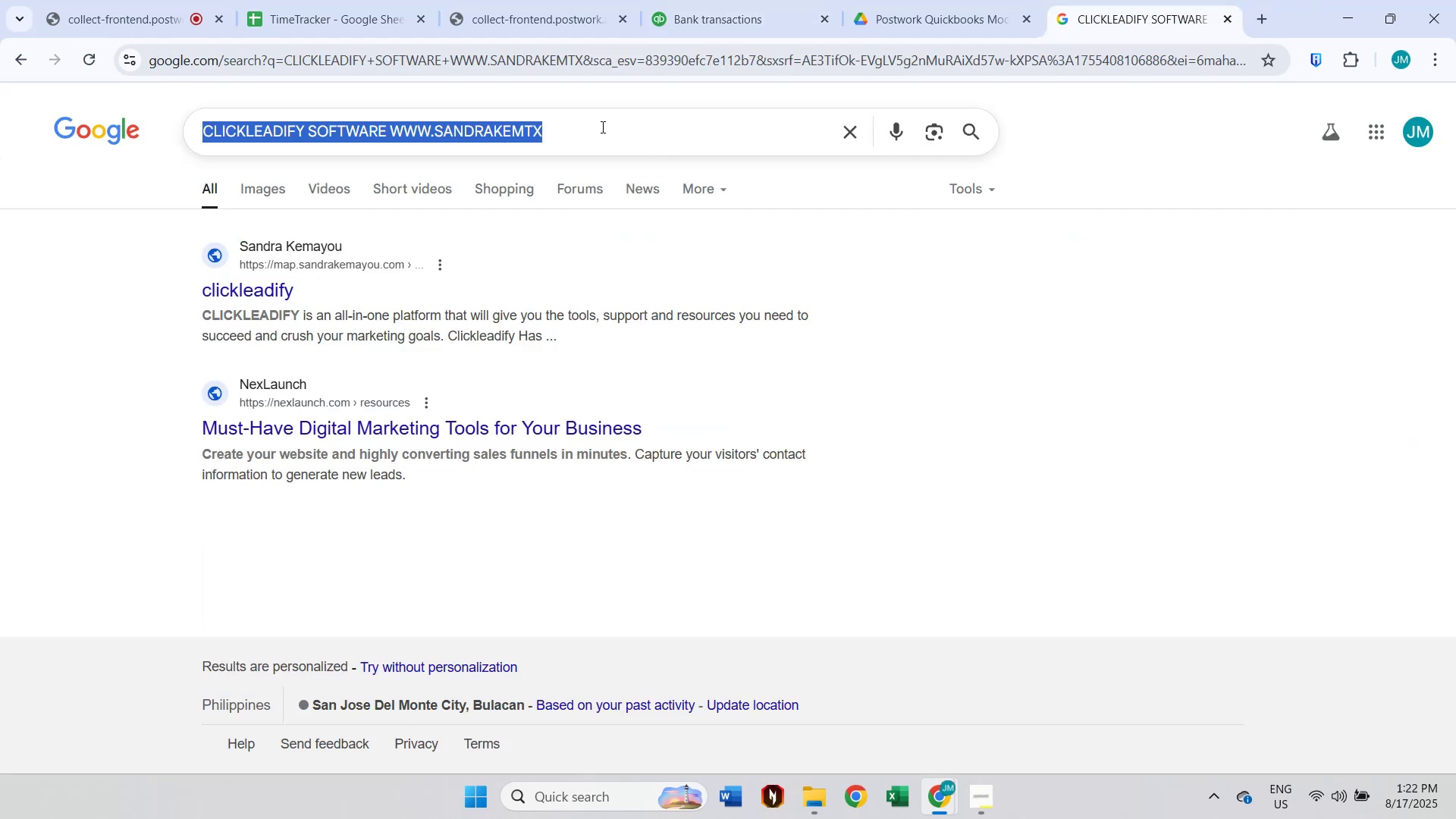 
key(Control+V)
 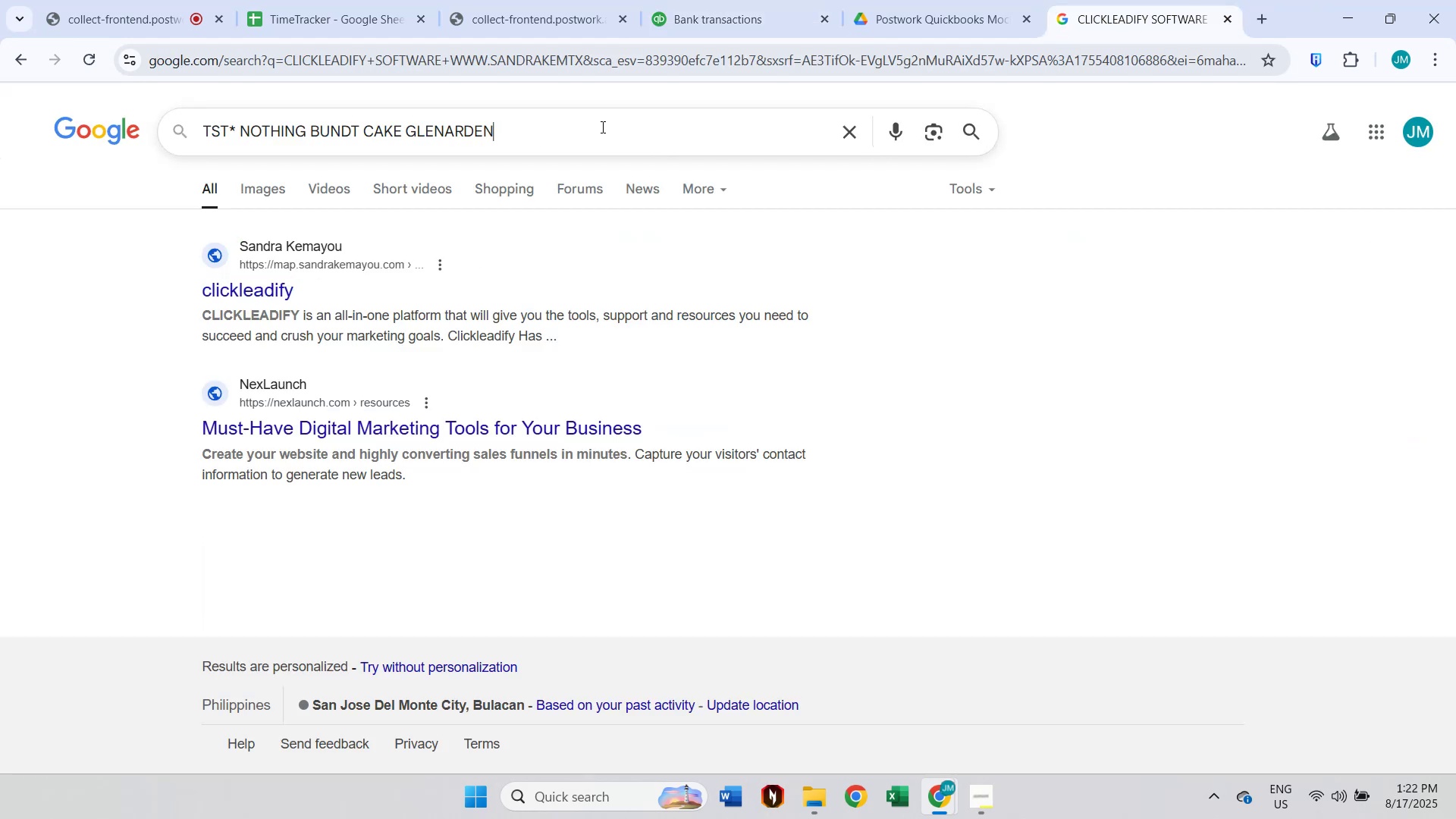 
key(Enter)
 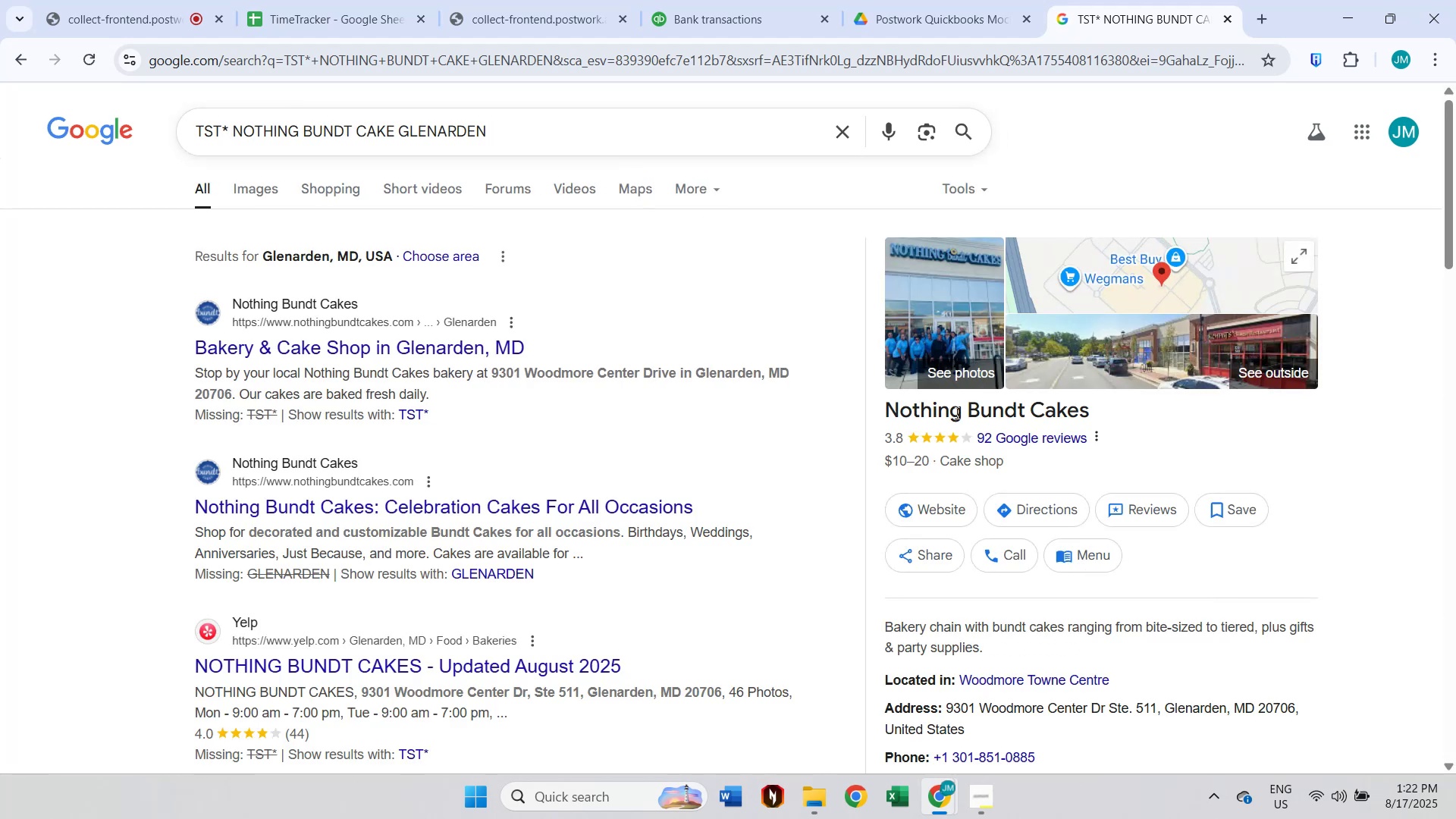 
wait(5.15)
 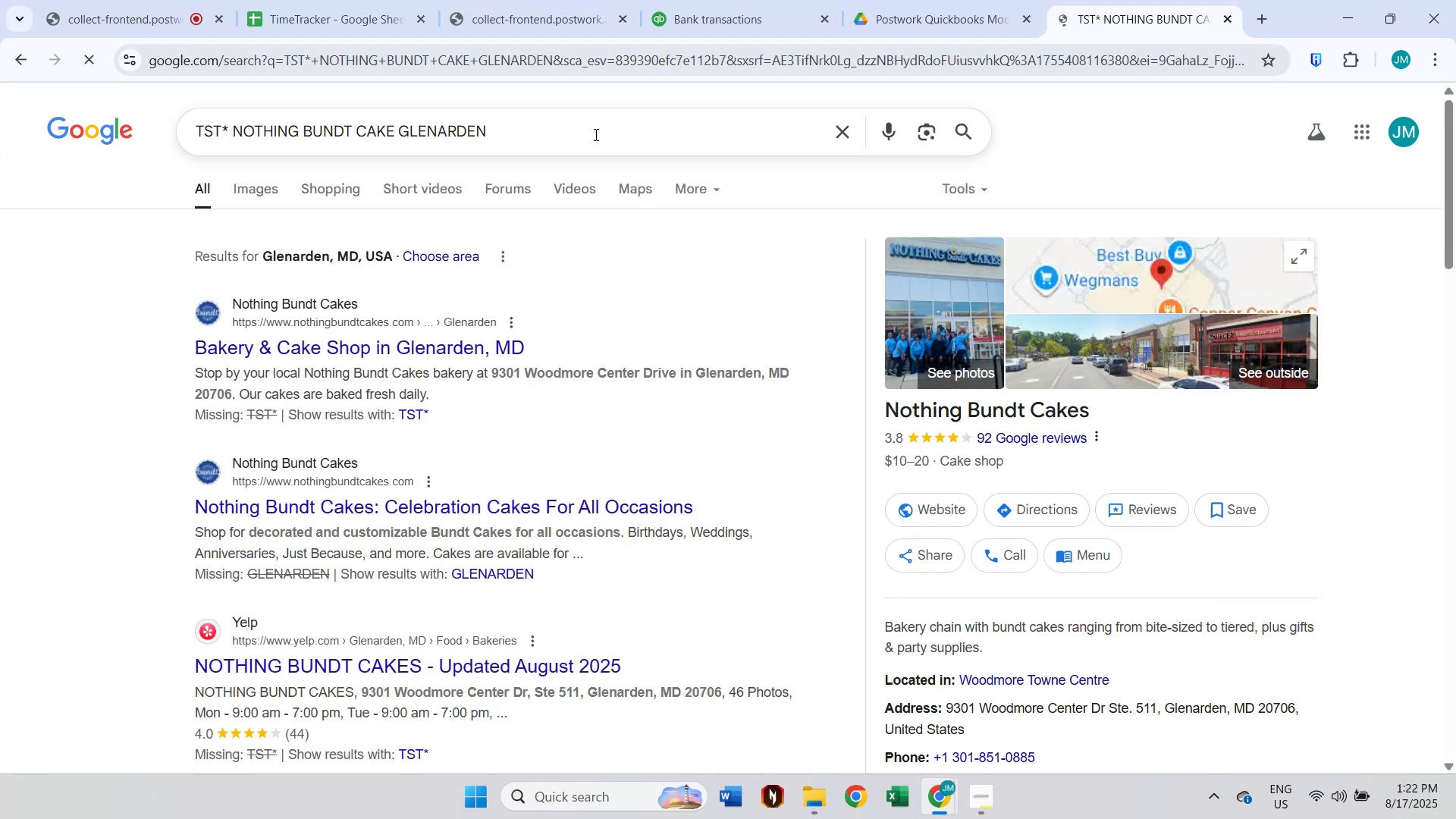 
double_click([946, 412])
 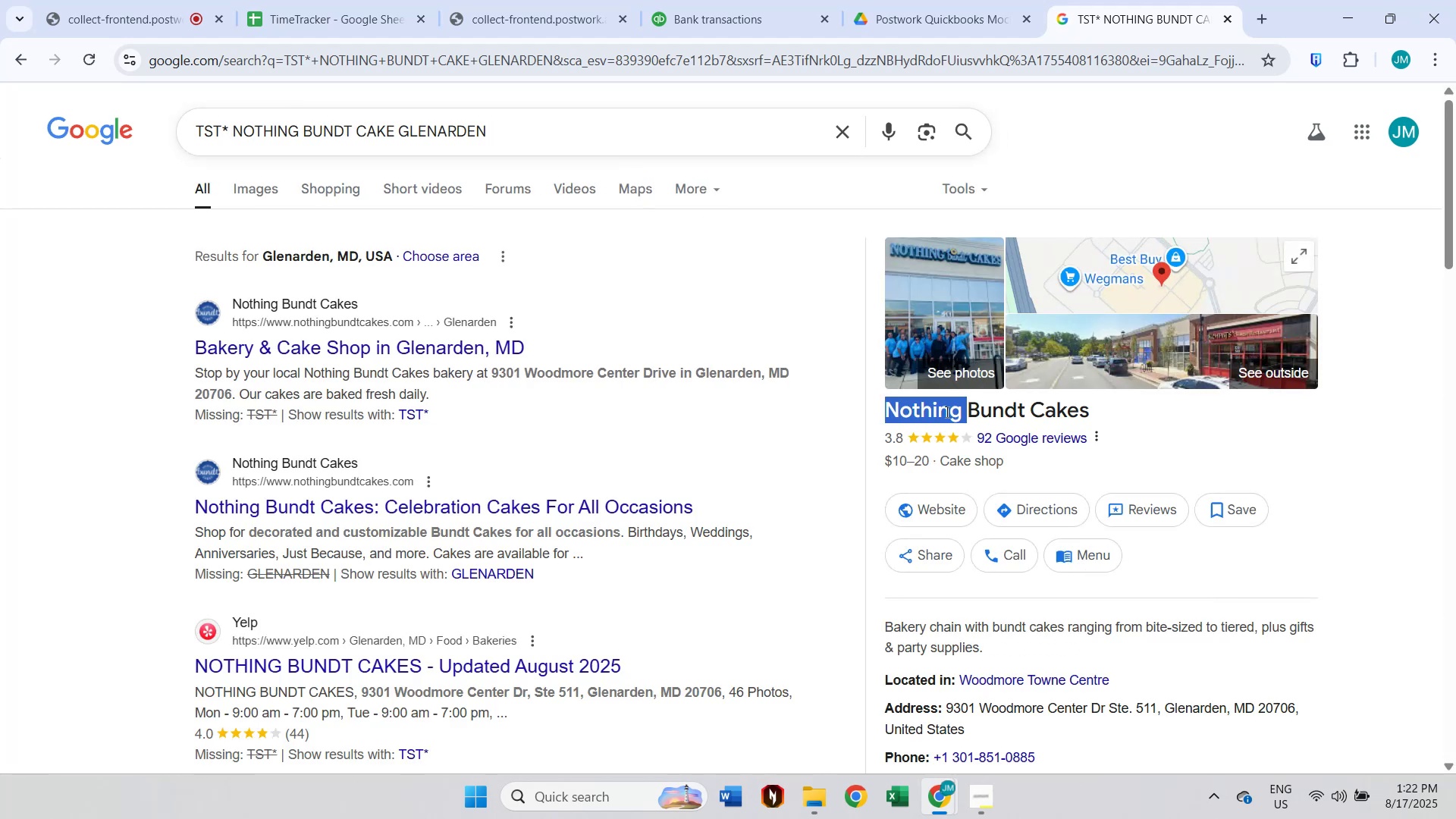 
hold_key(key=ShiftLeft, duration=0.47)
triple_click([1062, 412])
 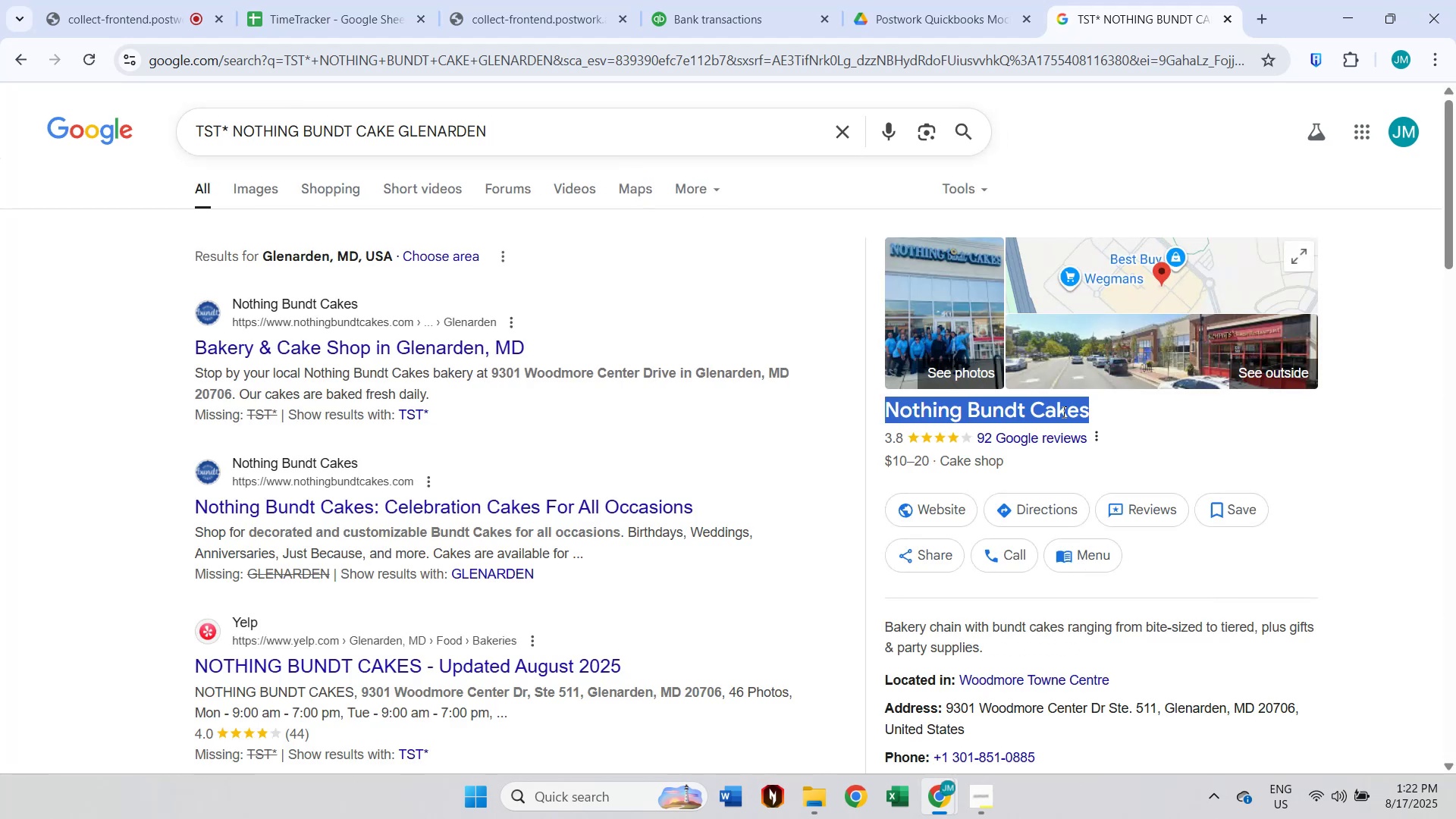 
key(Control+C)
 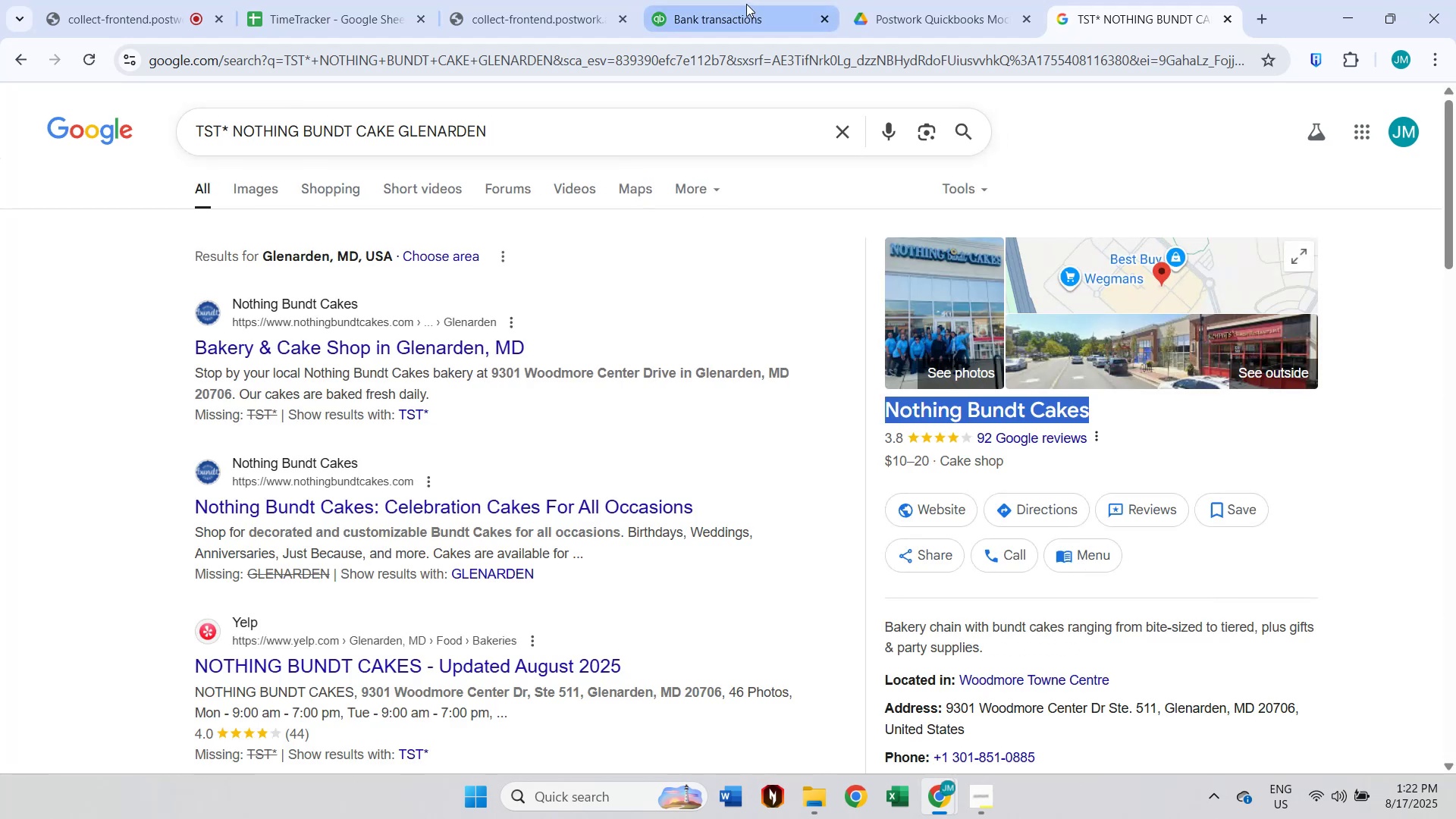 
left_click([746, 4])
 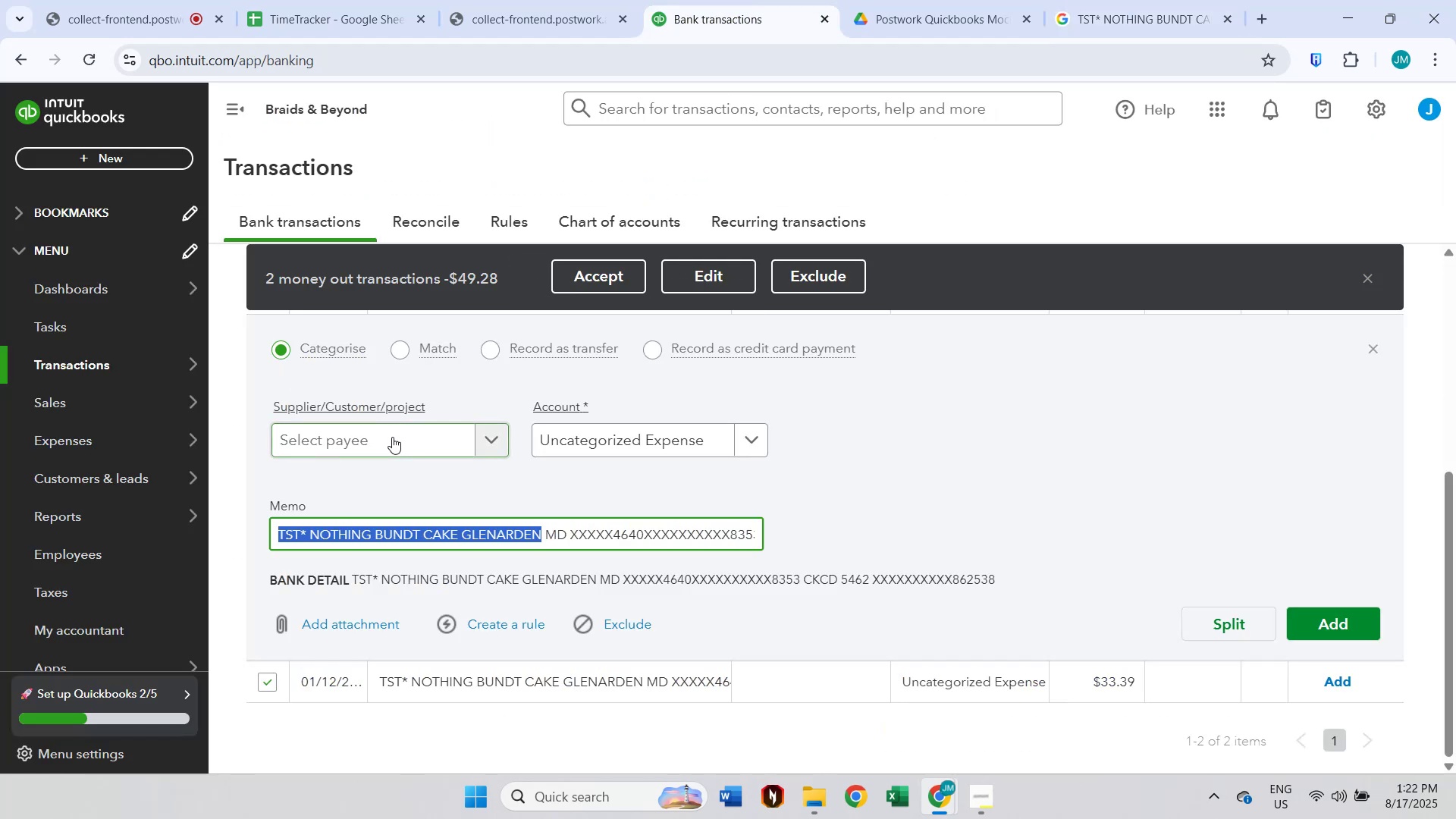 
left_click([392, 437])
 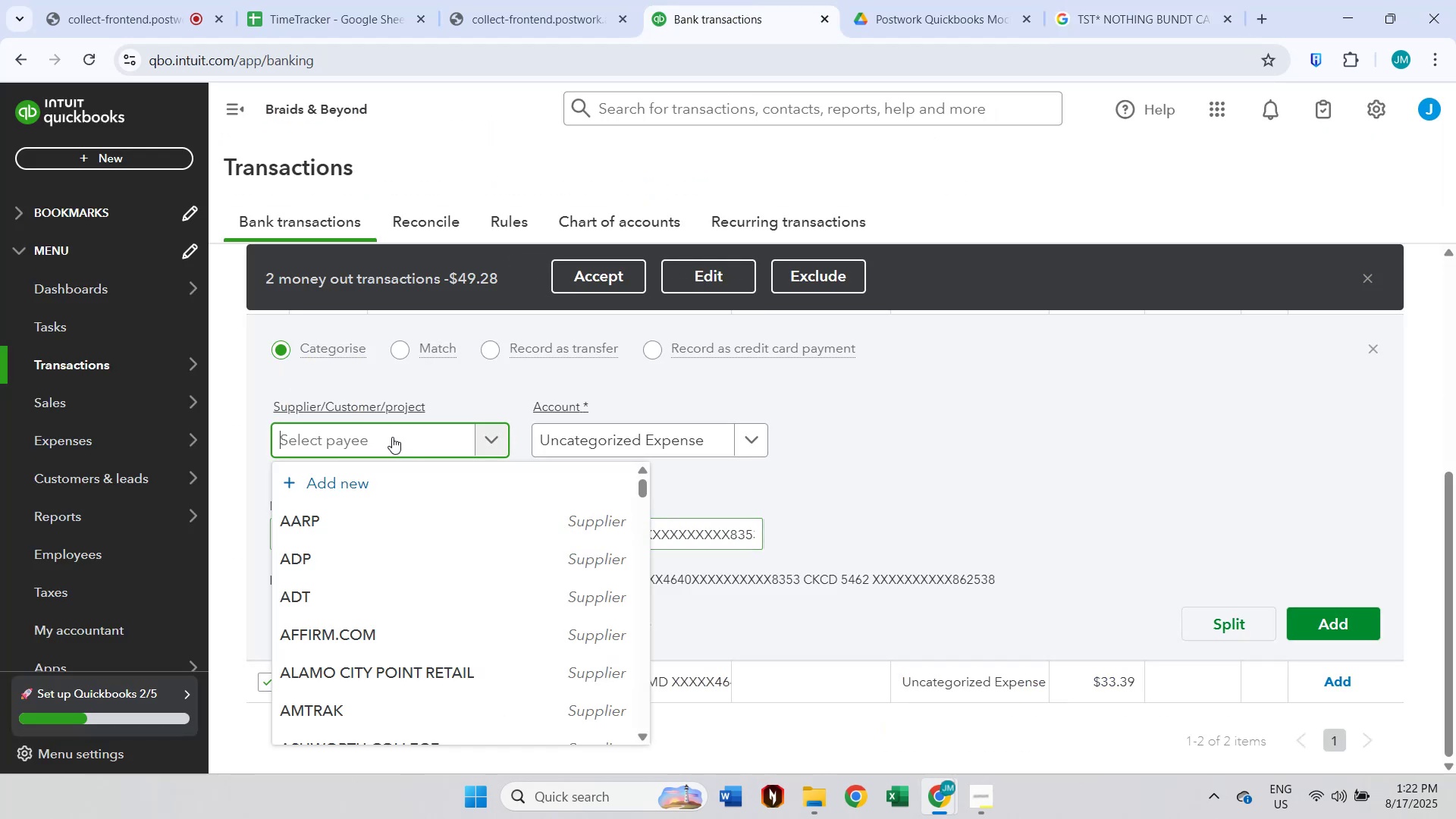 
key(Control+V)
 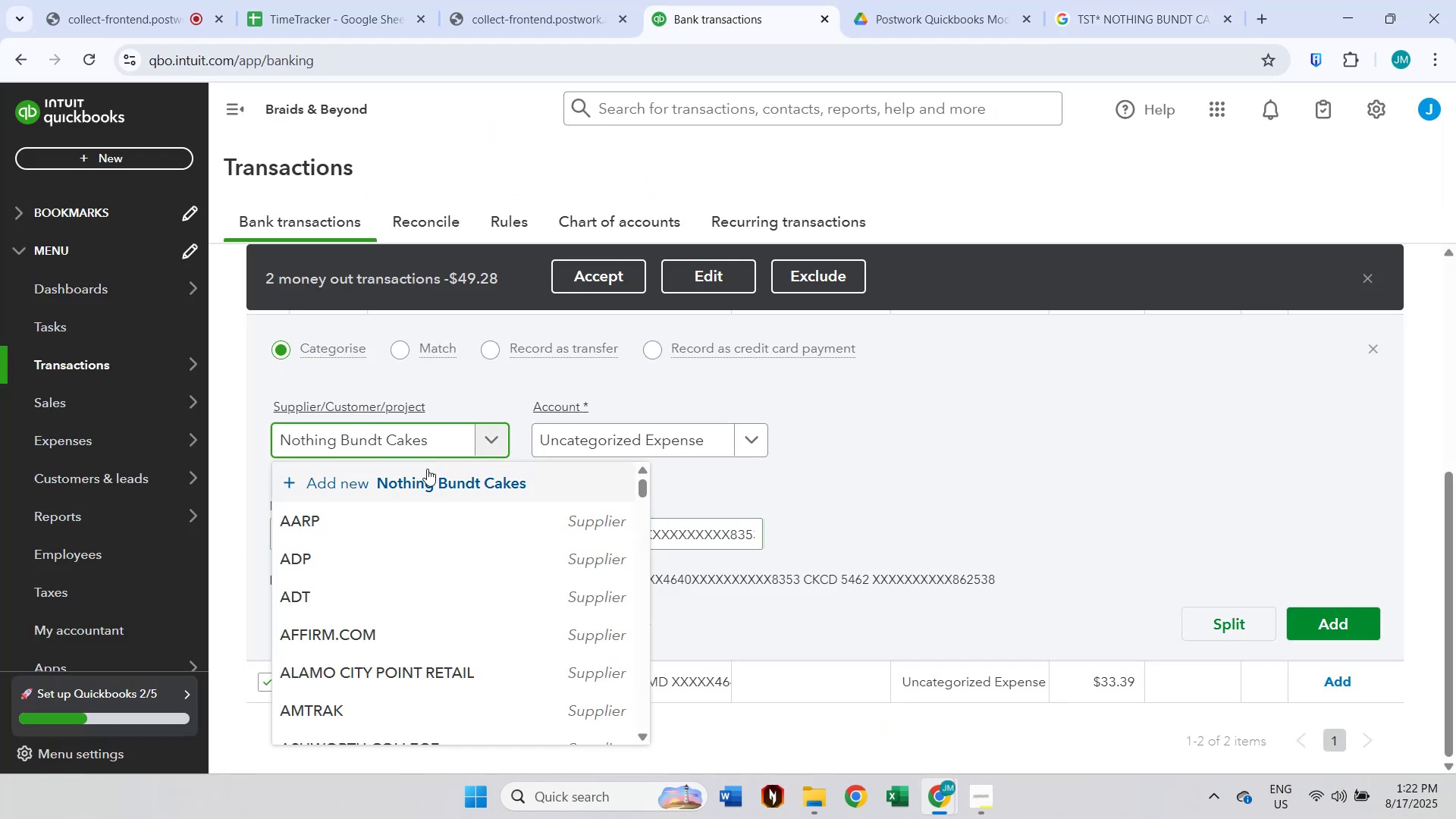 
left_click([427, 469])
 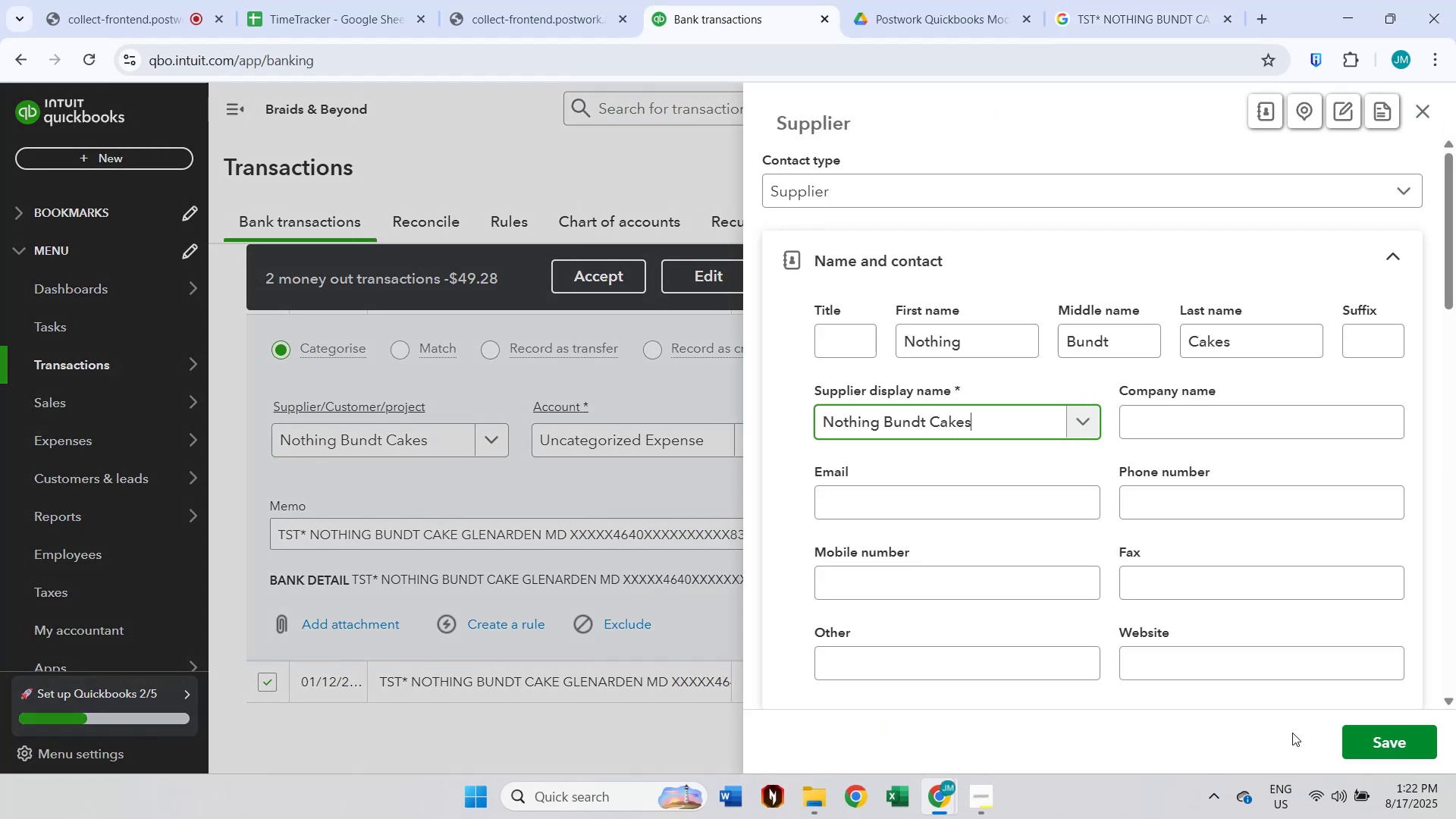 
left_click([1388, 736])
 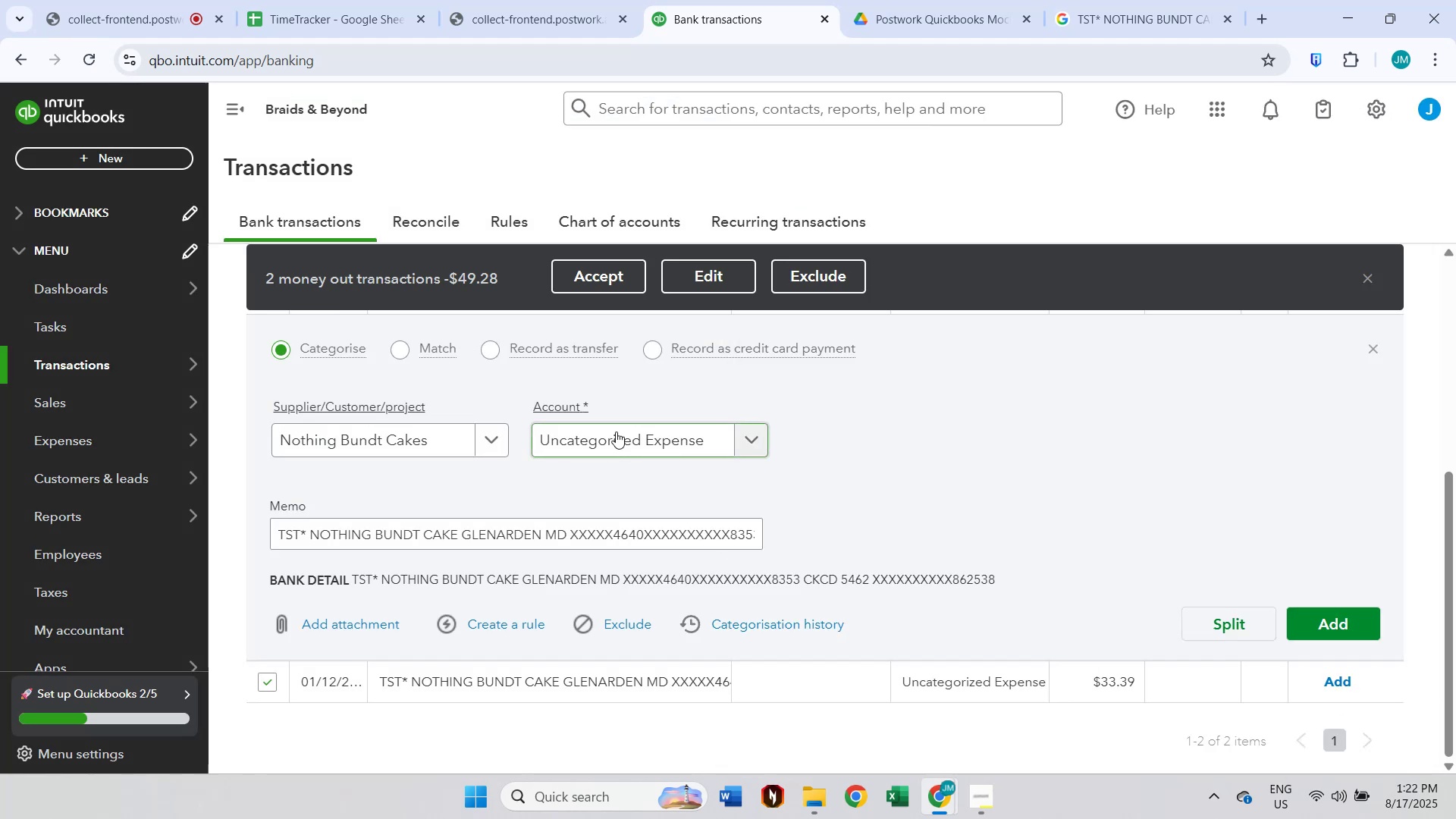 
left_click([616, 431])
 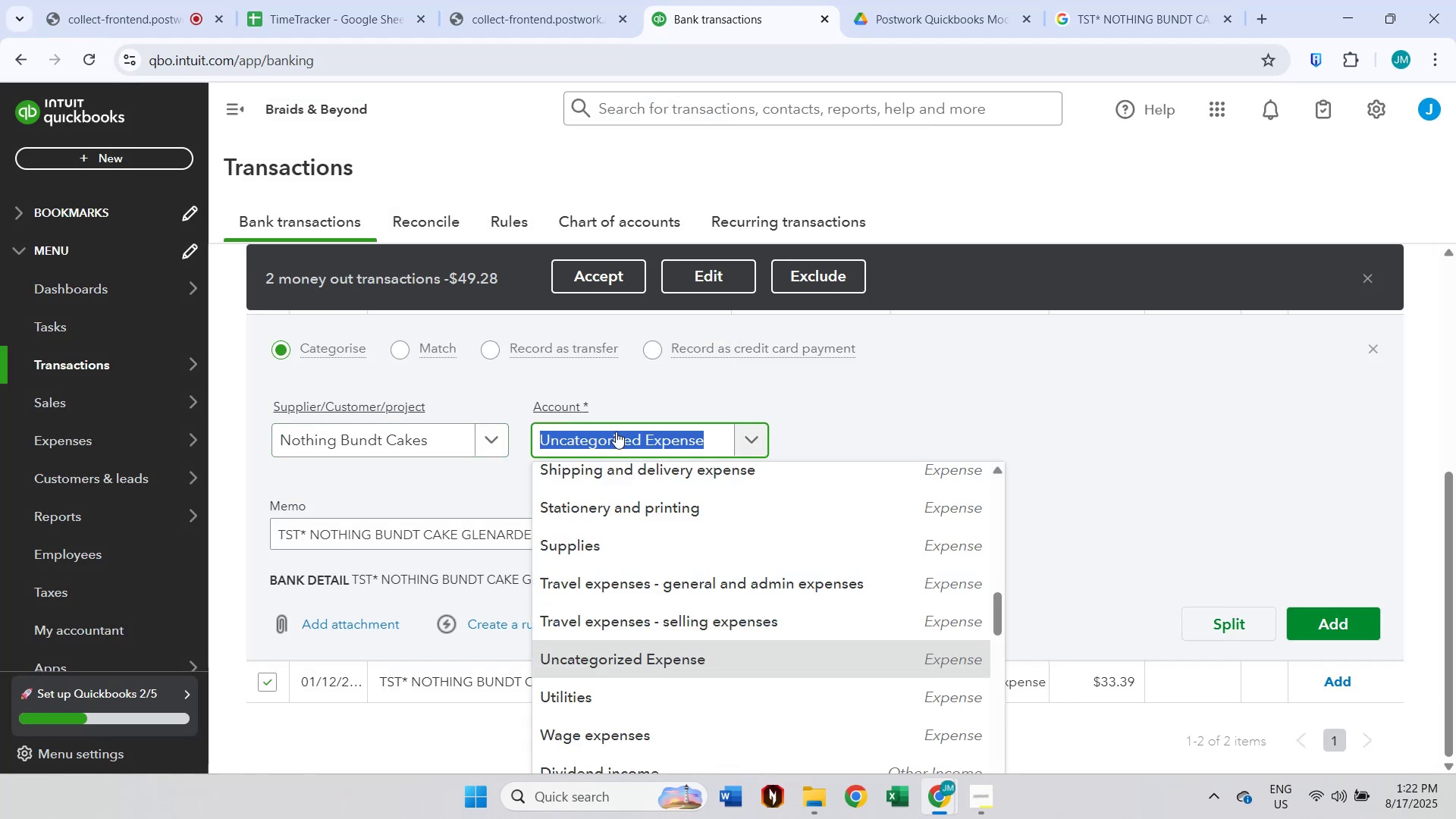 
type(meals)
 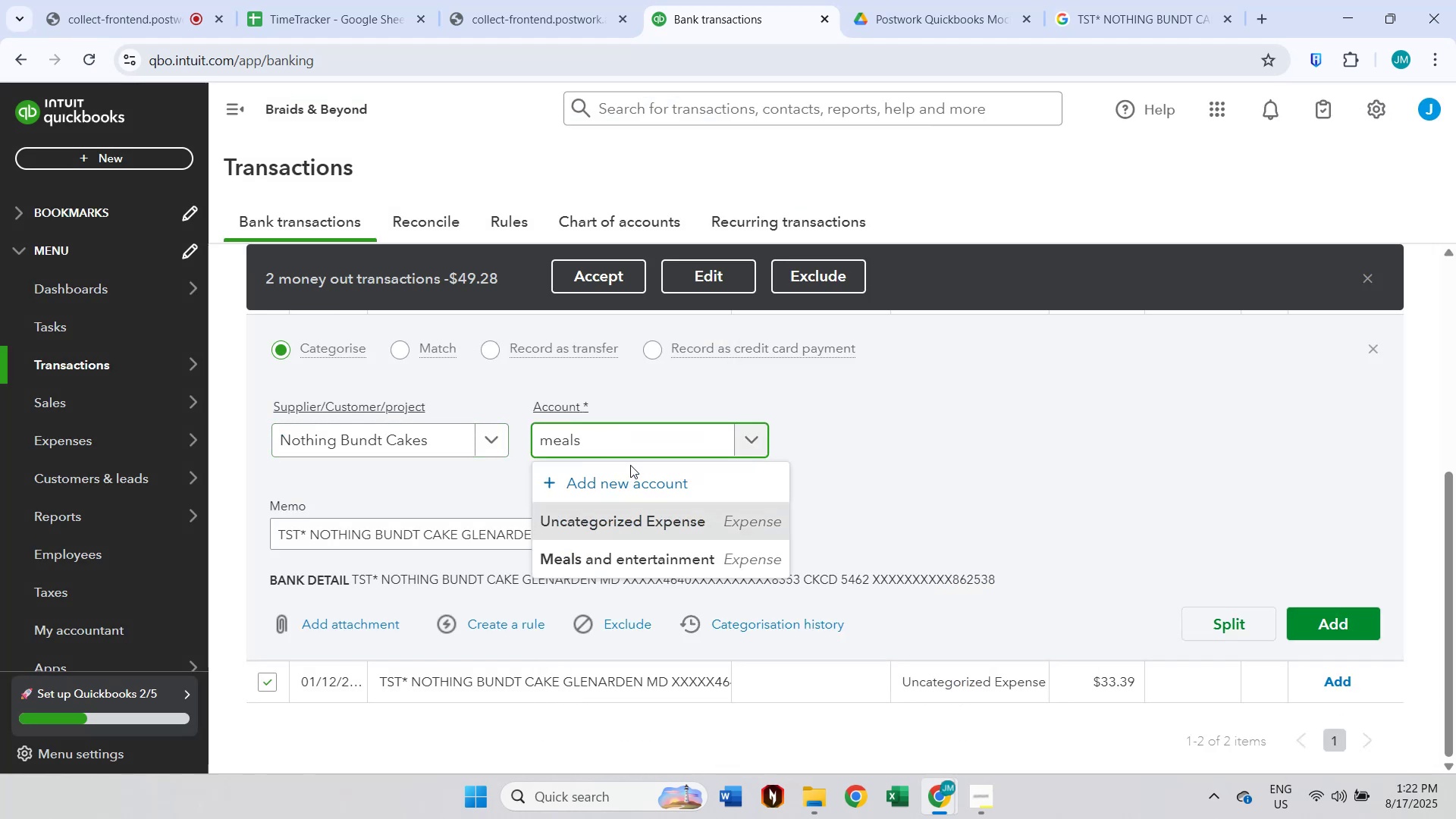 
left_click([652, 565])
 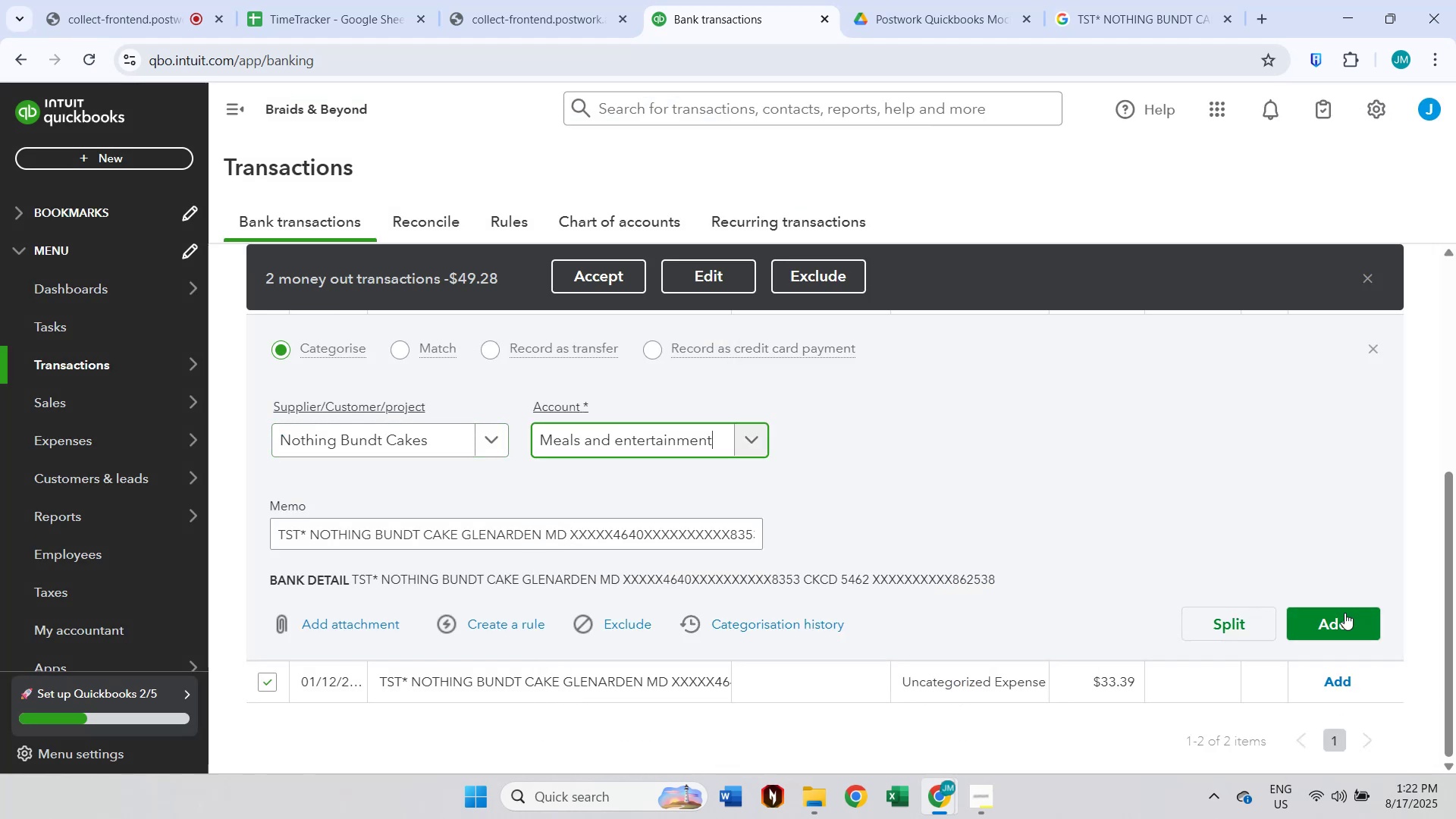 
left_click([1370, 613])
 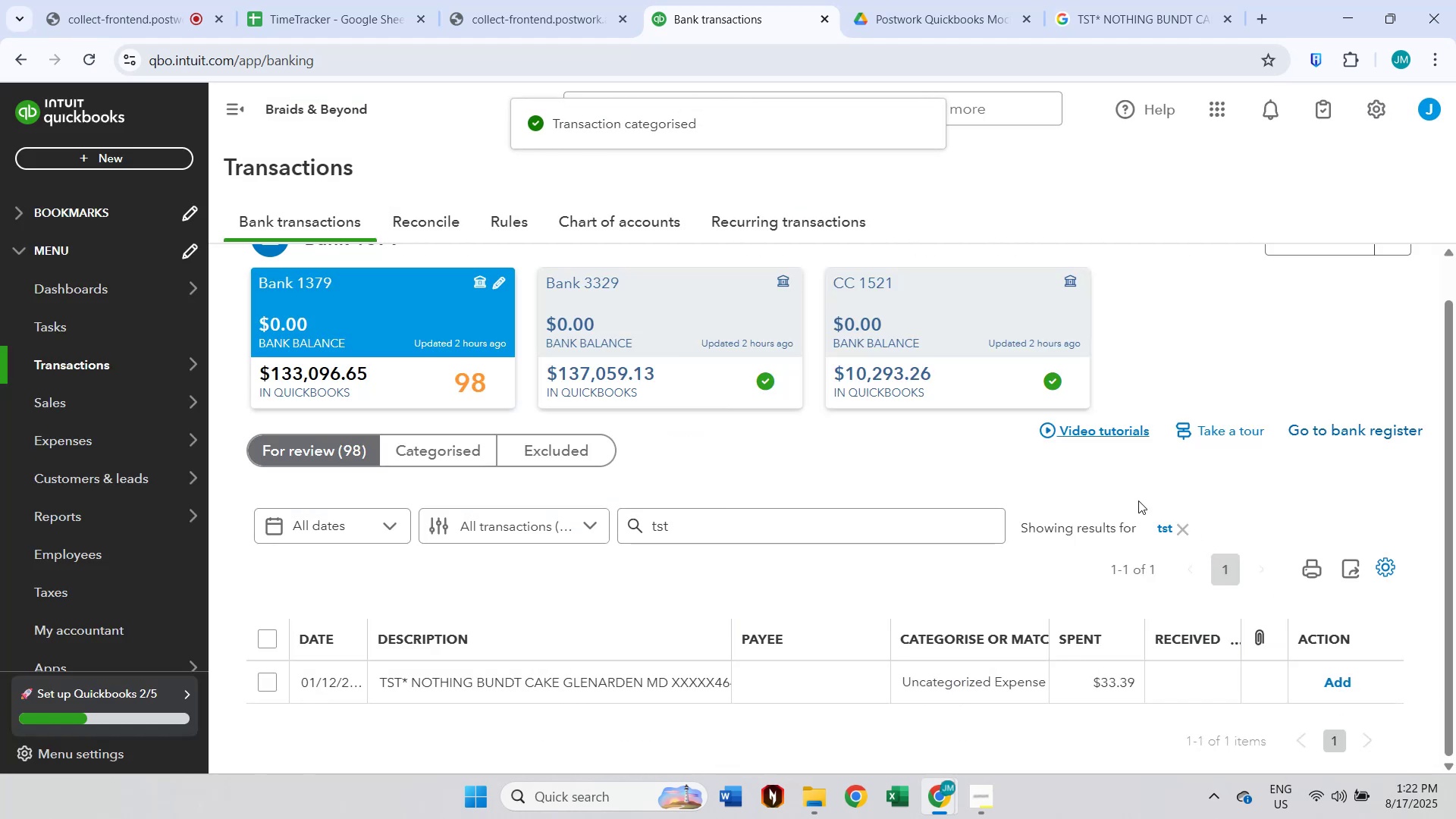 
left_click([1182, 529])
 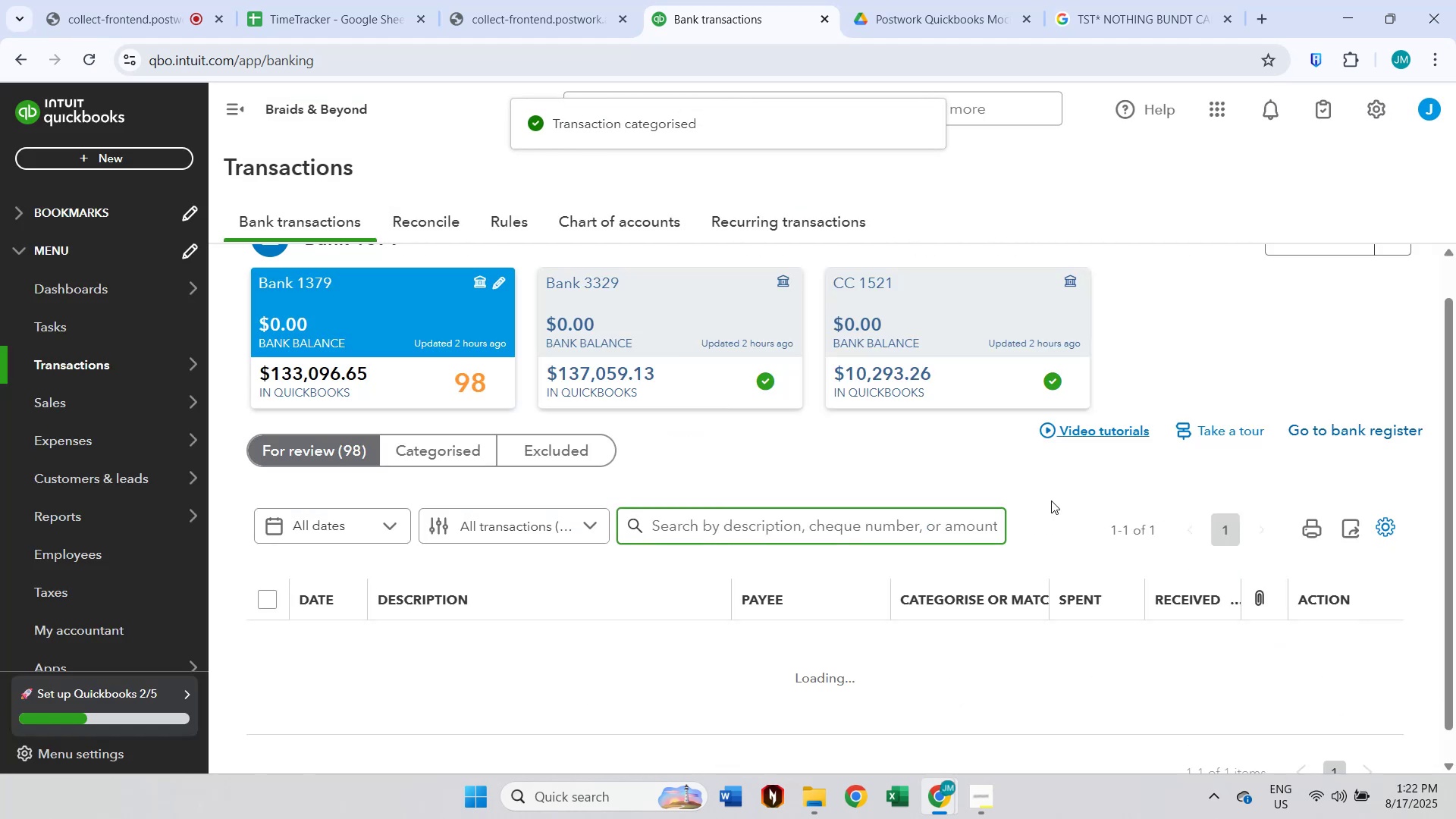 
scroll: coordinate [1051, 500], scroll_direction: down, amount: 4.0
 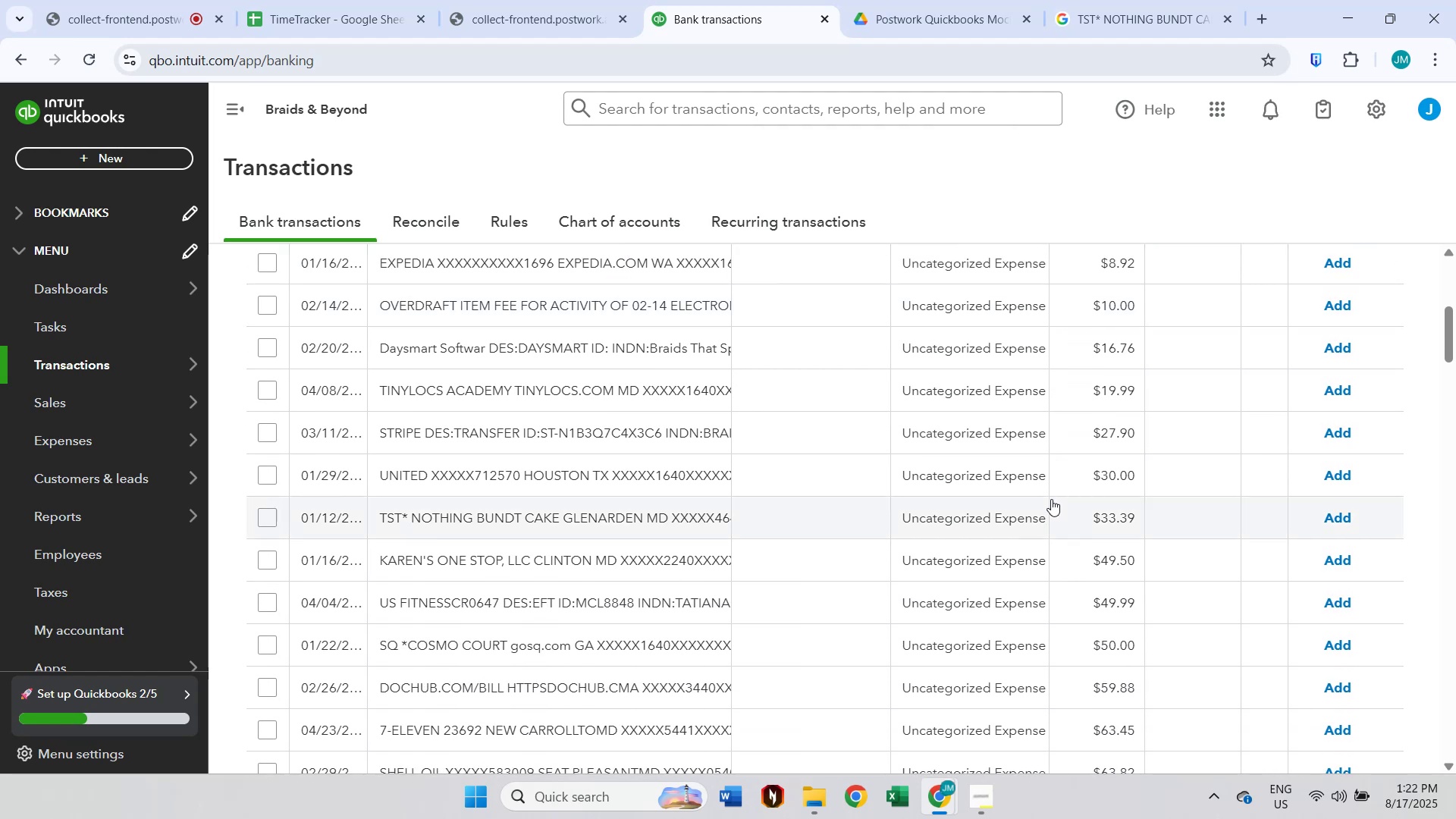 
scroll: coordinate [1051, 499], scroll_direction: up, amount: 2.0
 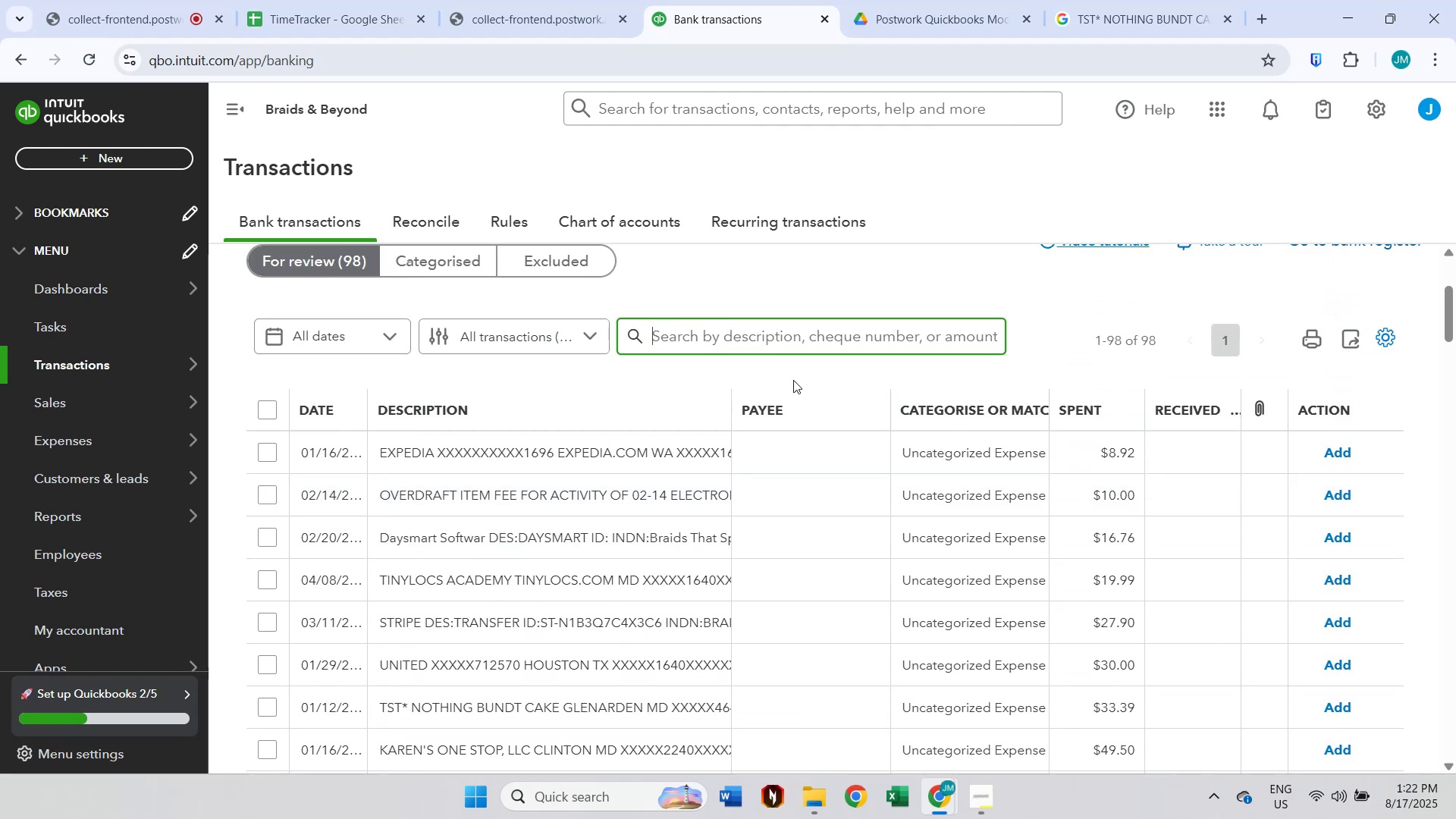 
left_click([789, 347])
 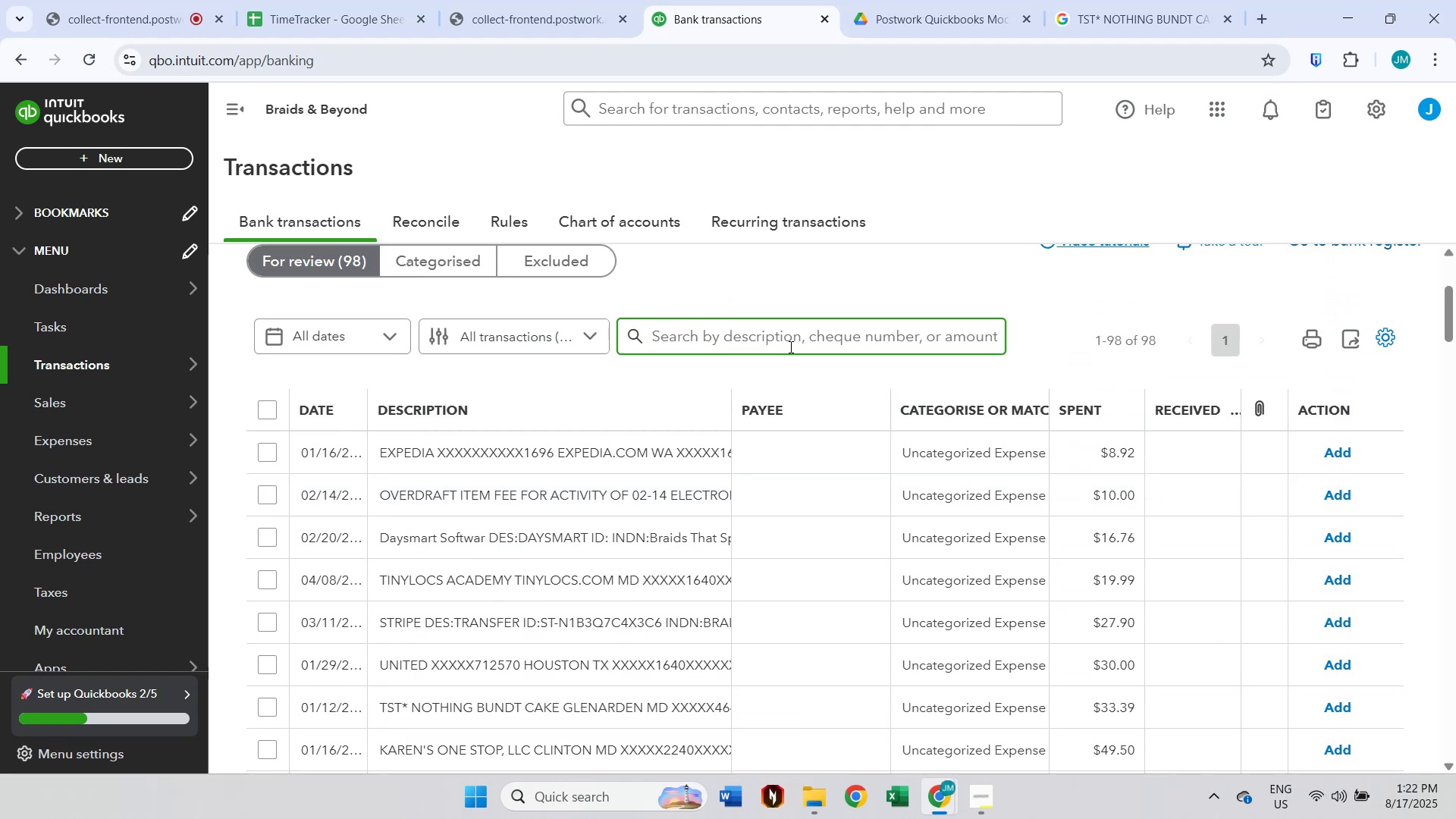 
type(tst)
 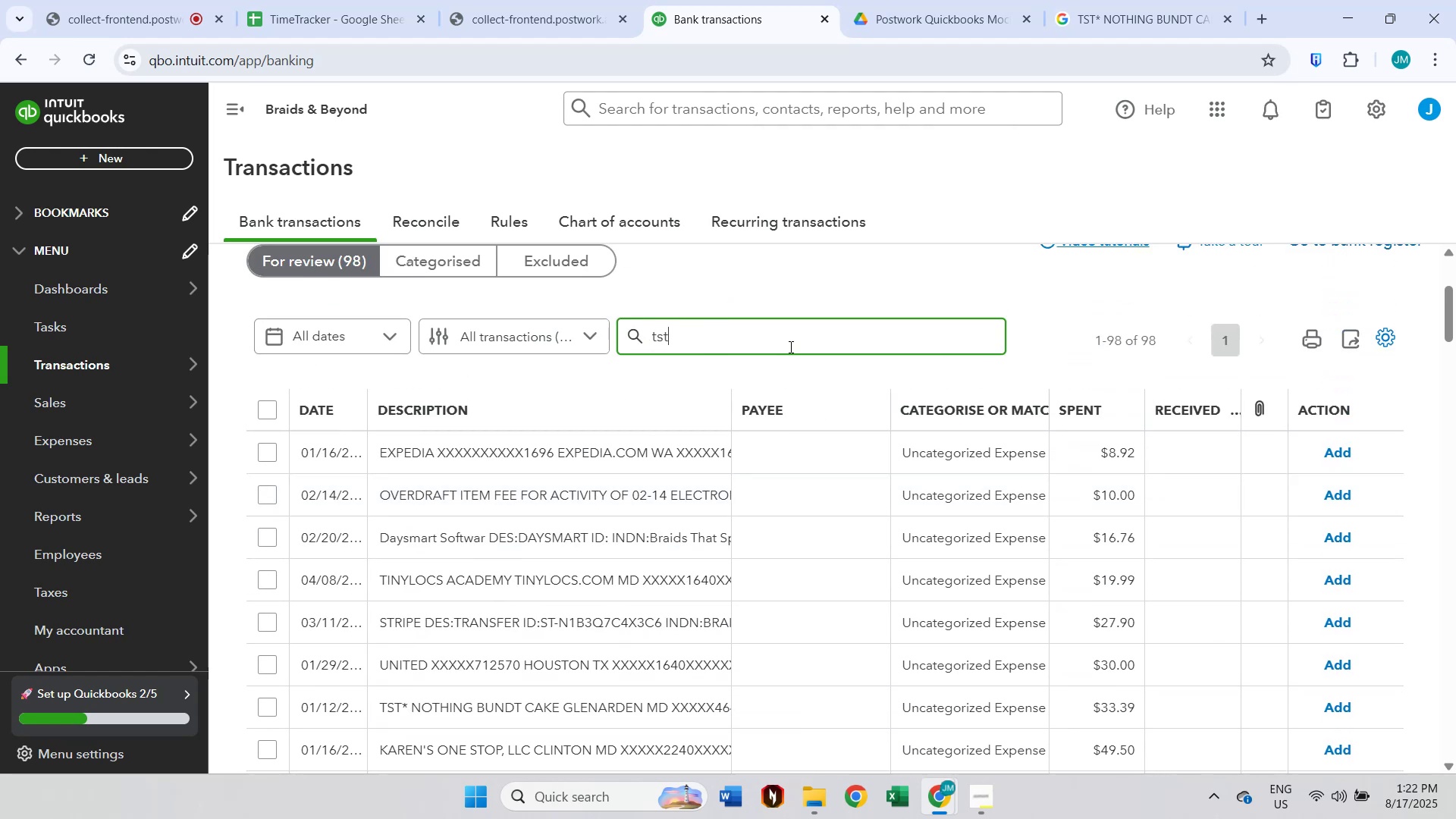 
key(Enter)
 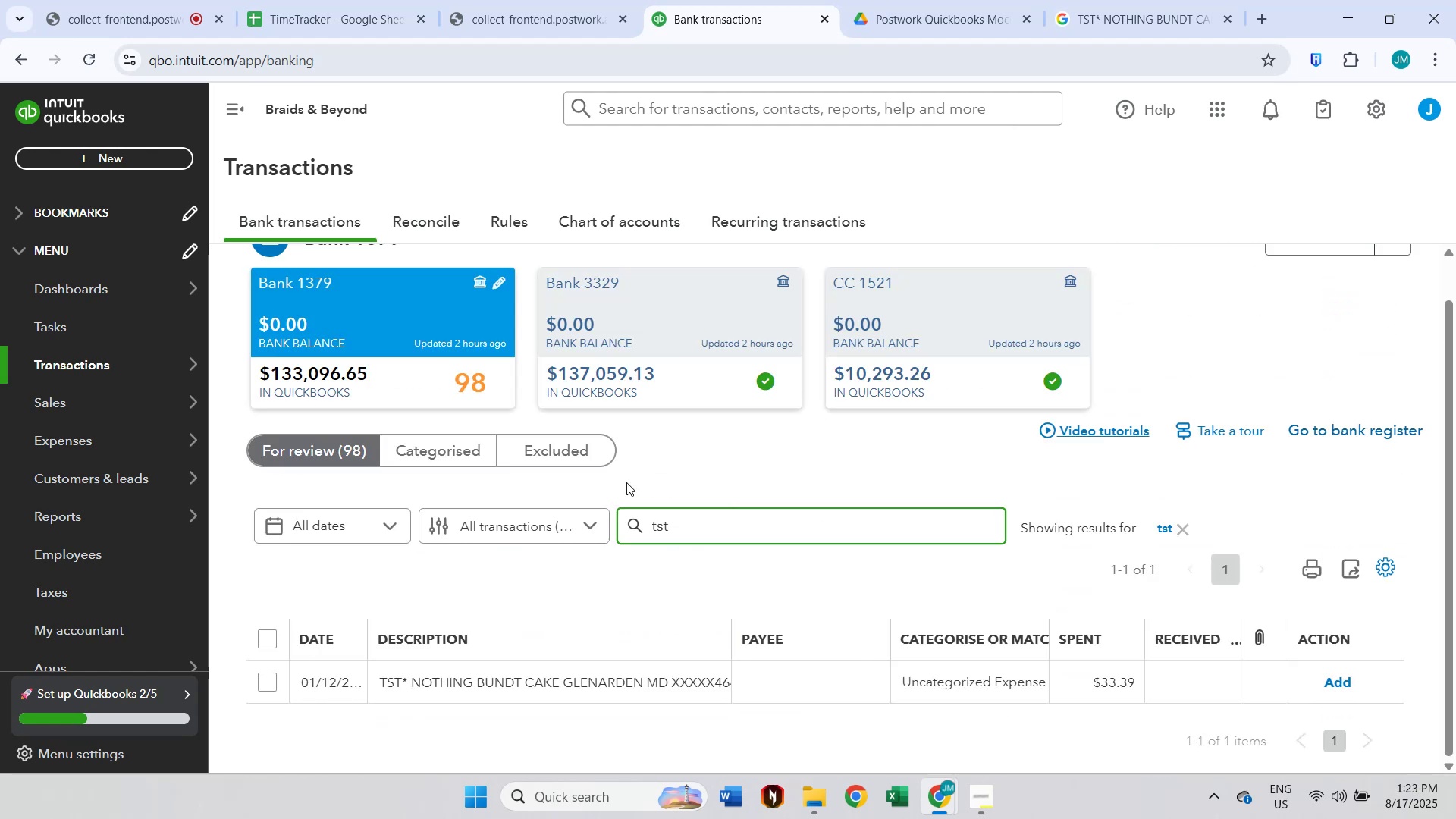 
scroll: coordinate [534, 546], scroll_direction: down, amount: 1.0
 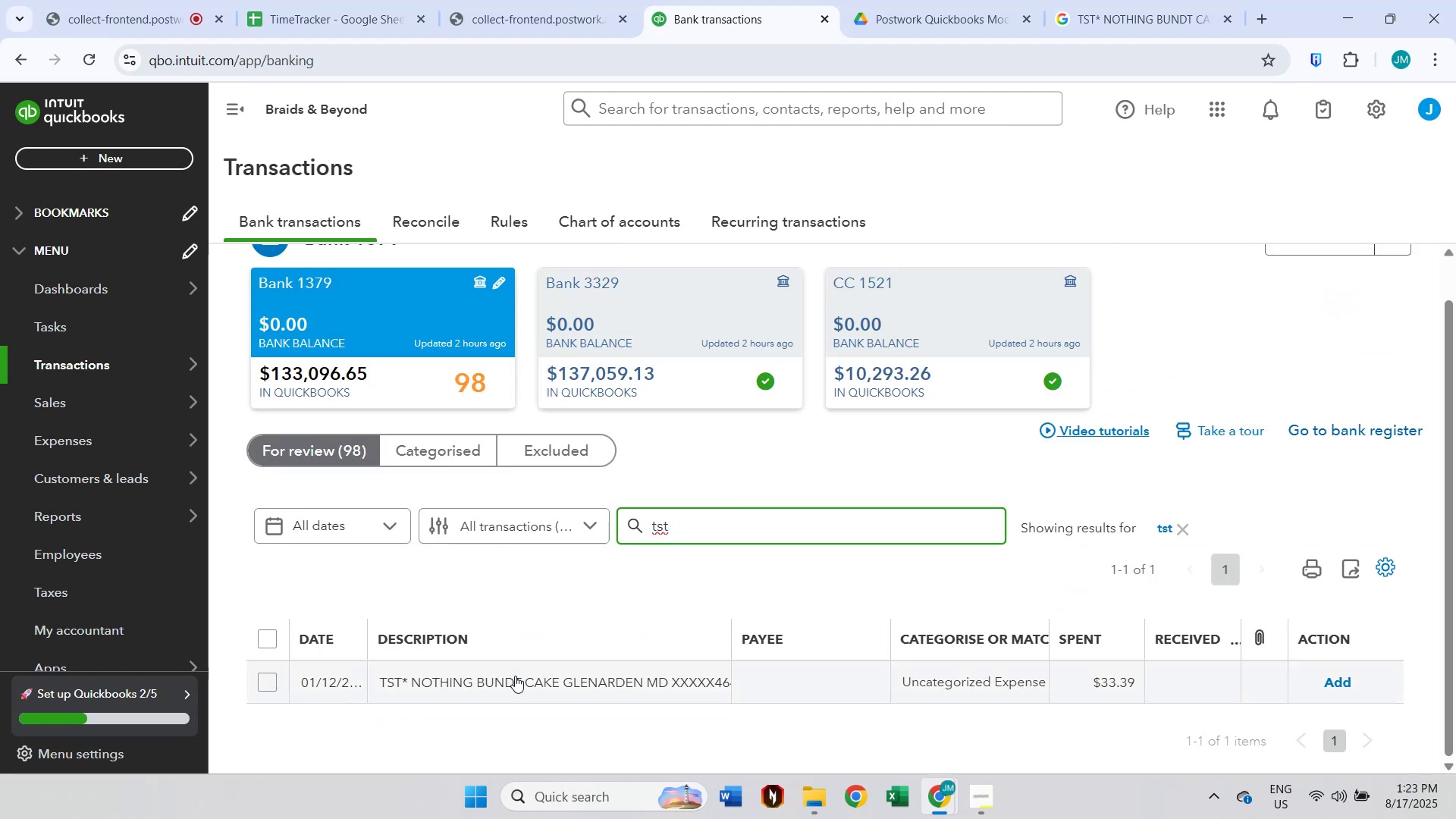 
left_click([507, 686])
 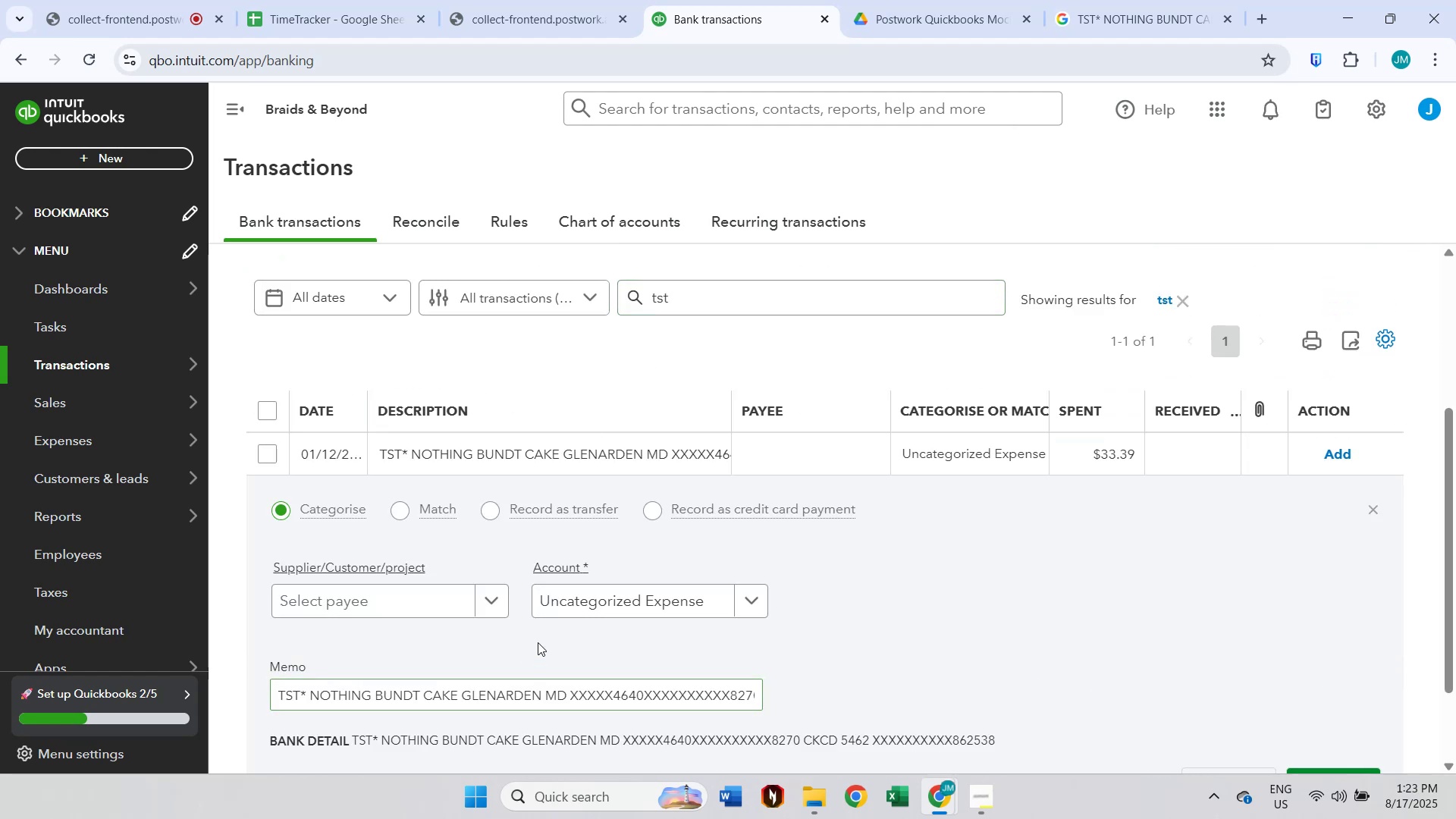 
scroll: coordinate [541, 590], scroll_direction: down, amount: 3.0
 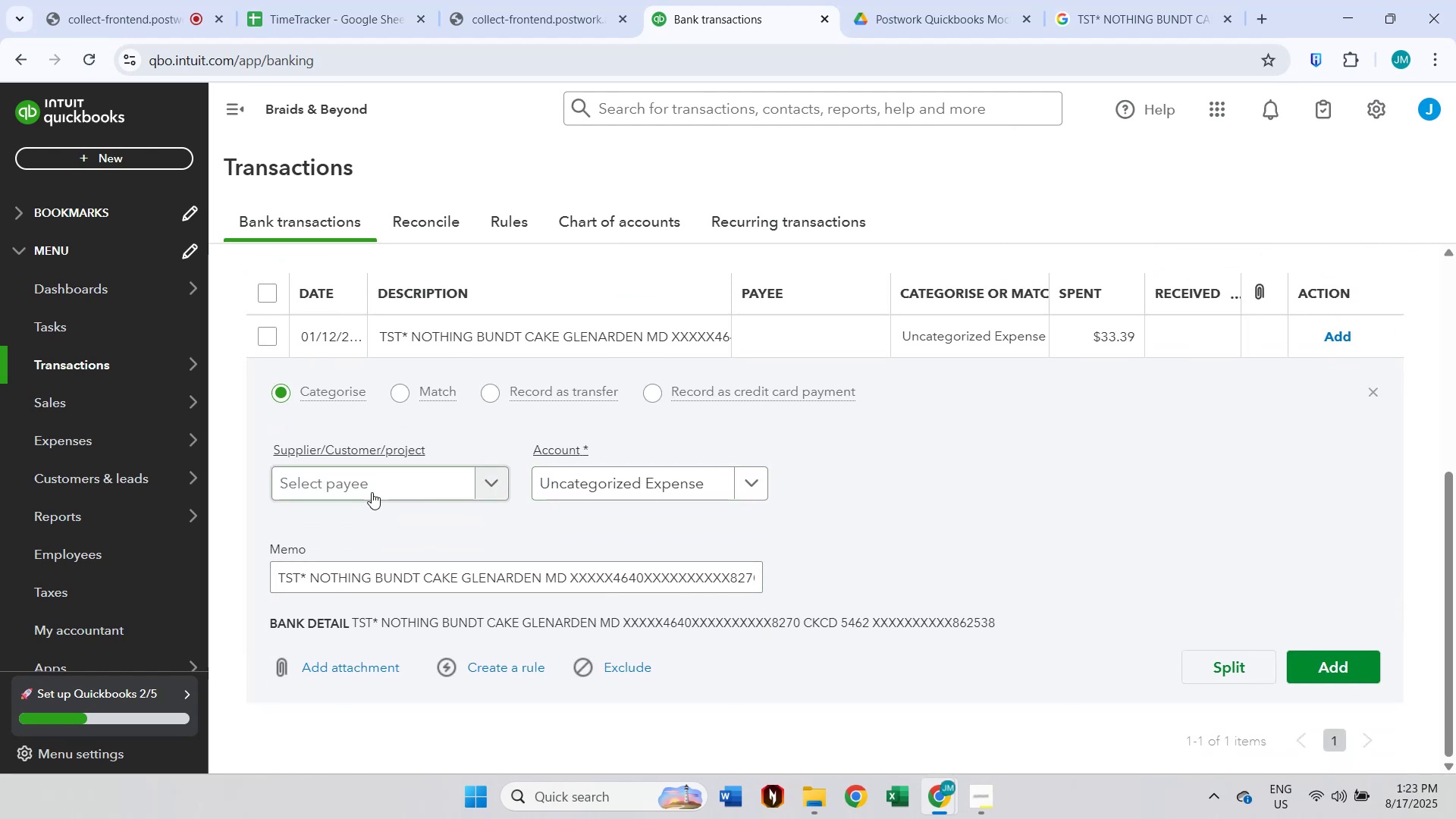 
left_click([373, 485])
 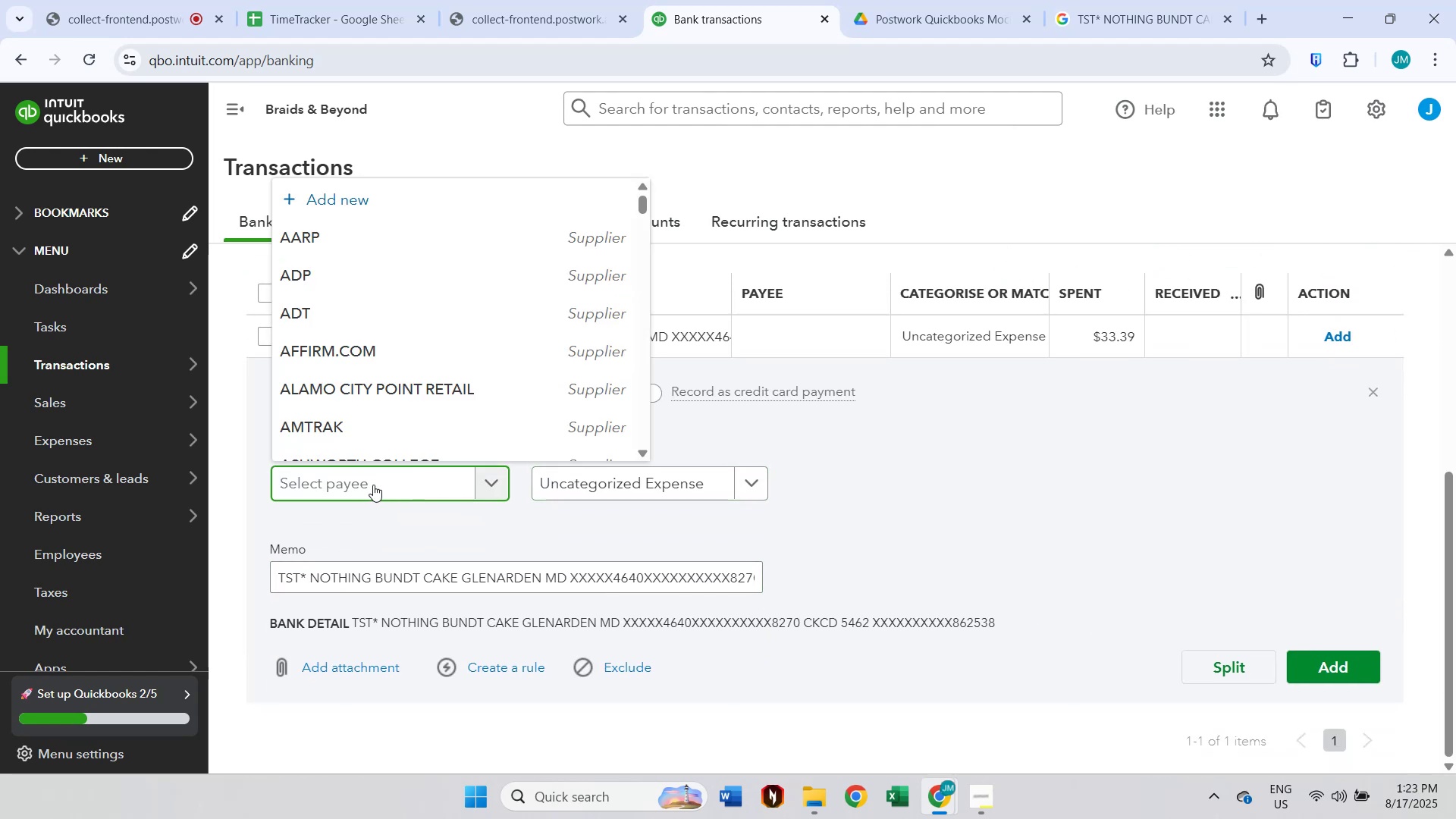 
type(nothing)
 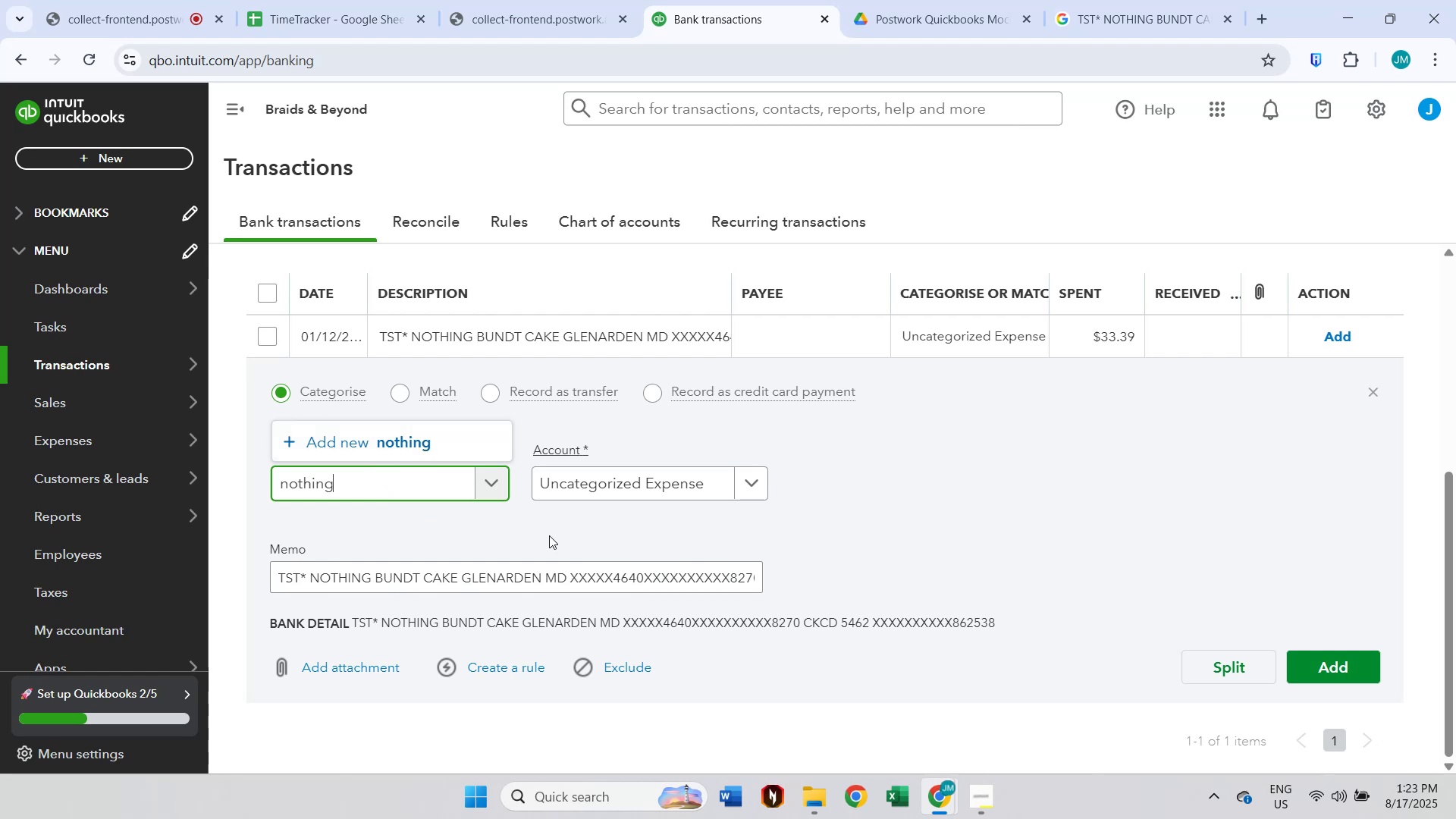 
left_click([1148, 11])
 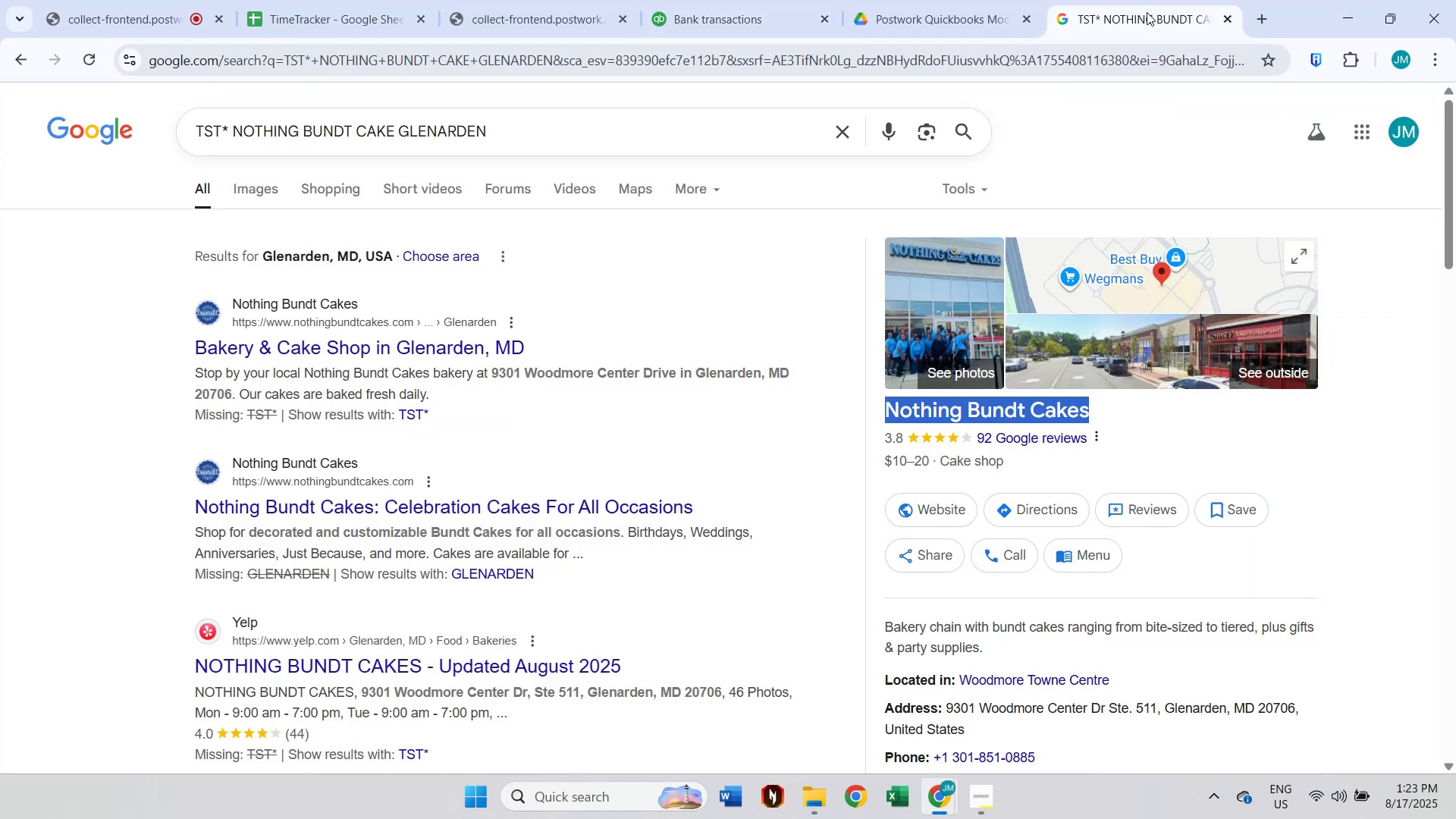 
key(Control+ControlLeft)
 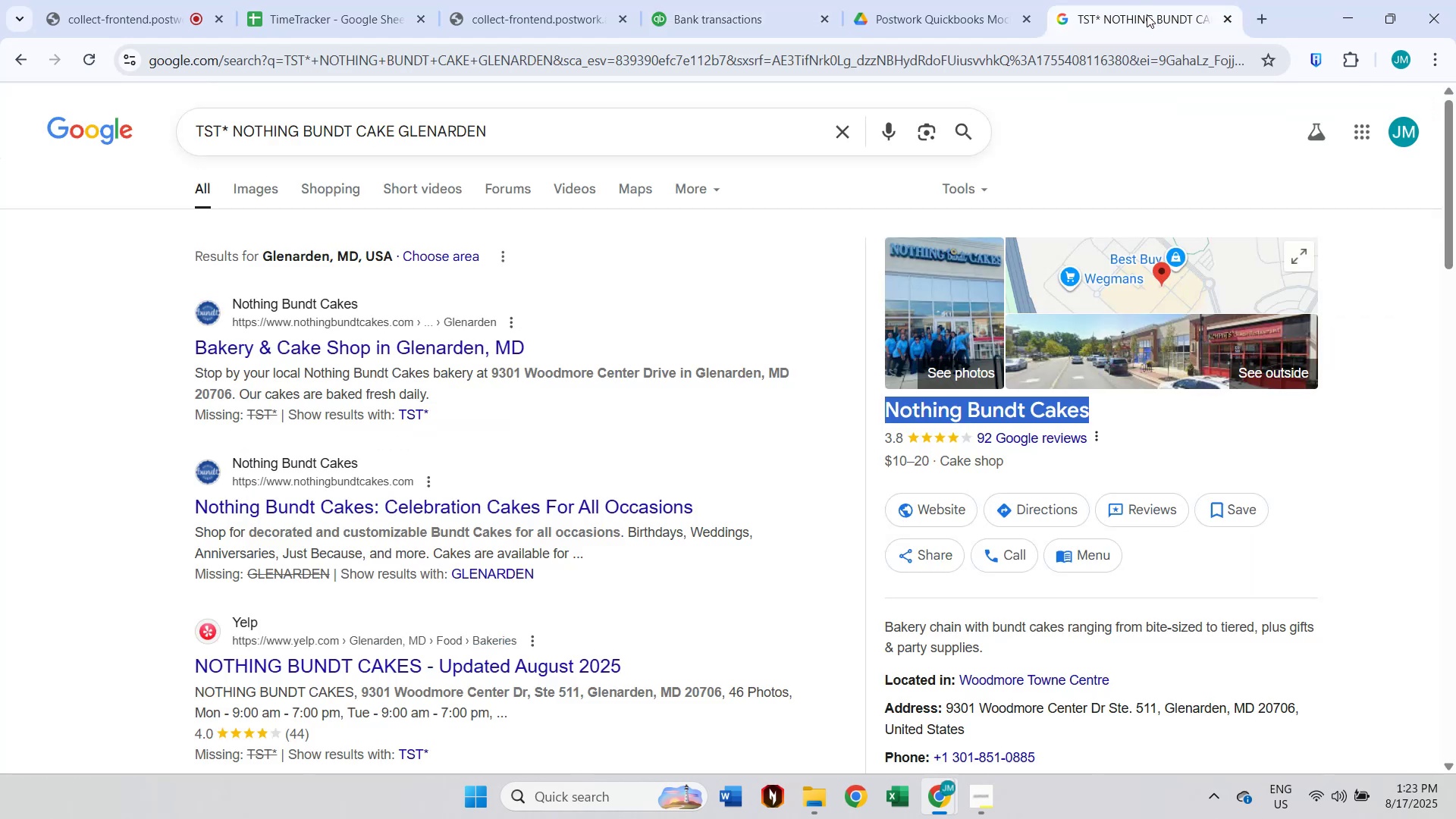 
key(Control+C)
 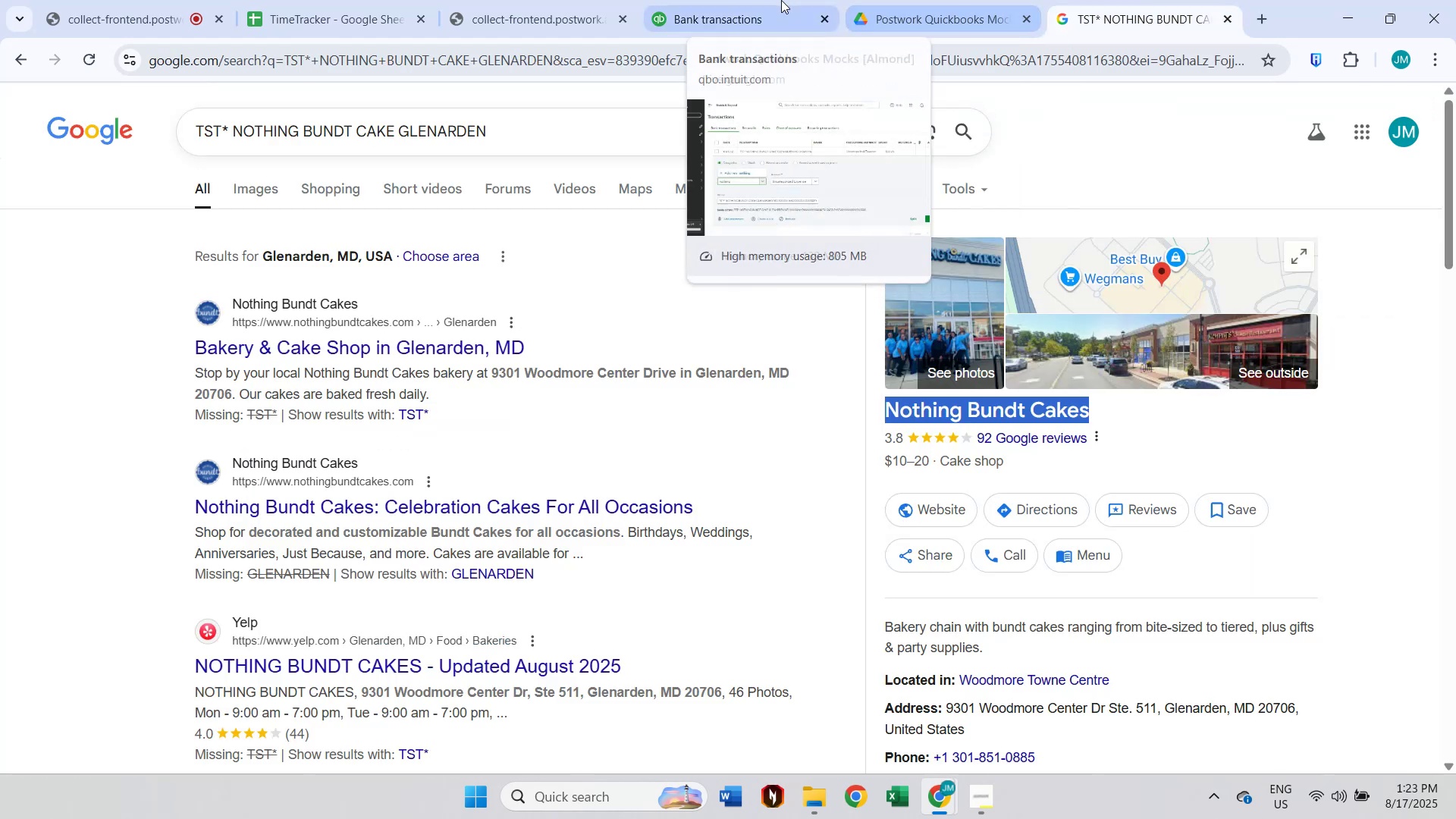 
left_click([781, 0])
 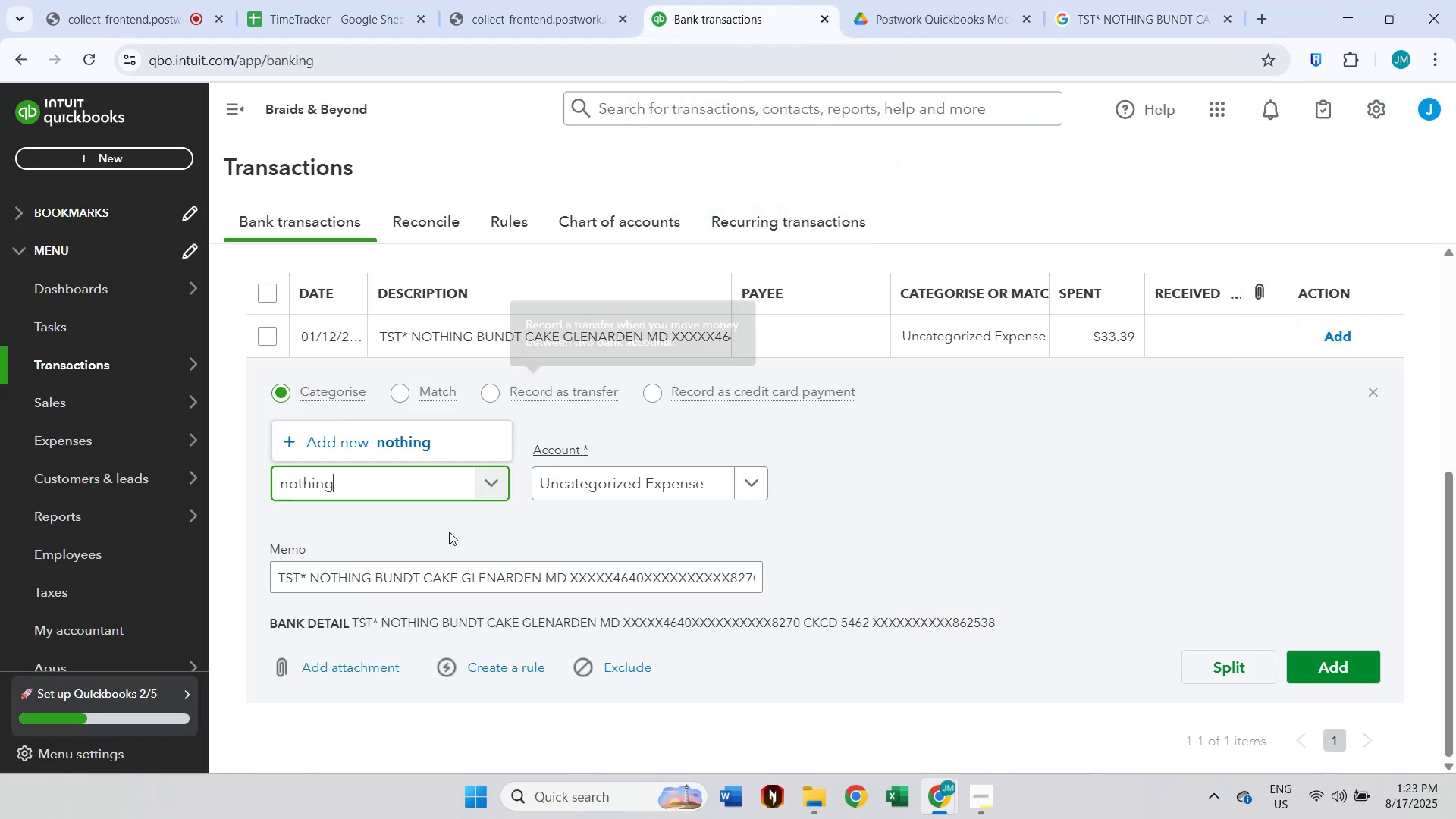 
key(Control+A)
 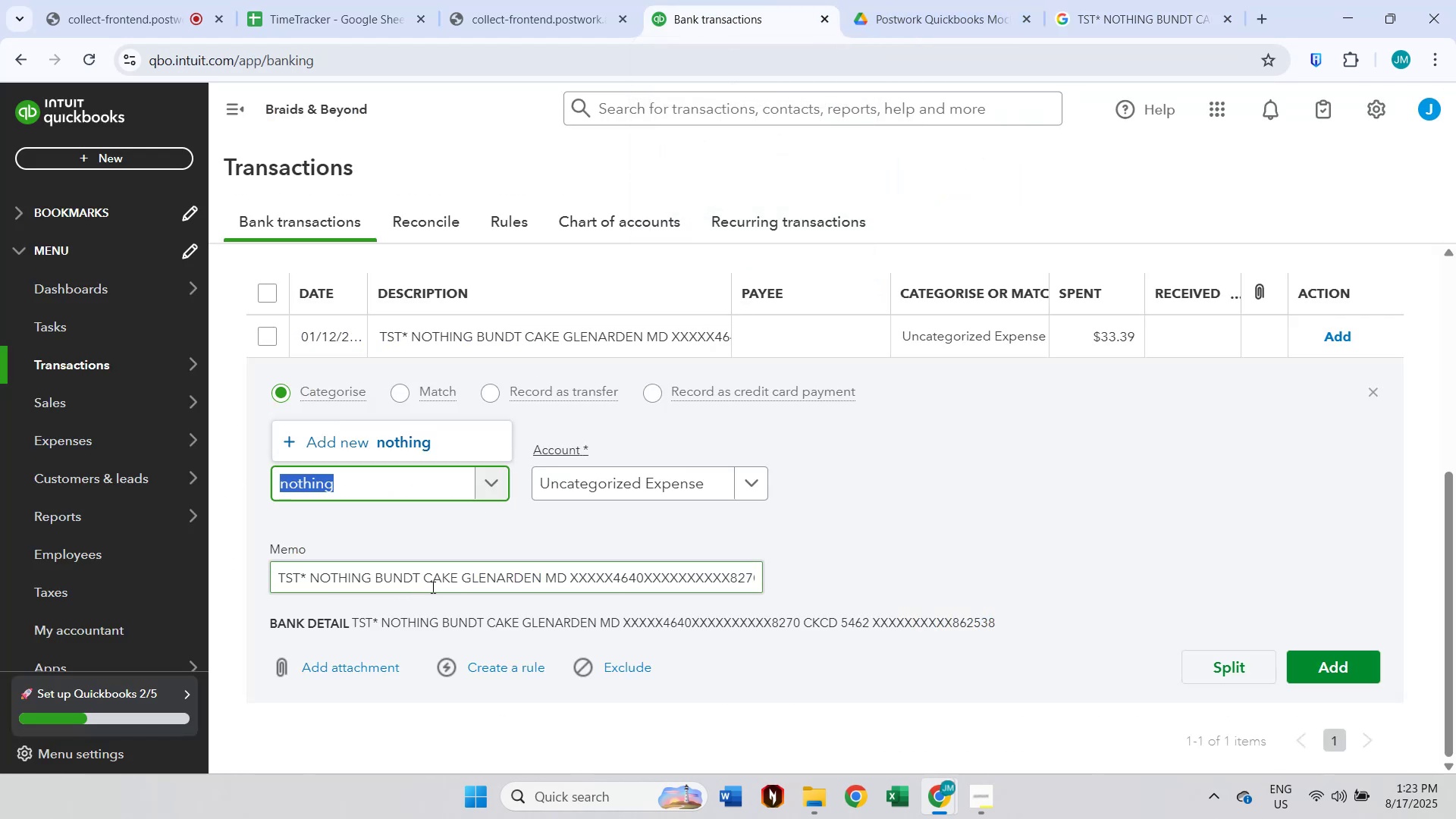 
key(Control+V)
 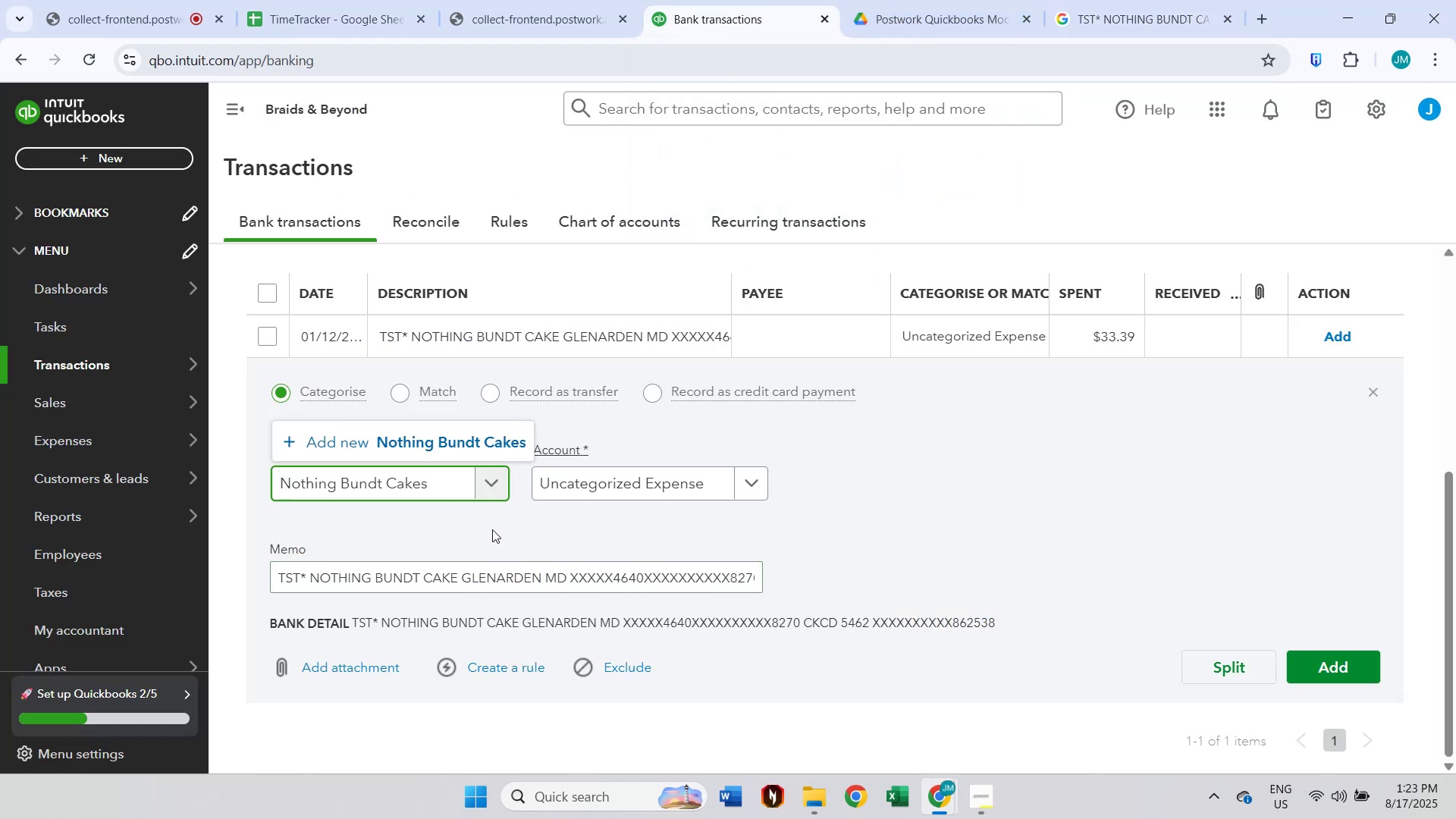 
left_click([485, 441])
 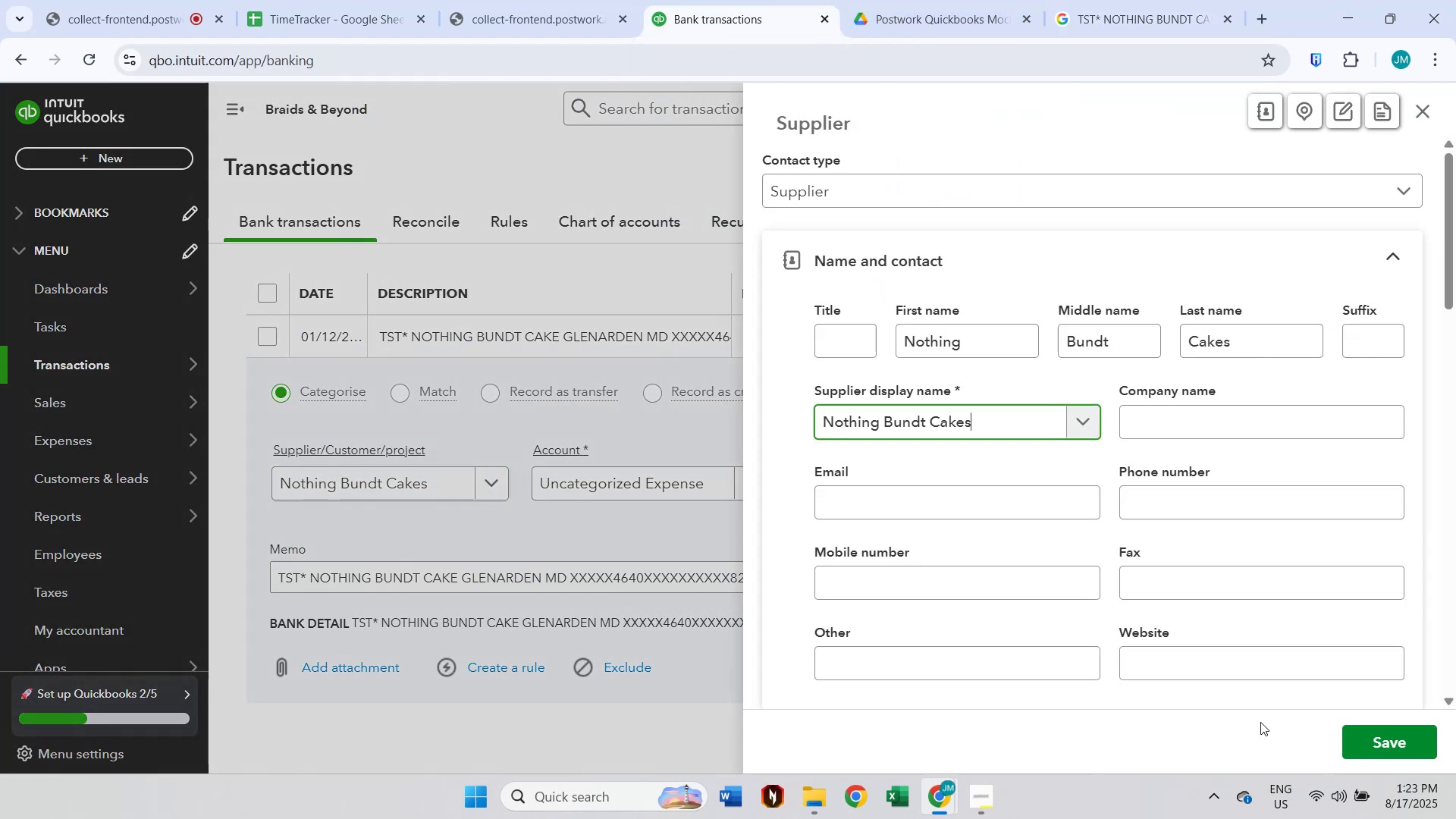 
left_click([1372, 736])
 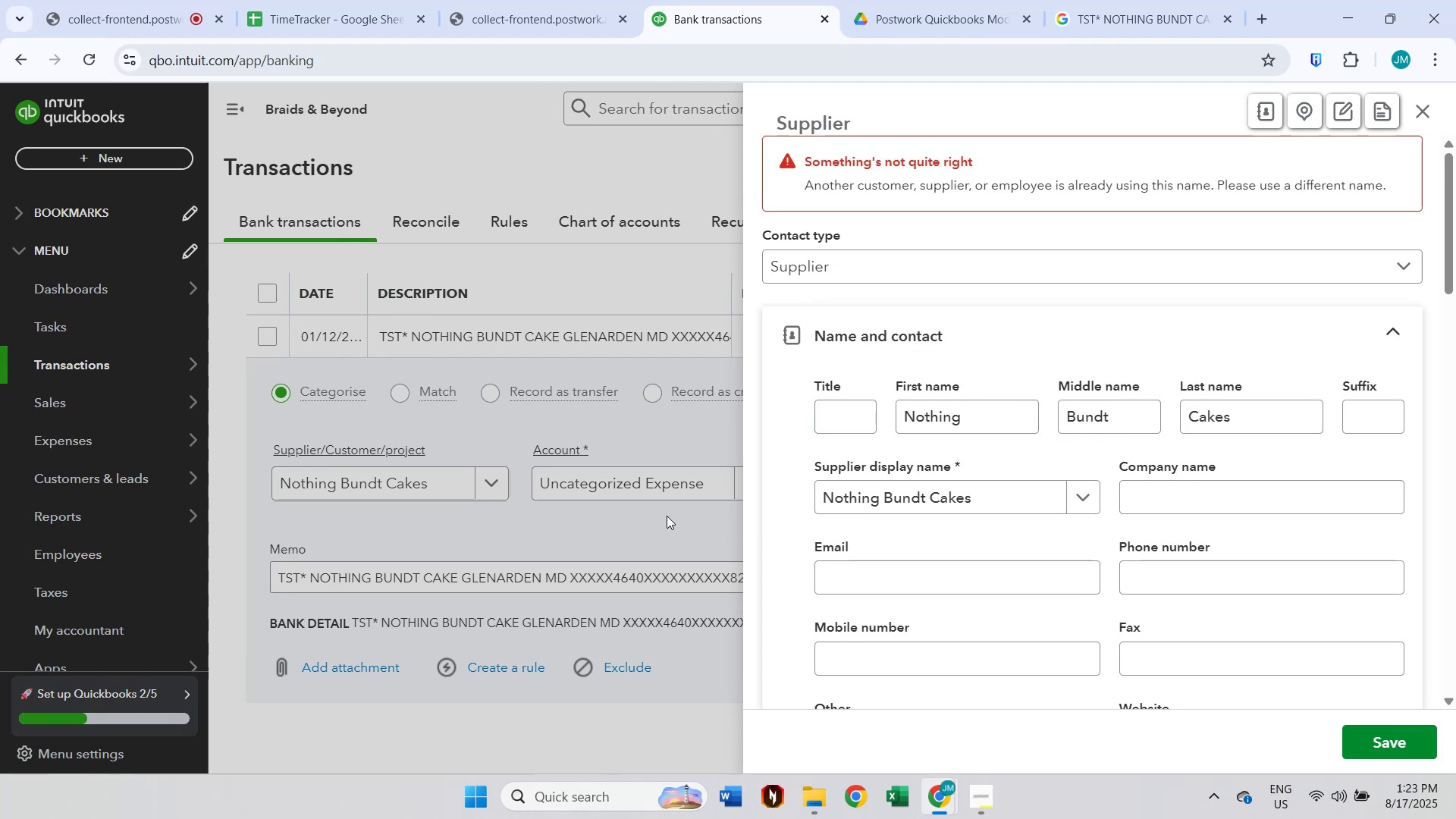 
scroll: coordinate [1150, 489], scroll_direction: up, amount: 1.0
 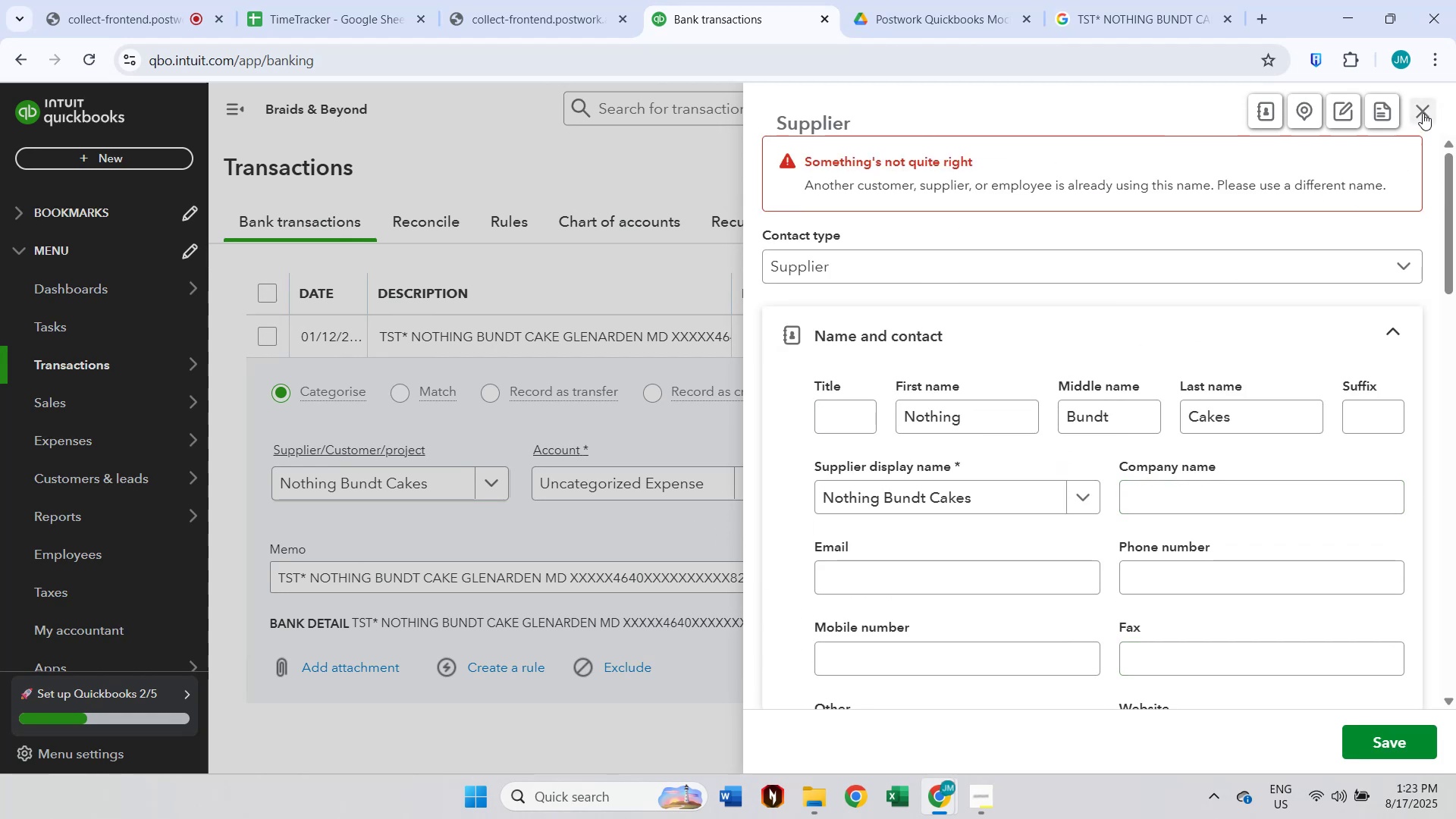 
left_click([1423, 113])
 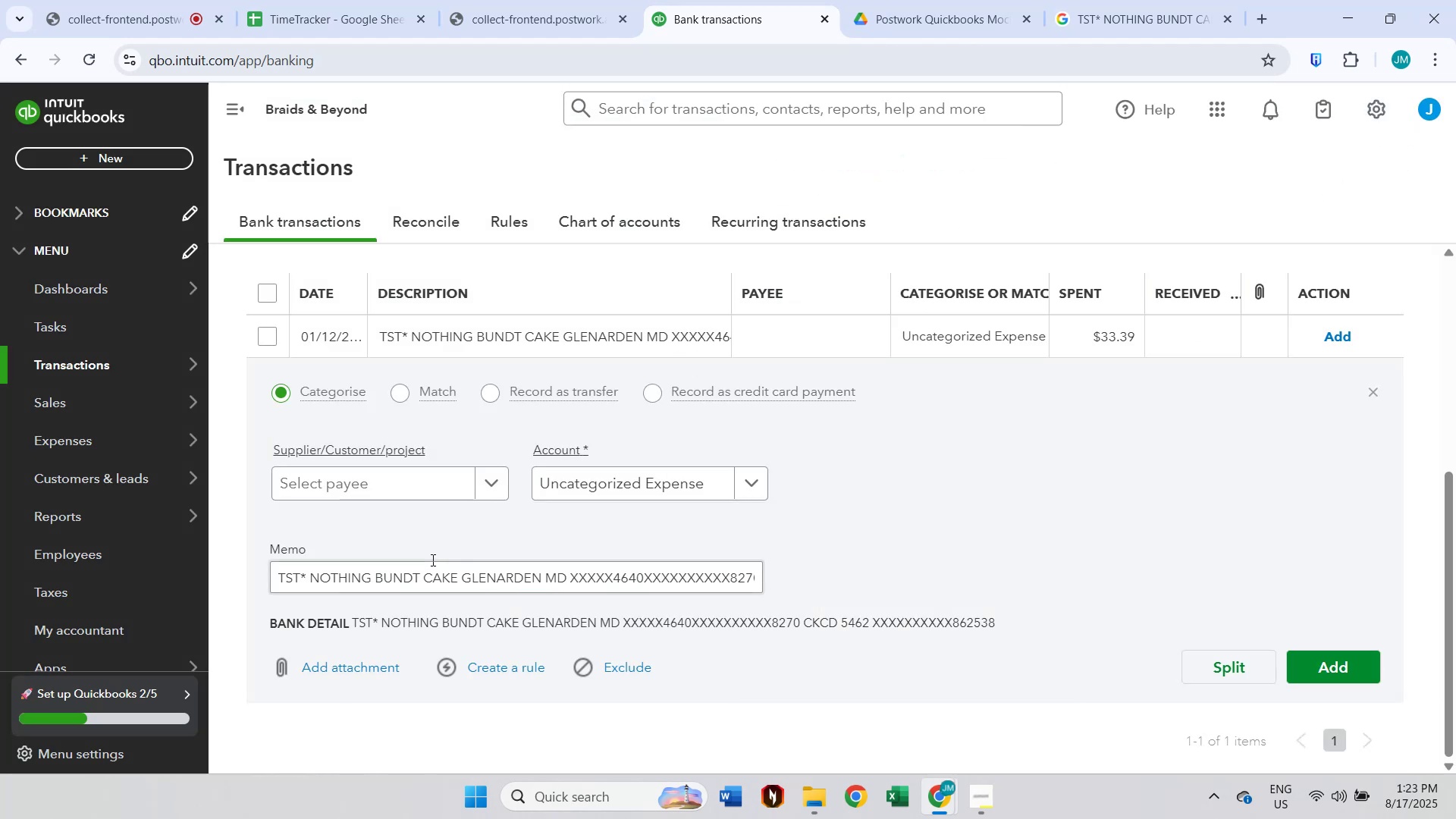 
left_click([402, 497])
 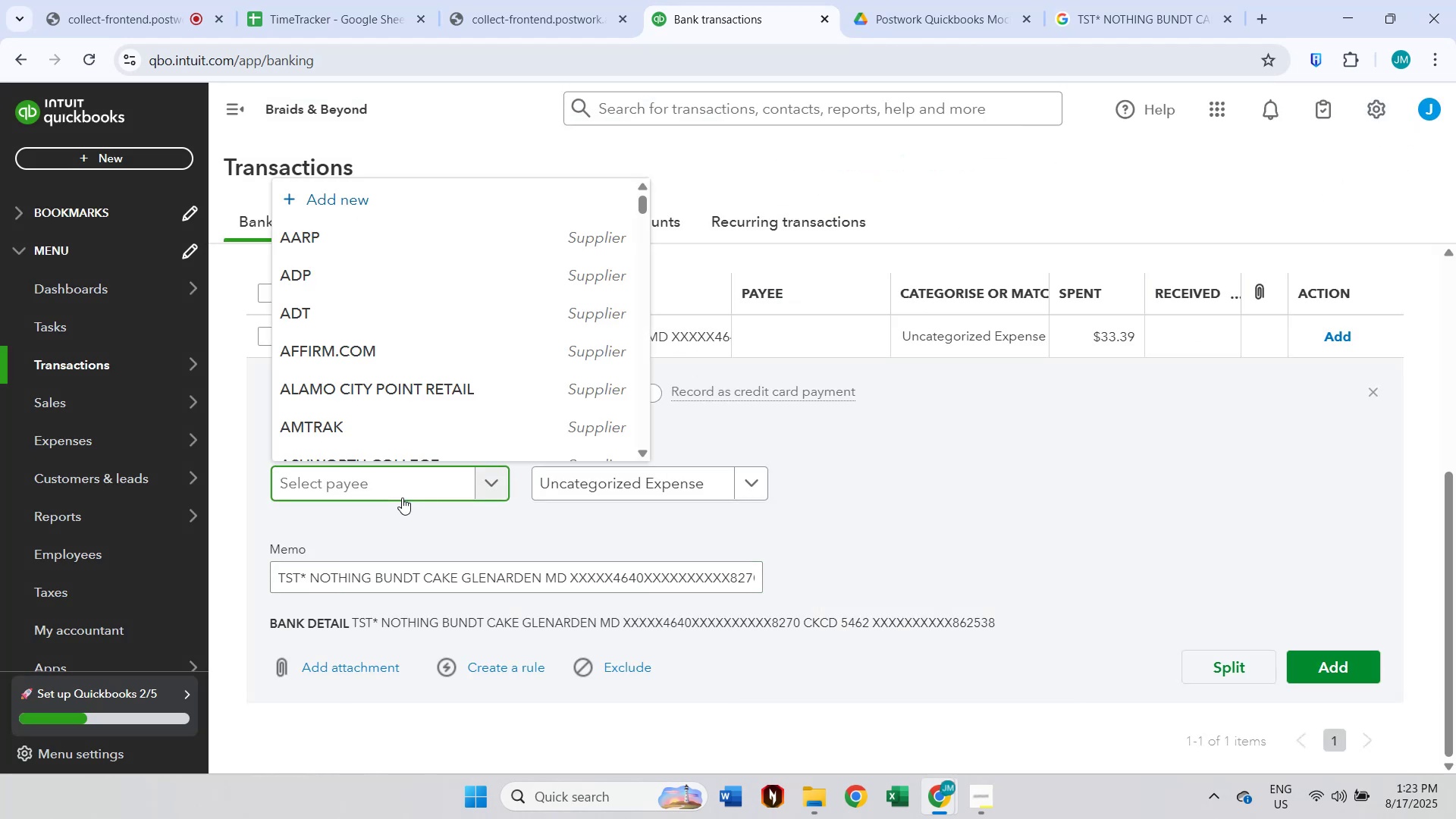 
type(noth)
 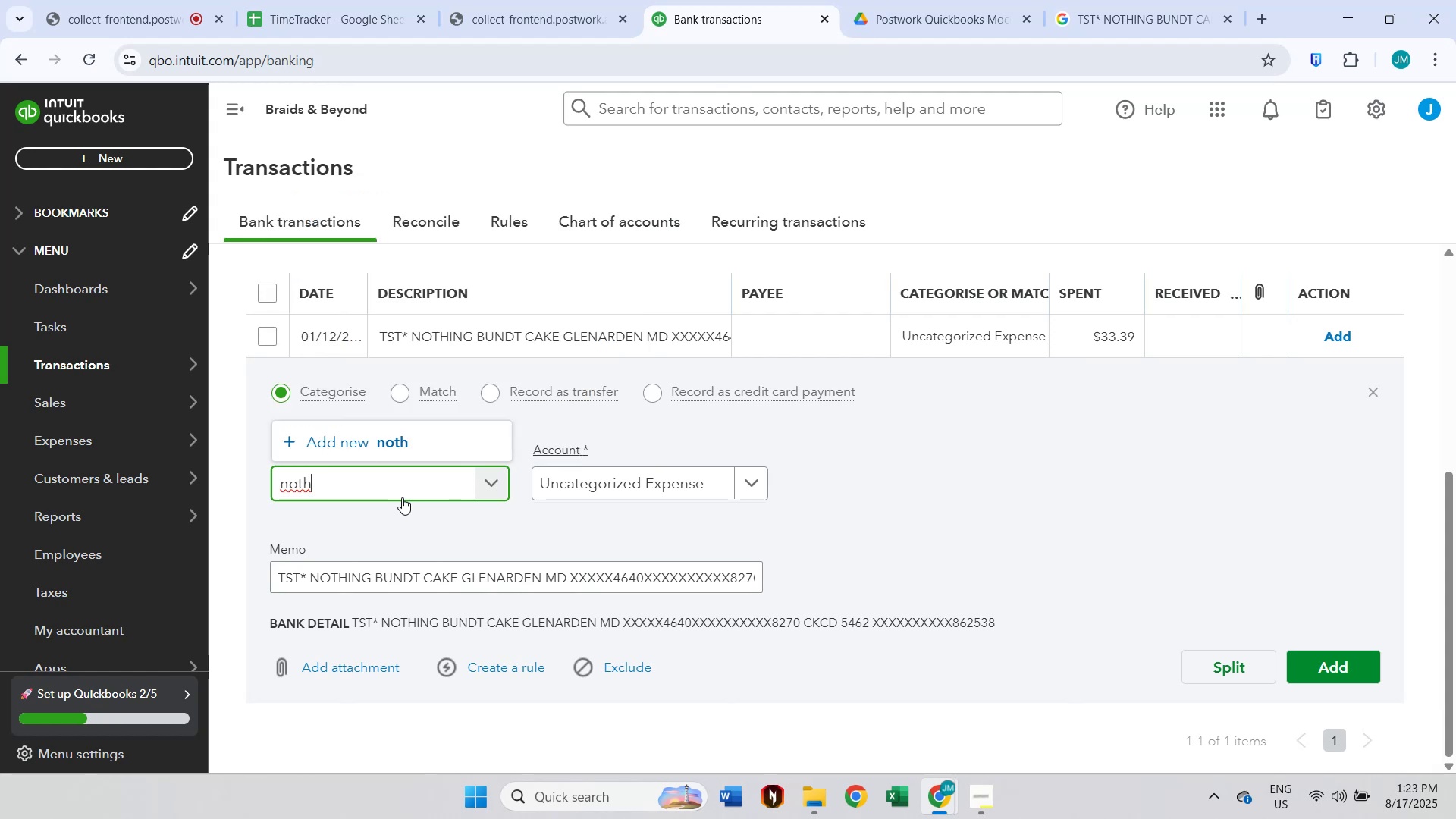 
left_click([852, 494])
 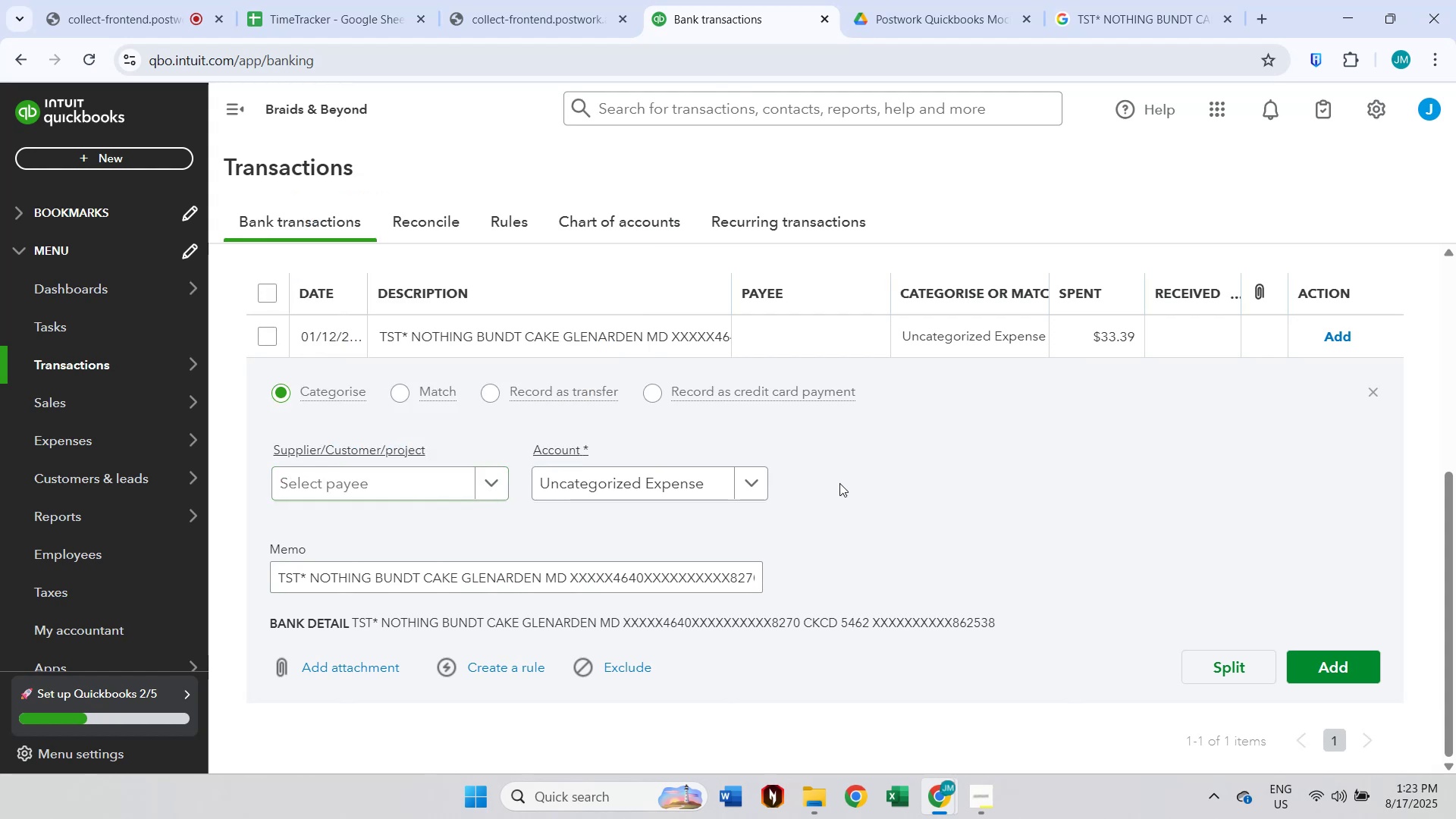 
scroll: coordinate [833, 479], scroll_direction: up, amount: 1.0
 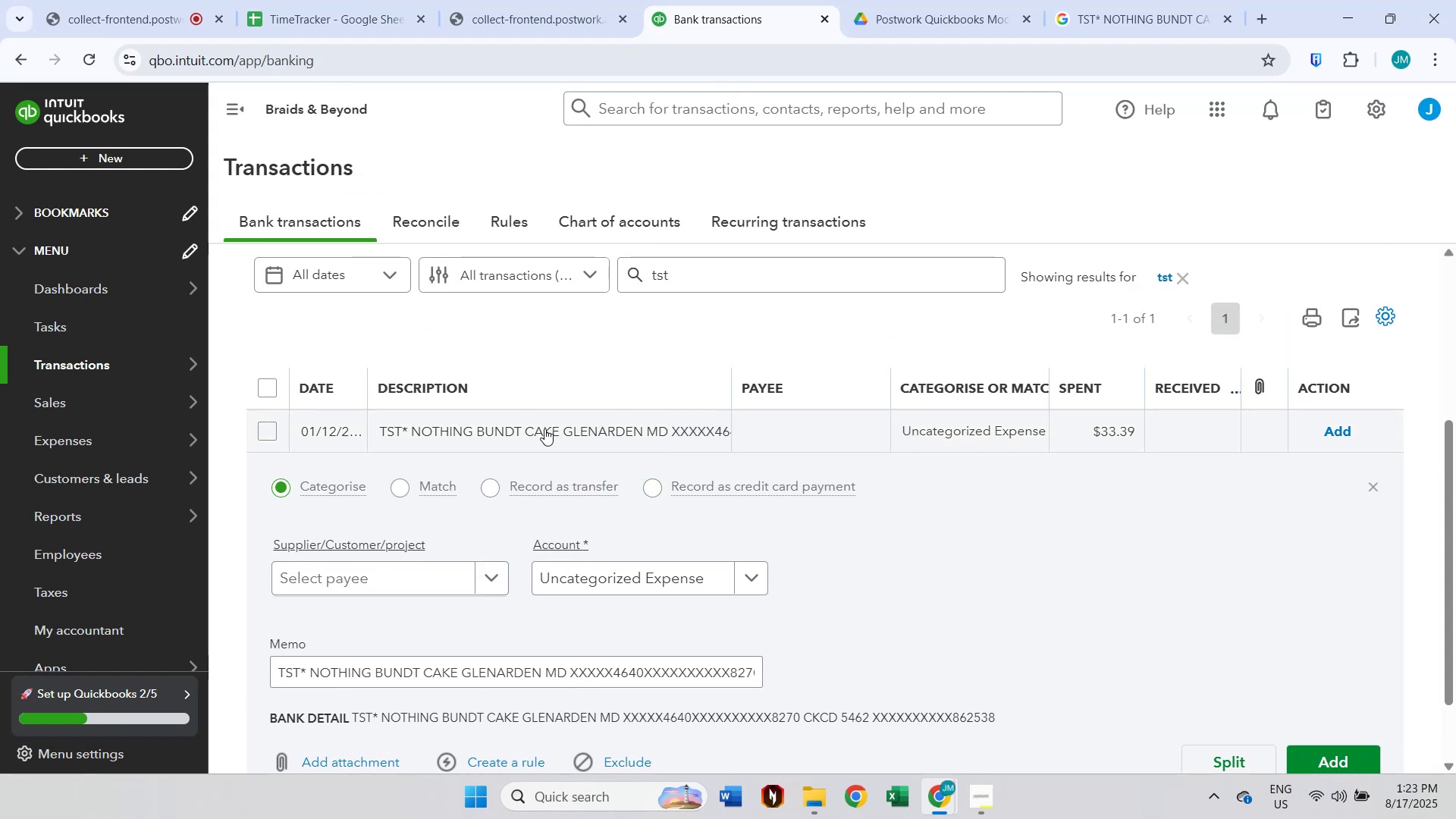 
left_click([544, 428])
 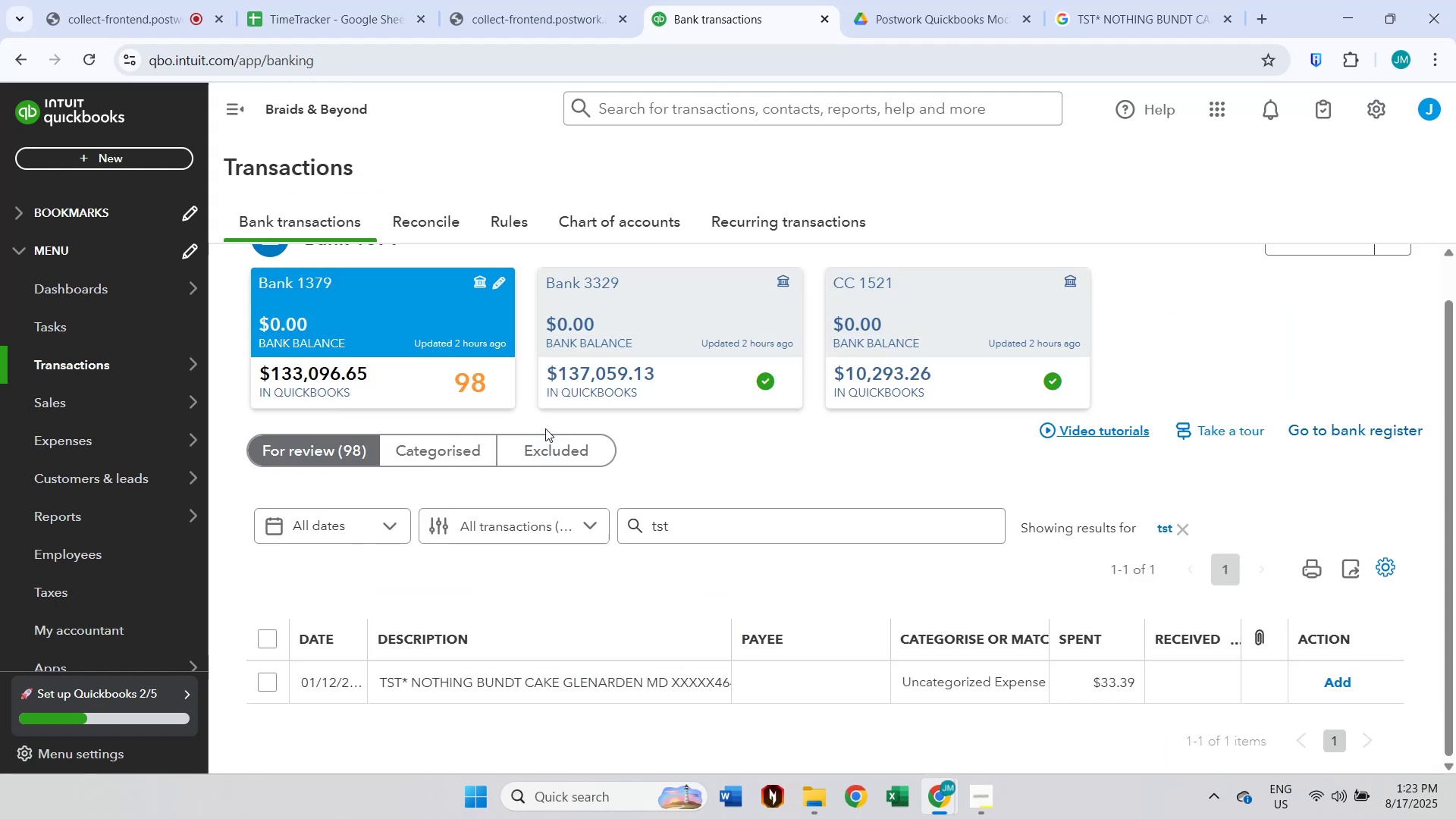 
scroll: coordinate [604, 475], scroll_direction: down, amount: 1.0
 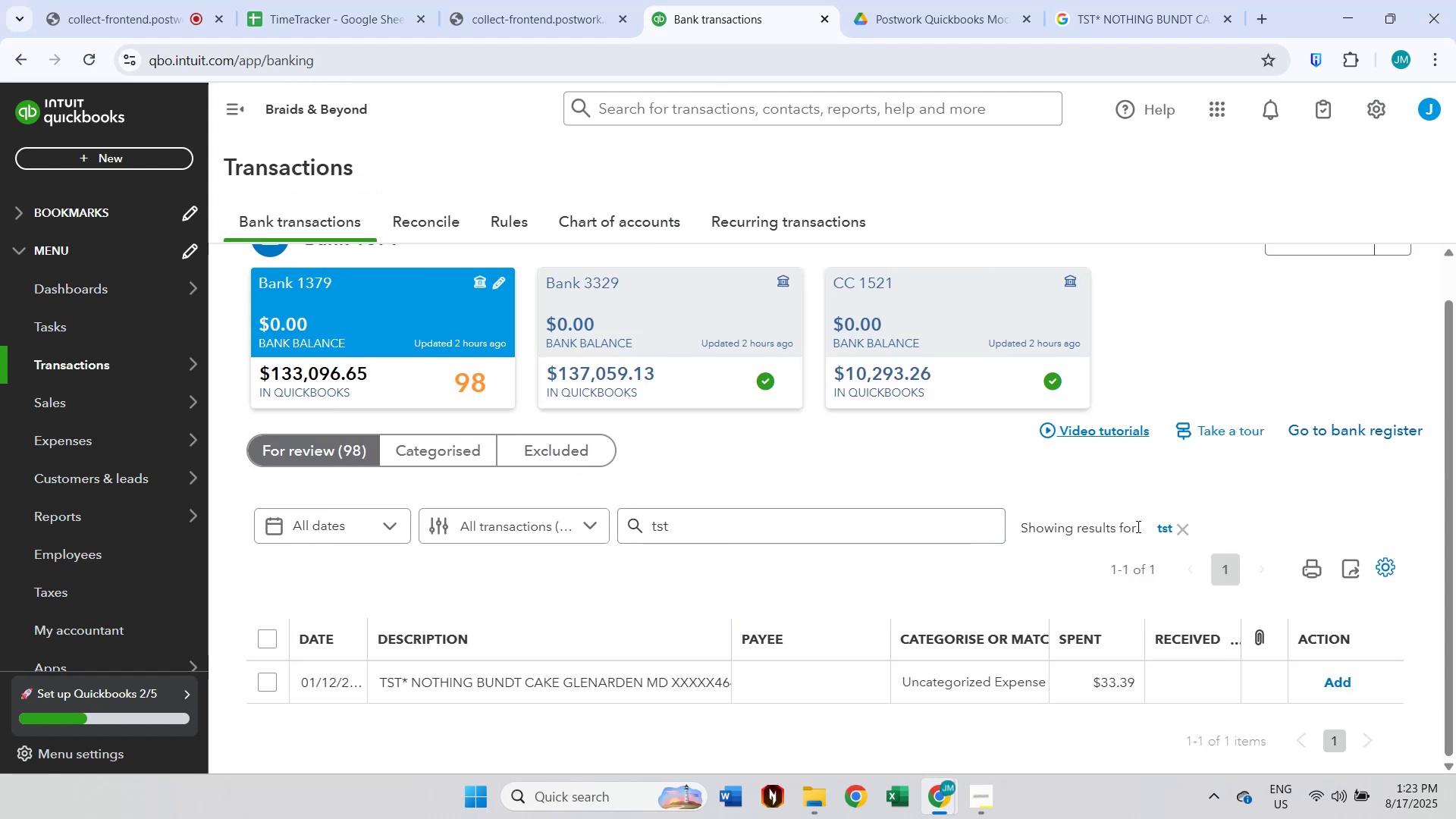 
left_click([1185, 531])
 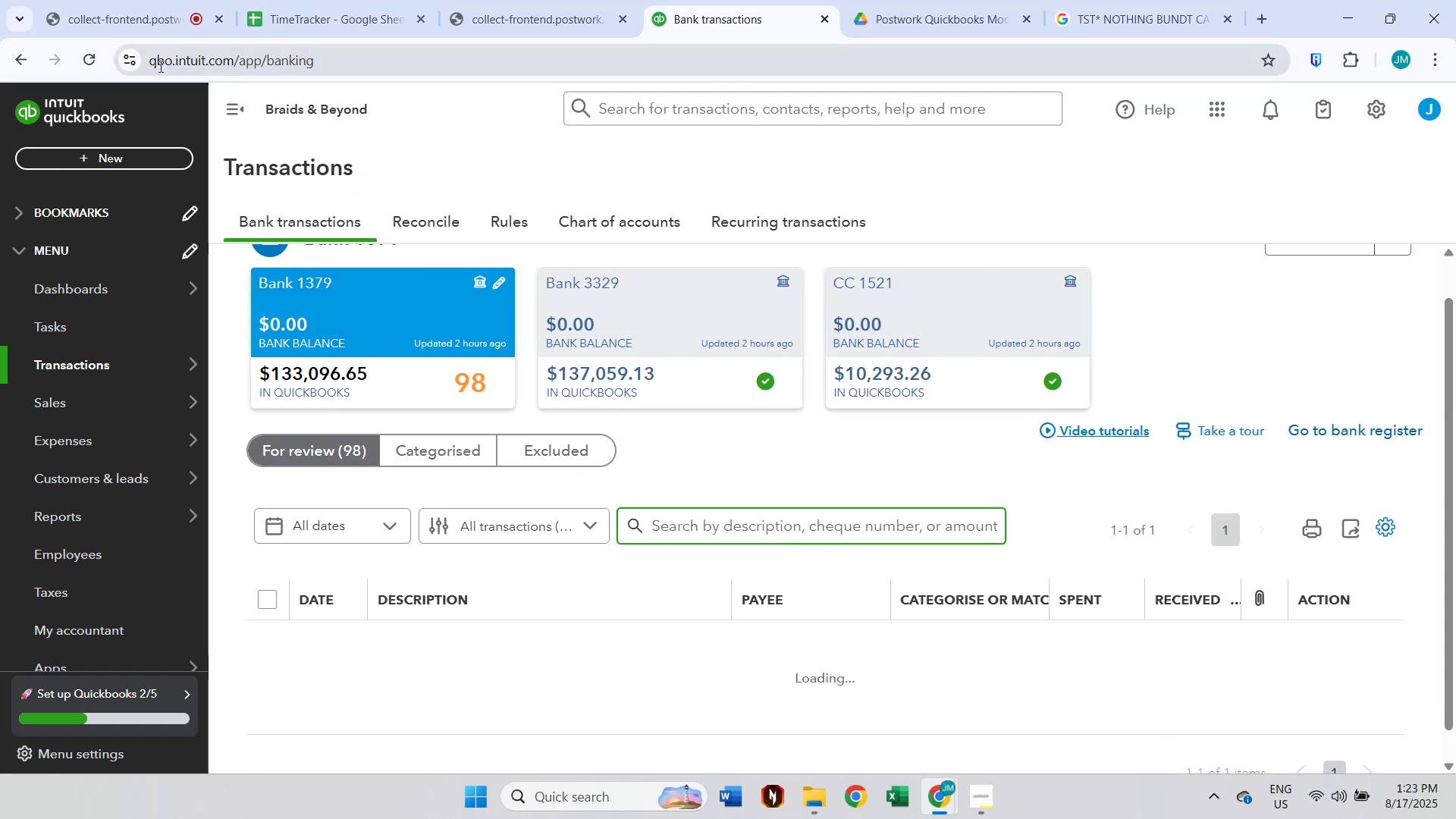 
left_click([89, 63])
 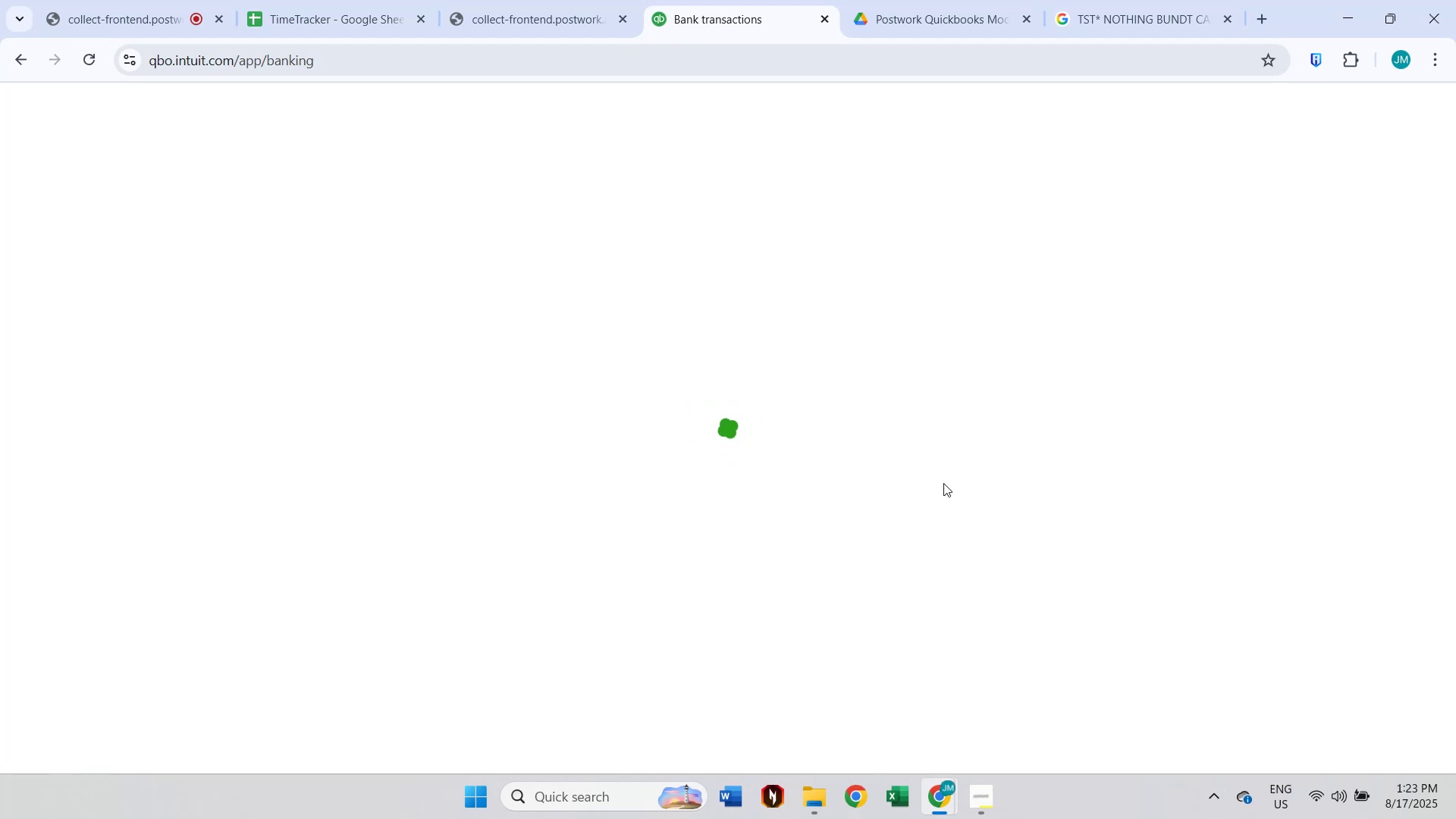 
wait(5.86)
 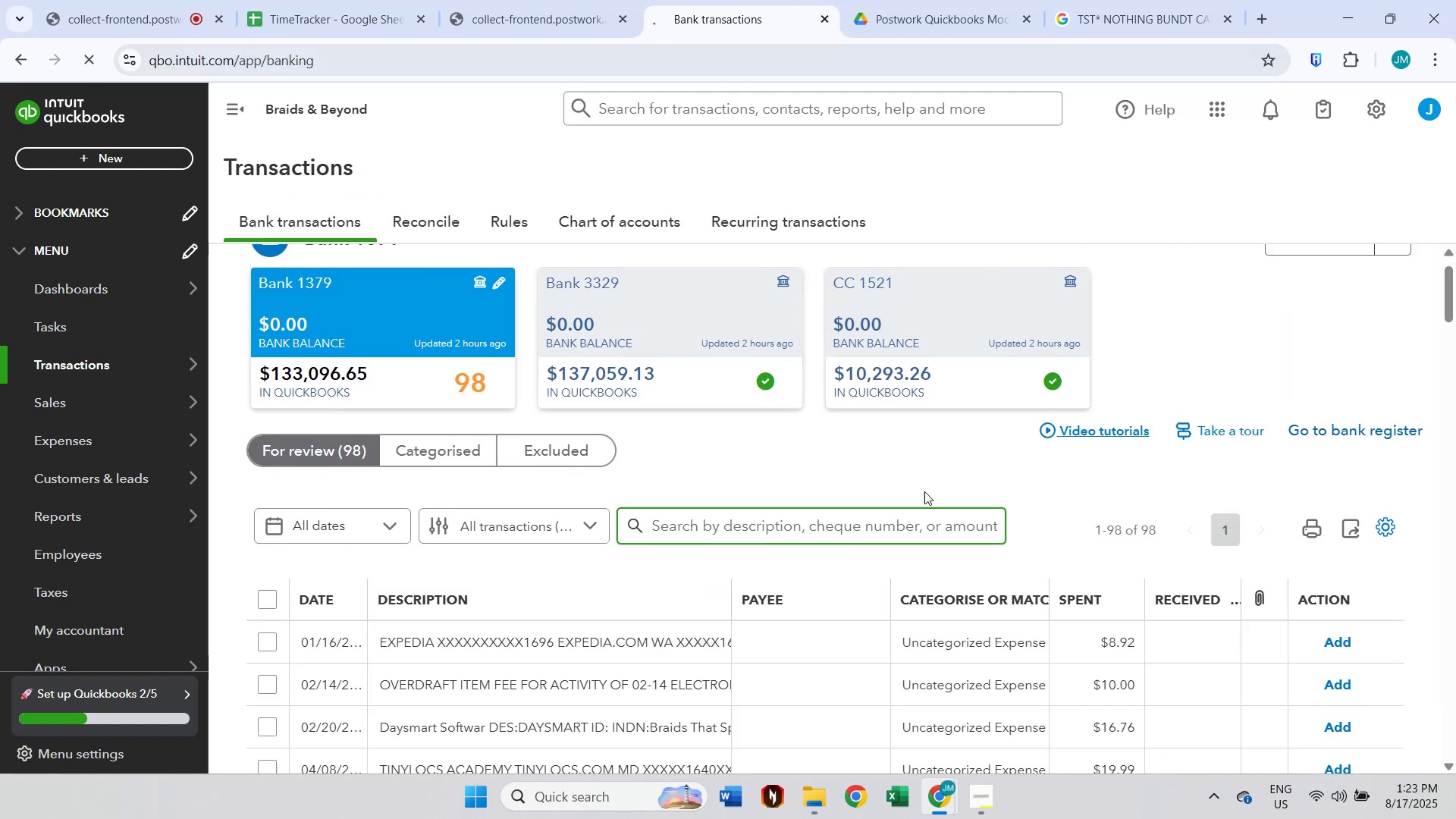 
scroll: coordinate [965, 447], scroll_direction: down, amount: 20.0
 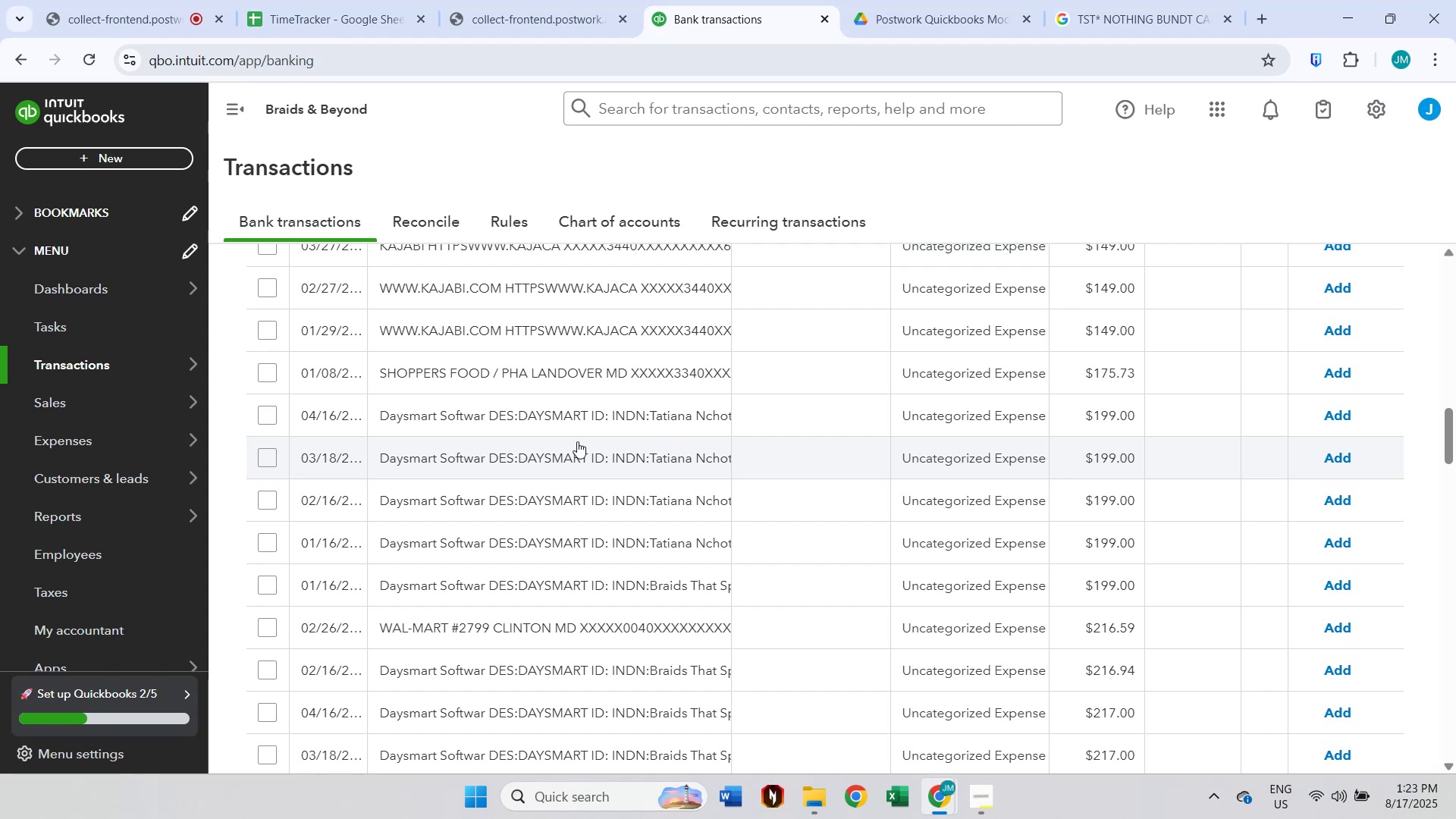 
scroll: coordinate [891, 382], scroll_direction: up, amount: 26.0
 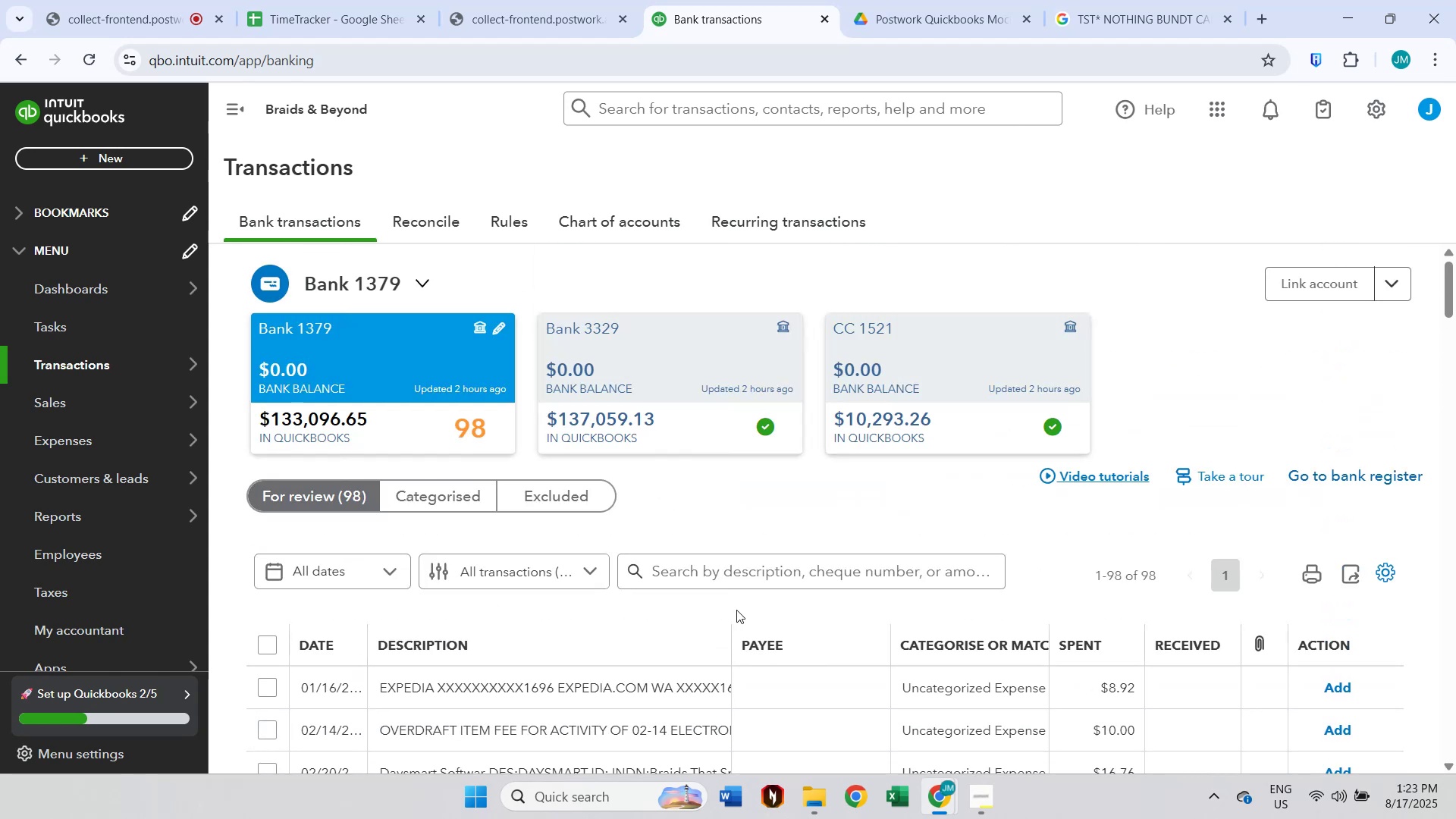 
left_click([748, 566])
 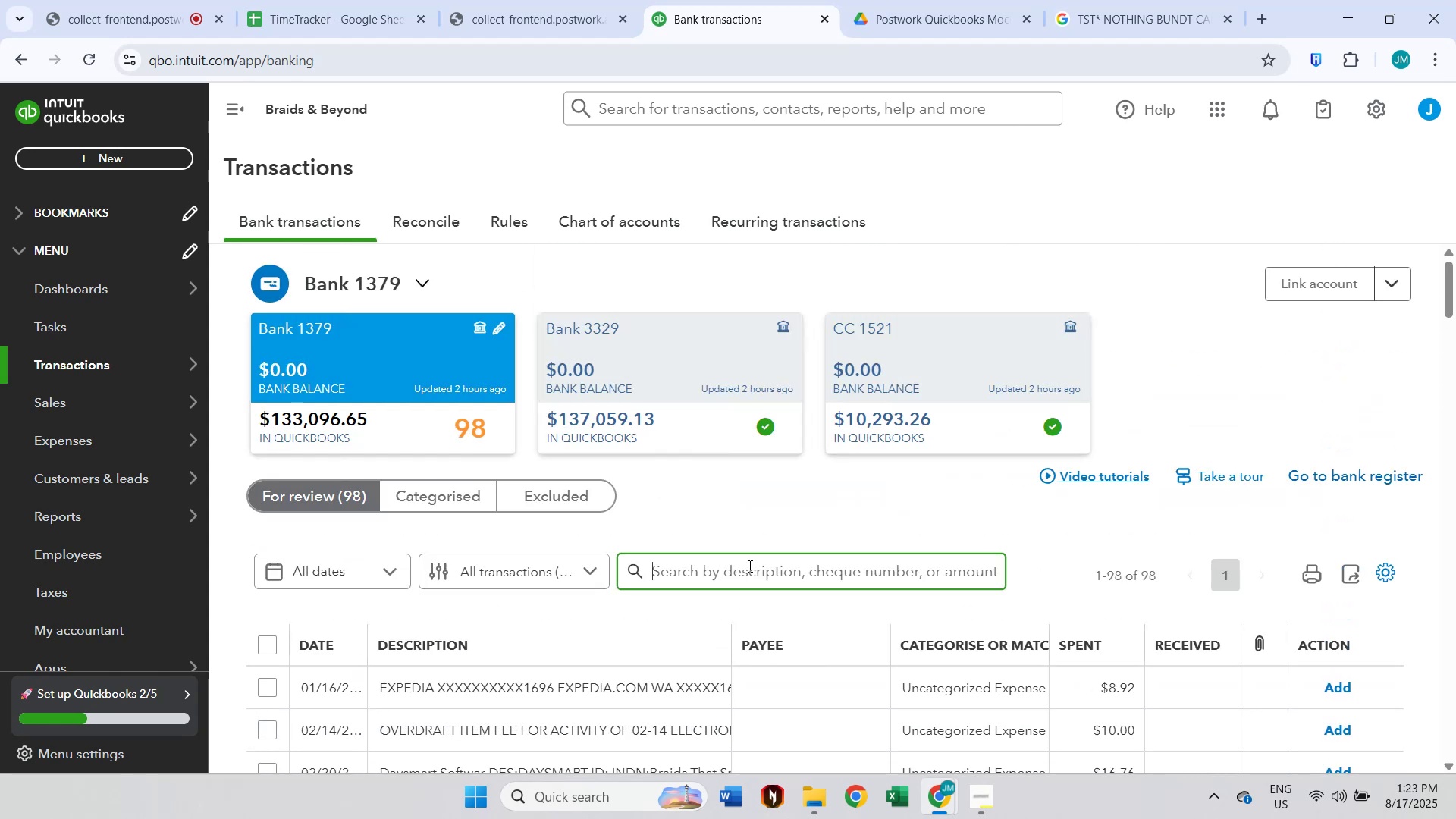 
type(daysmar)
 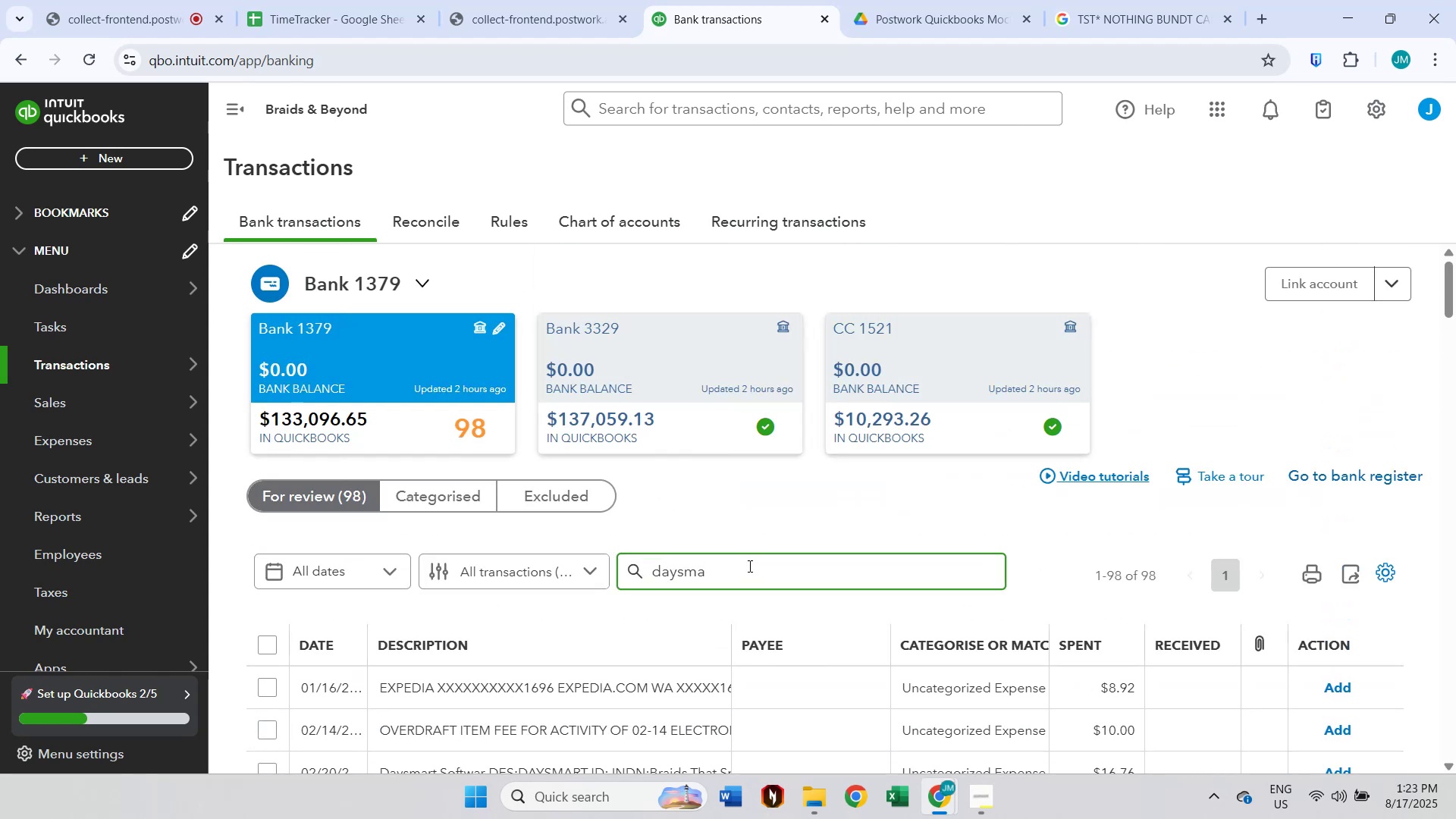 
key(Enter)
 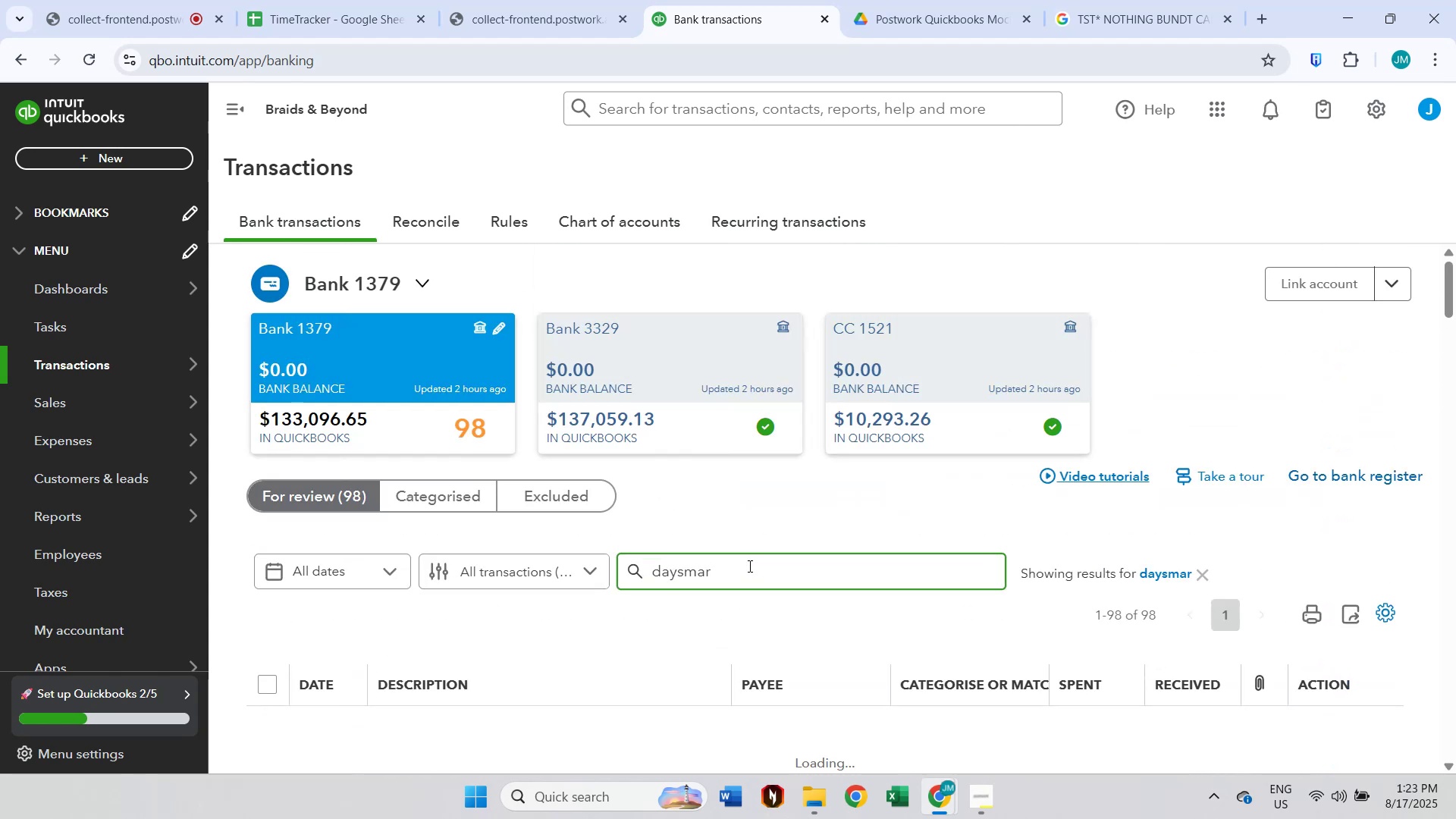 
scroll: coordinate [725, 526], scroll_direction: down, amount: 9.0
 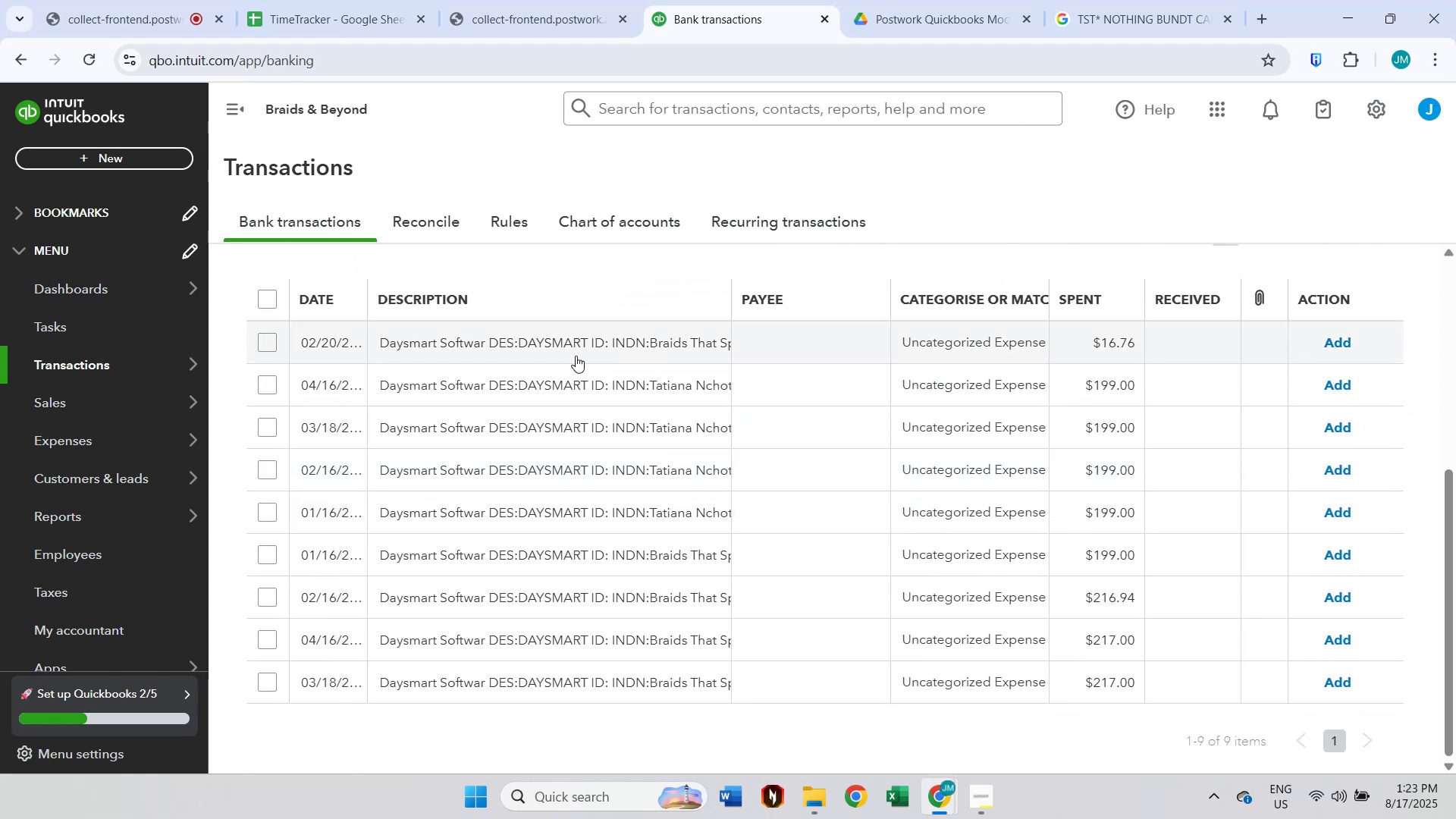 
left_click([563, 347])
 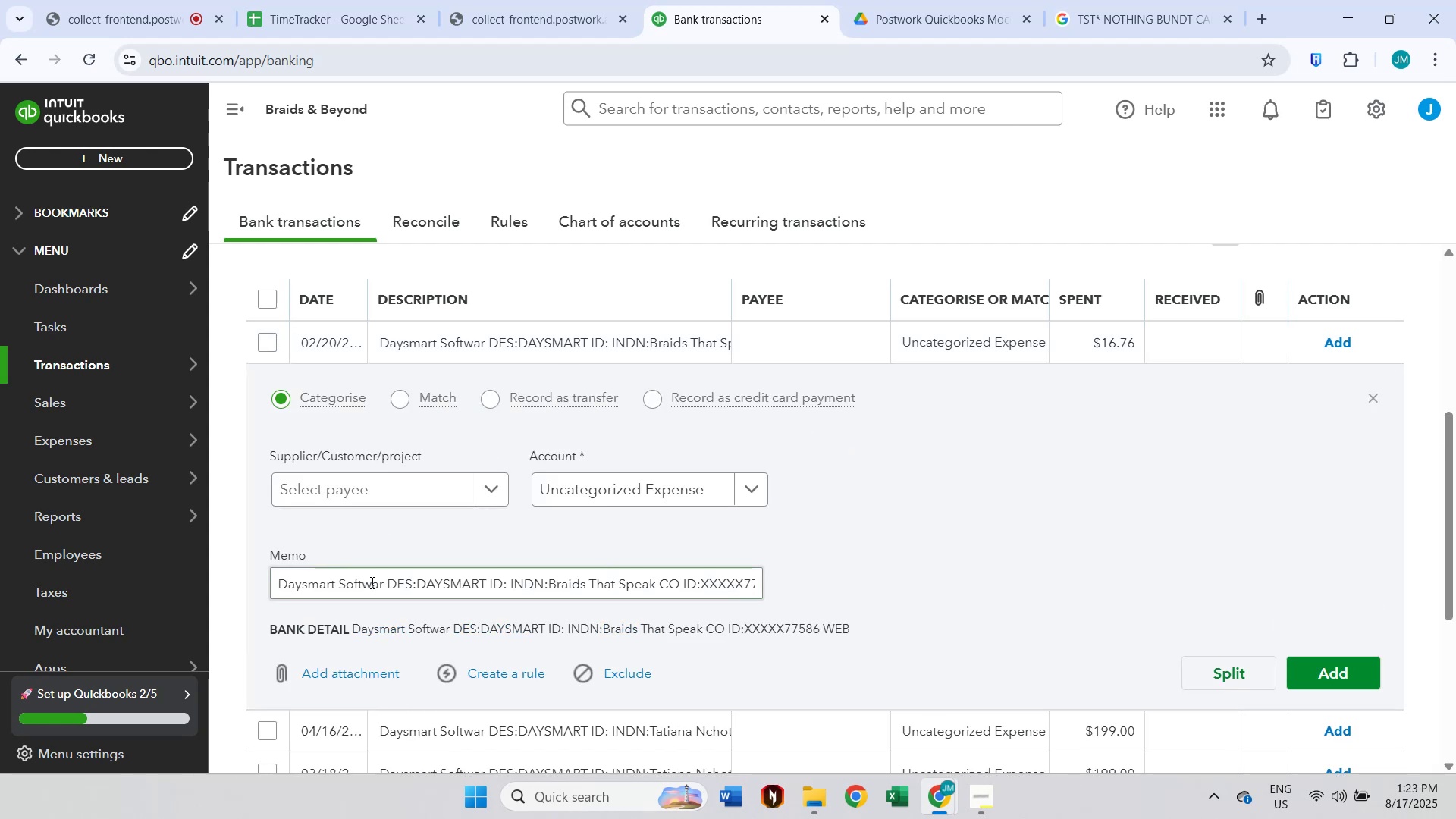 
left_click_drag(start_coordinate=[383, 583], to_coordinate=[223, 574])
 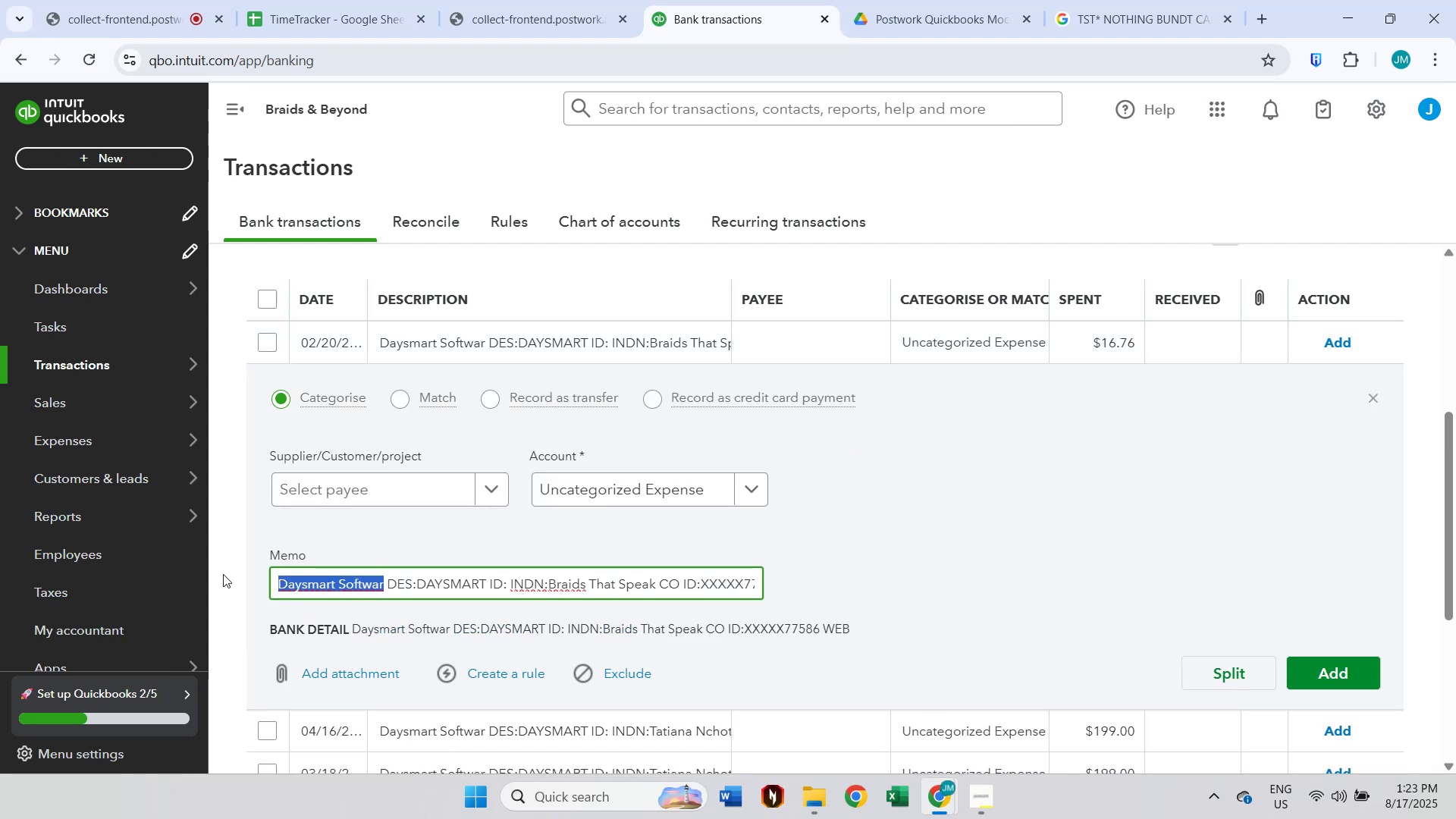 
key(Control+ControlLeft)
 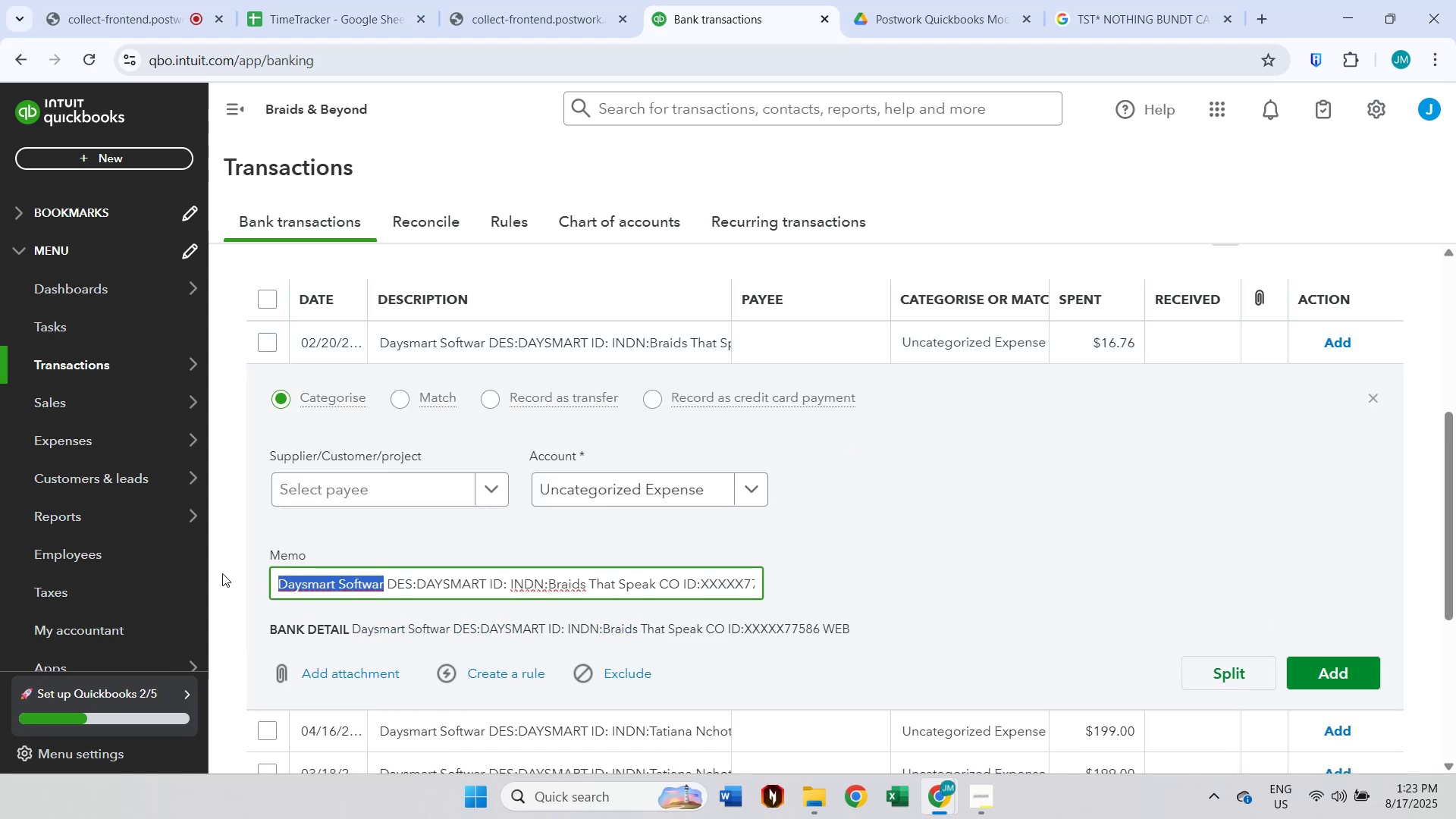 
key(Control+C)
 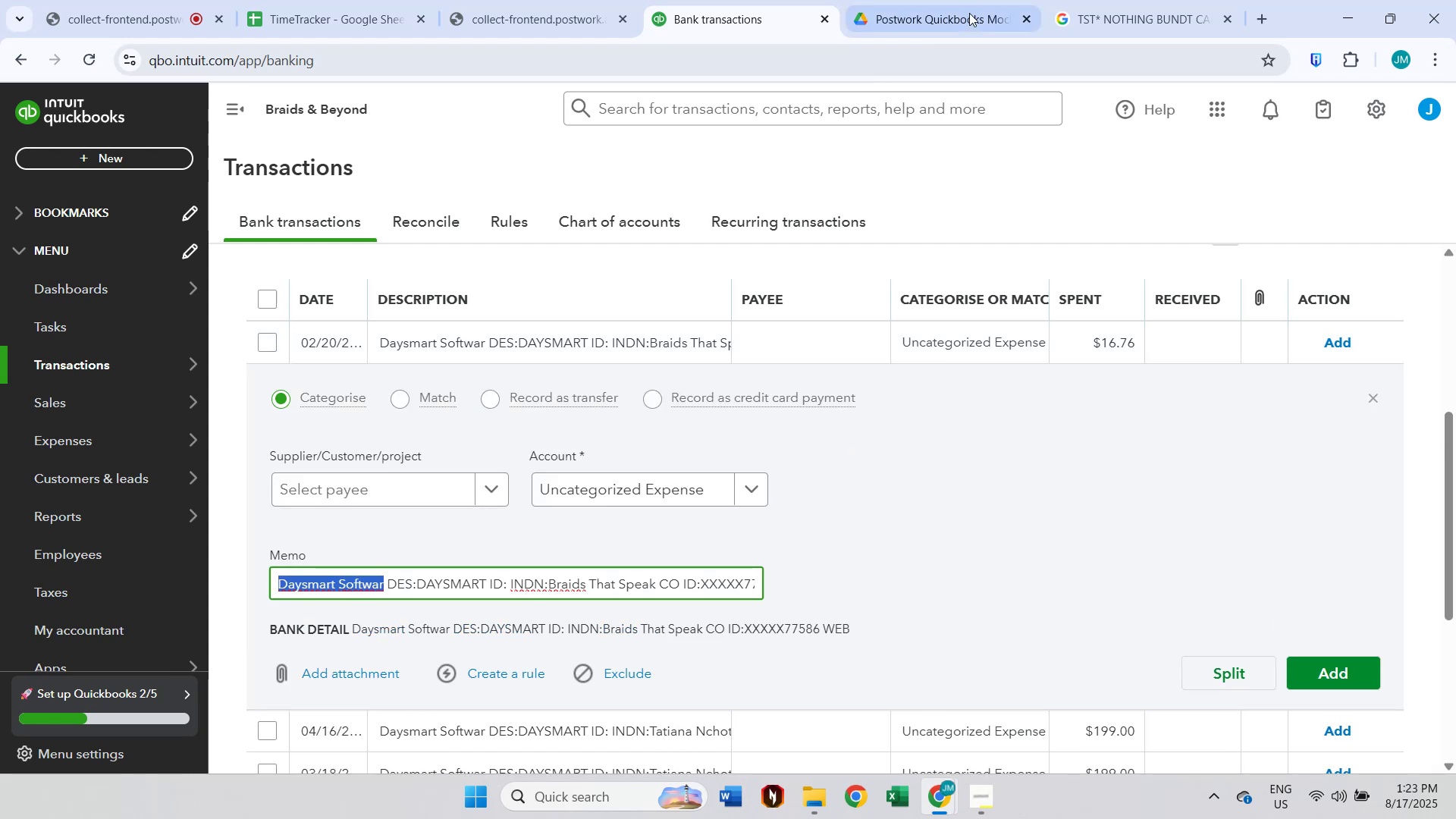 
left_click_drag(start_coordinate=[1120, 0], to_coordinate=[1126, 0])
 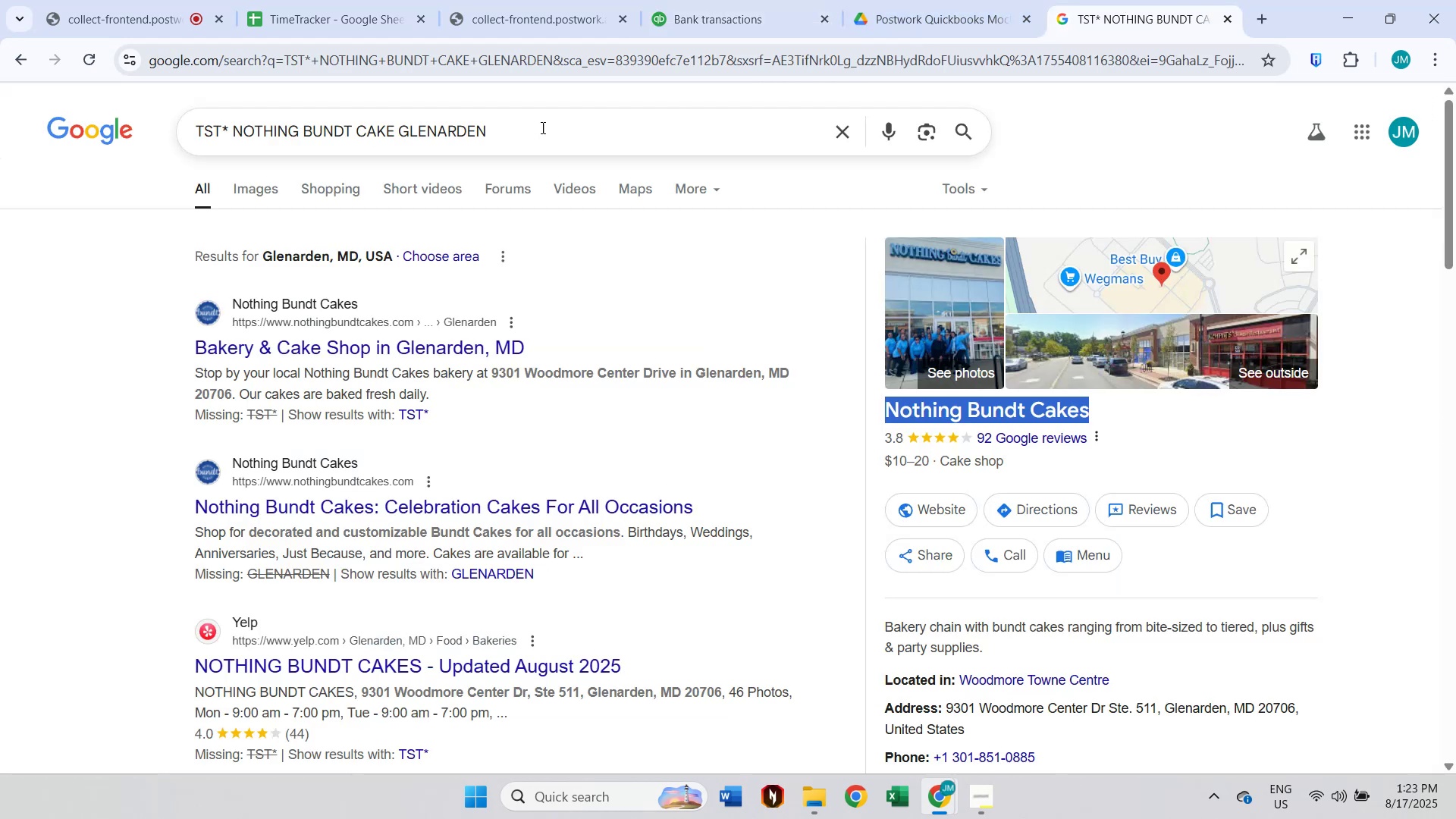 
left_click([541, 114])
 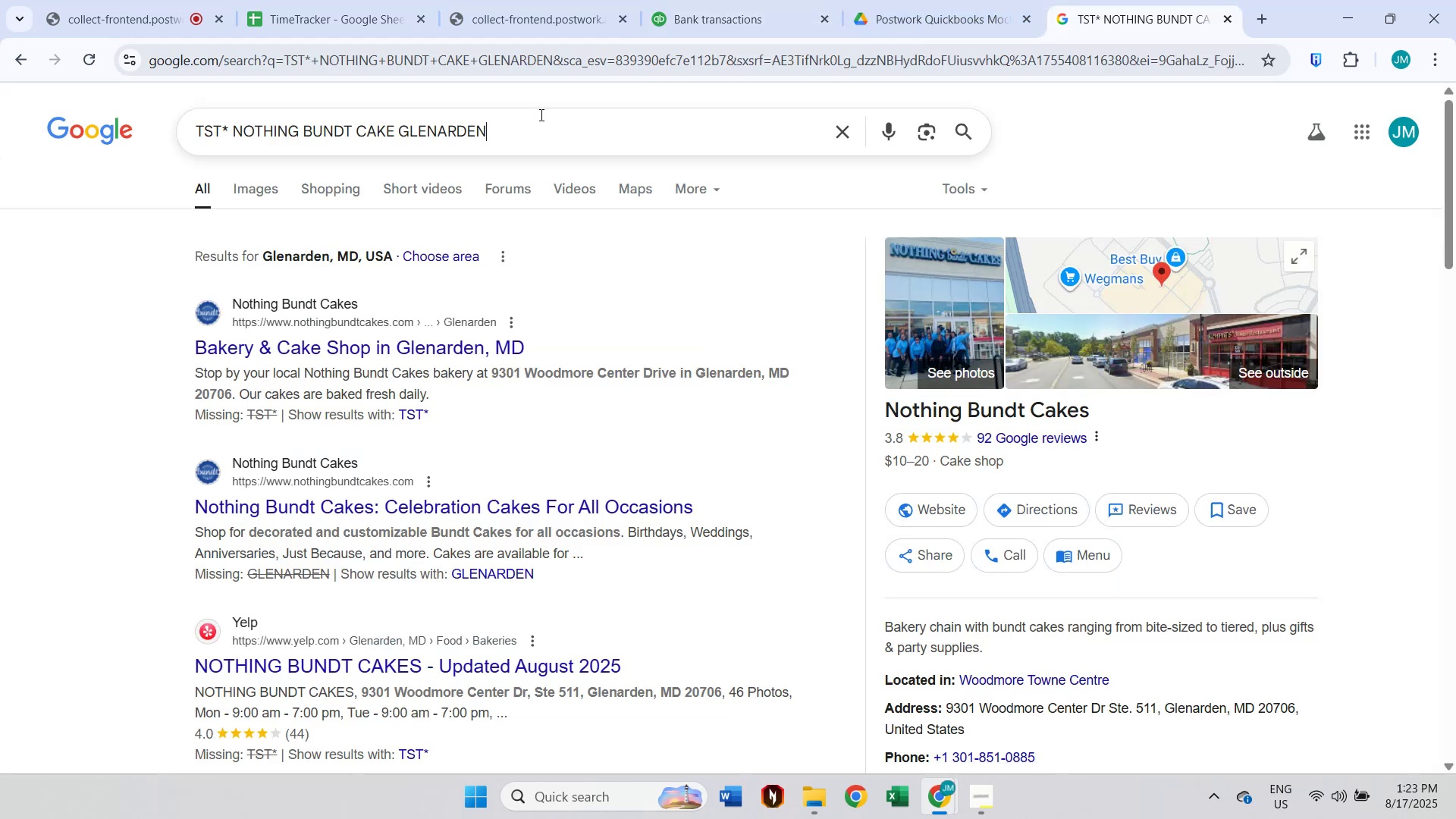 
key(Control+A)
 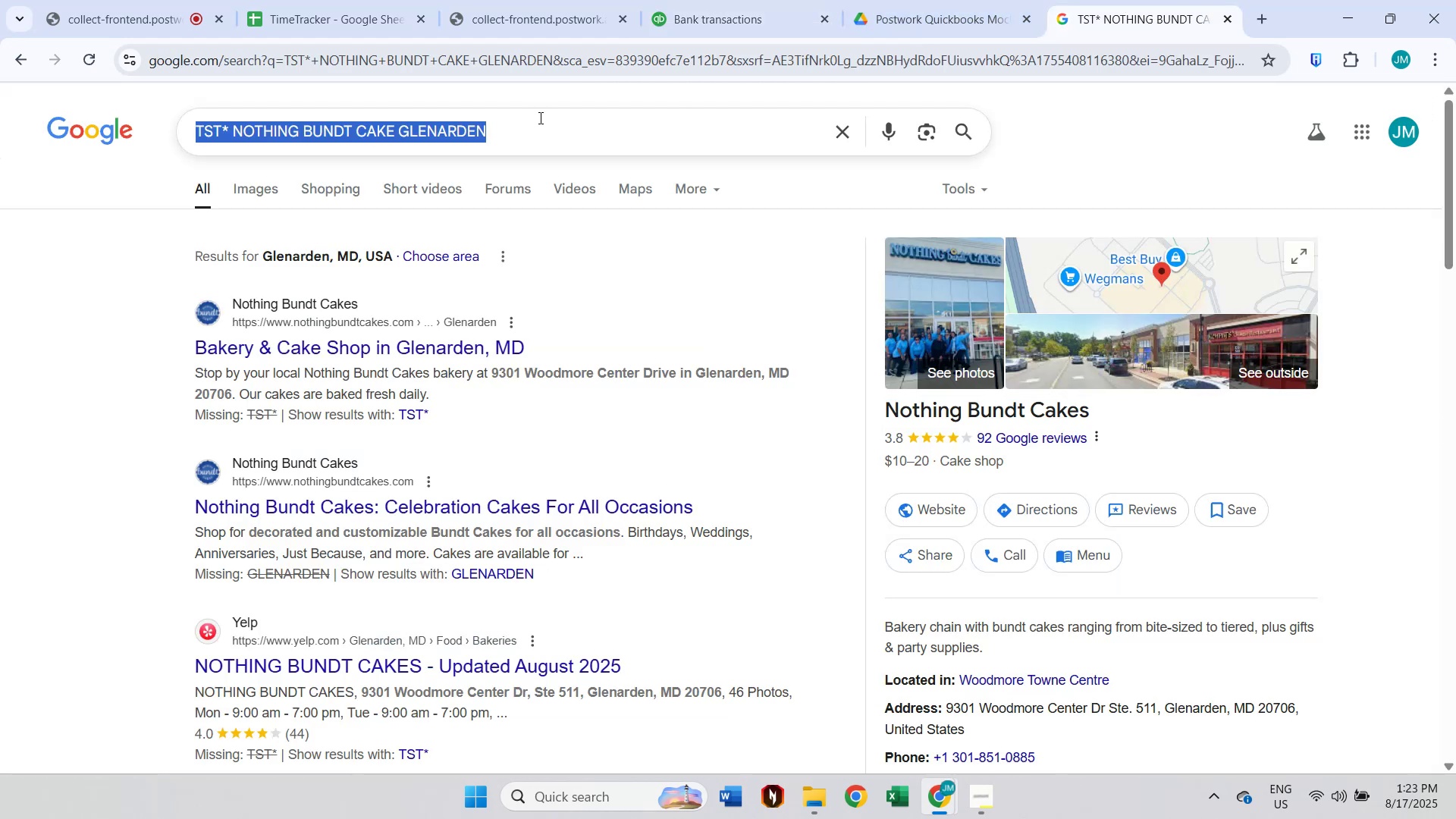 
key(Control+V)
 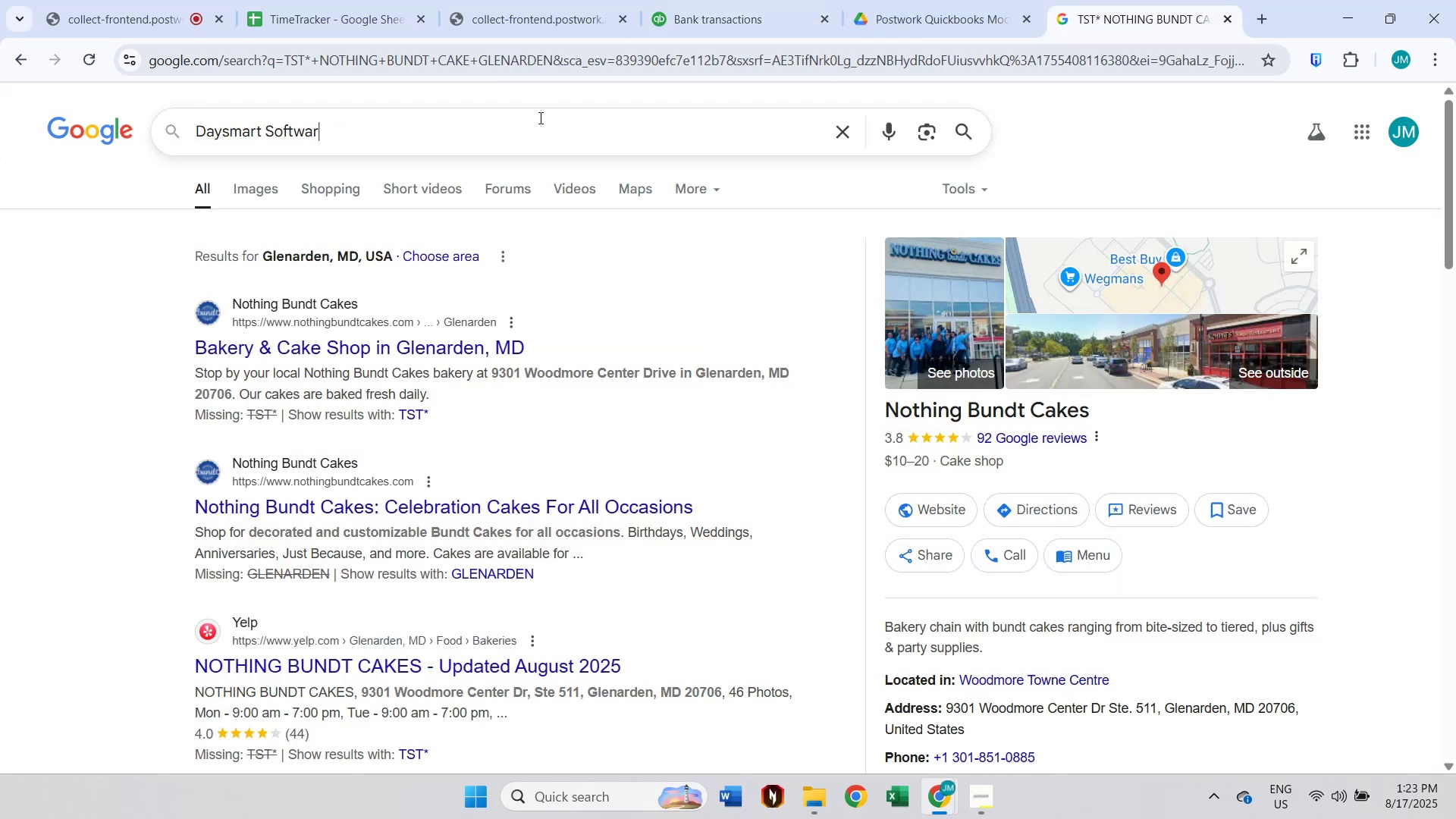 
key(Enter)
 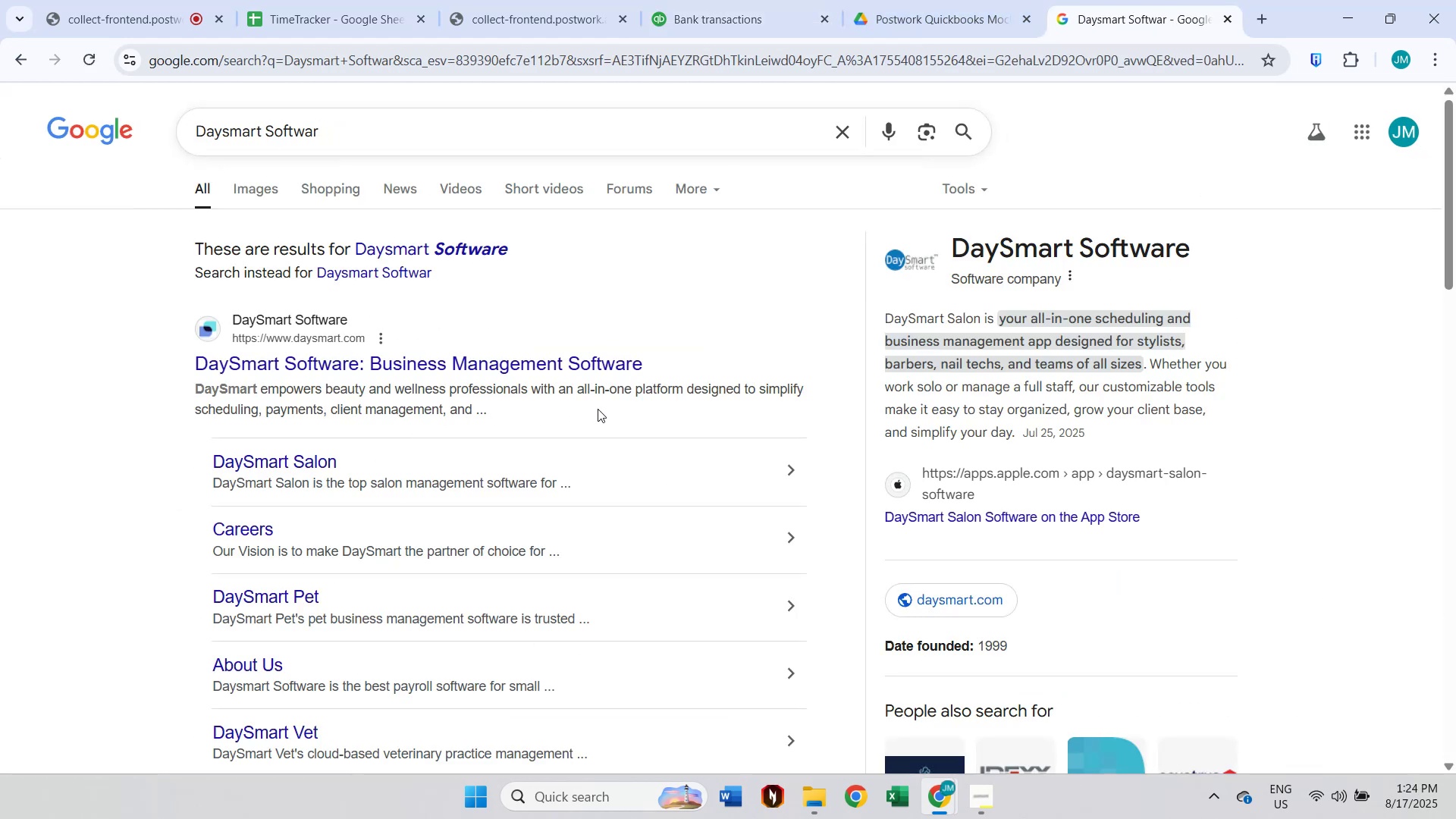 
wait(5.82)
 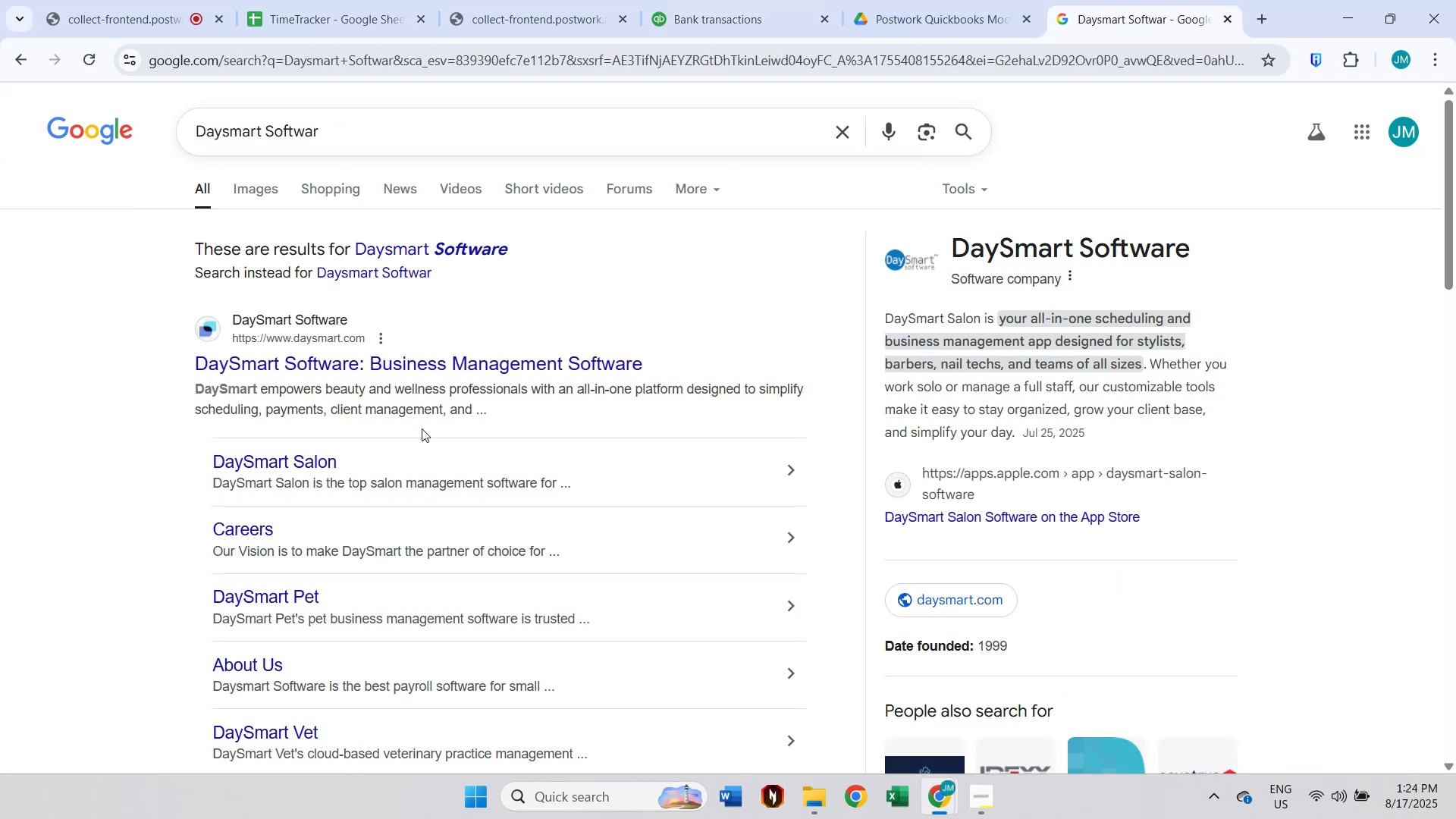 
mouse_move([357, 31])
 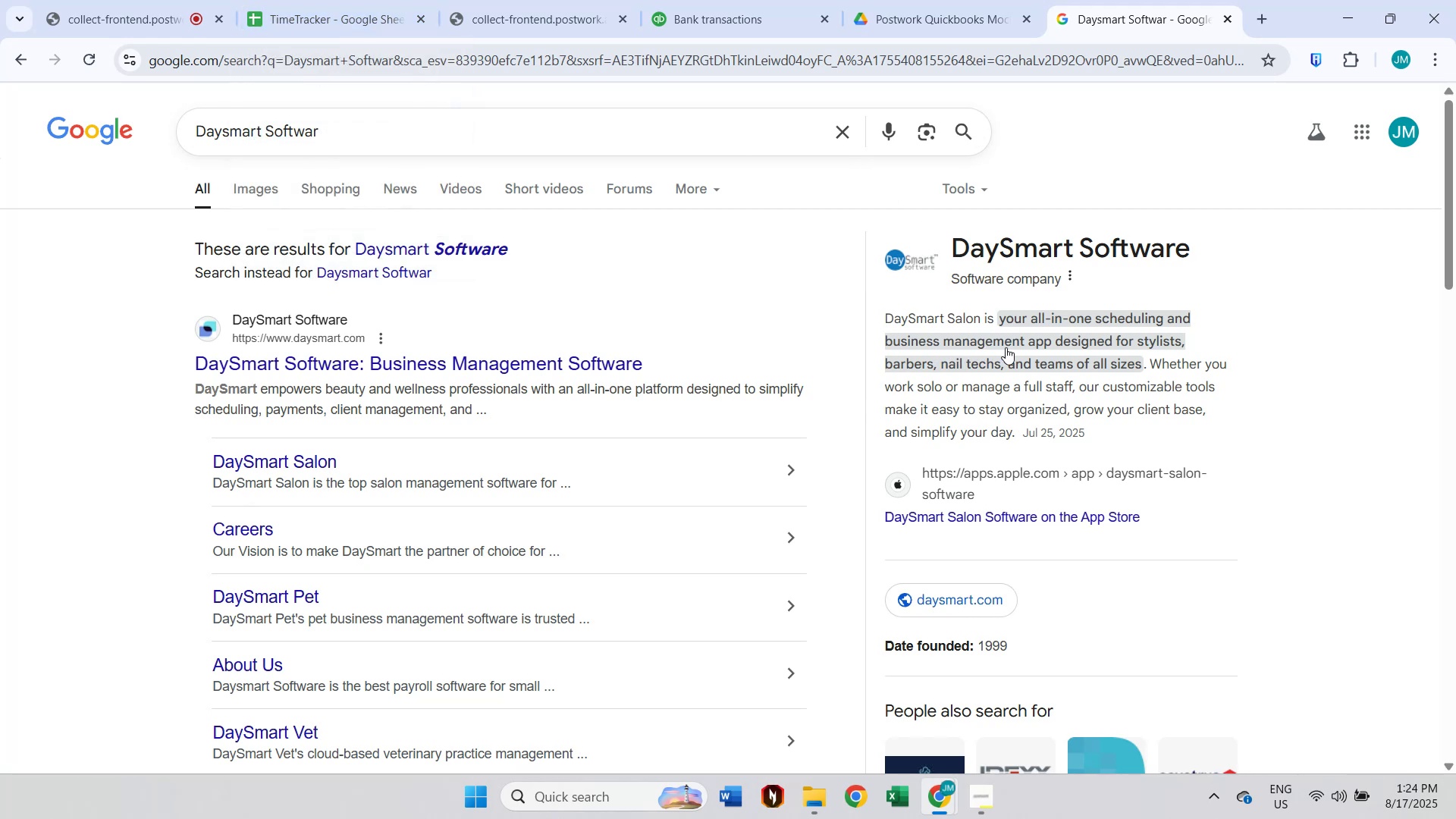 
left_click([731, 9])
 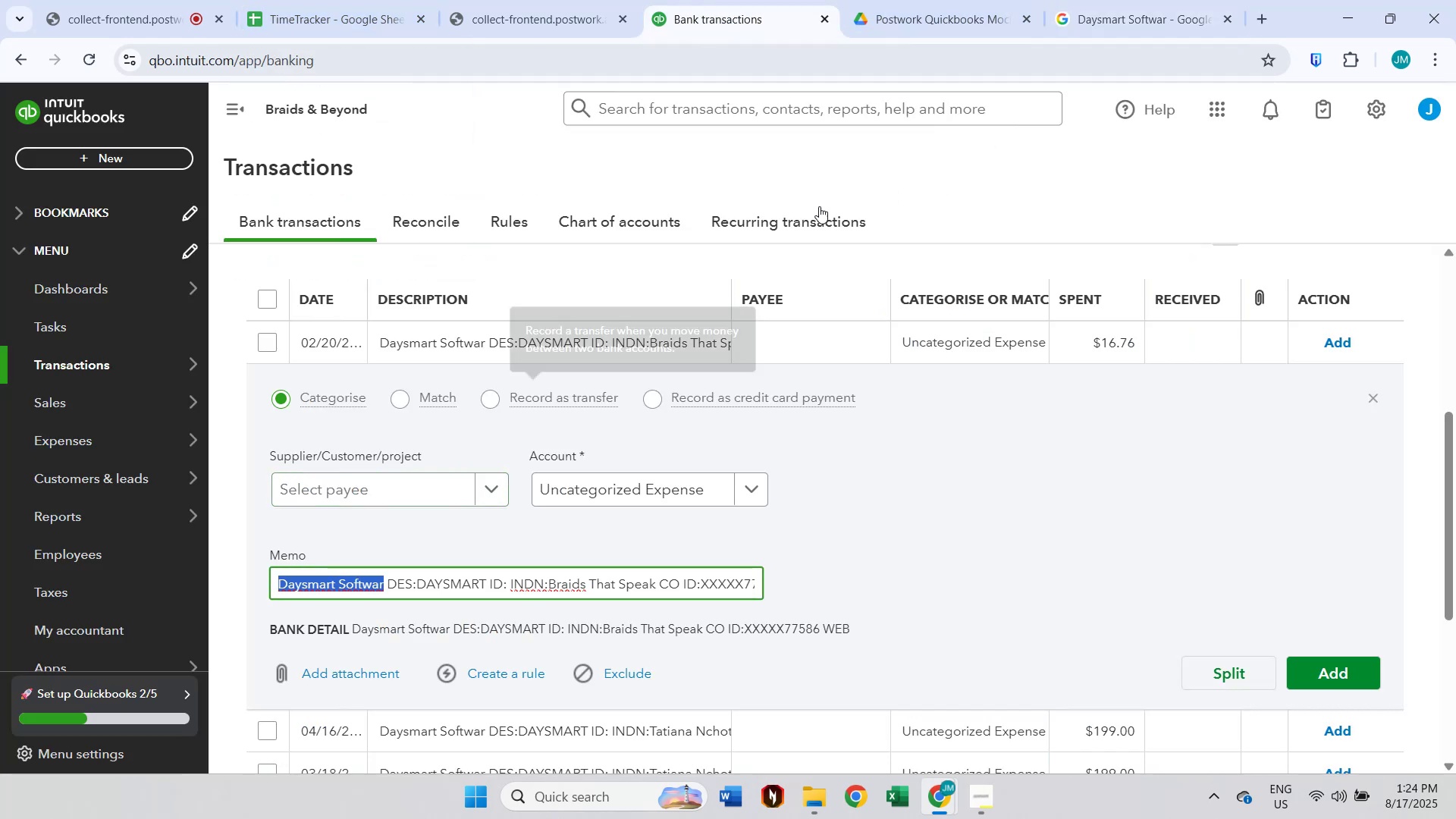 
left_click([1095, 0])
 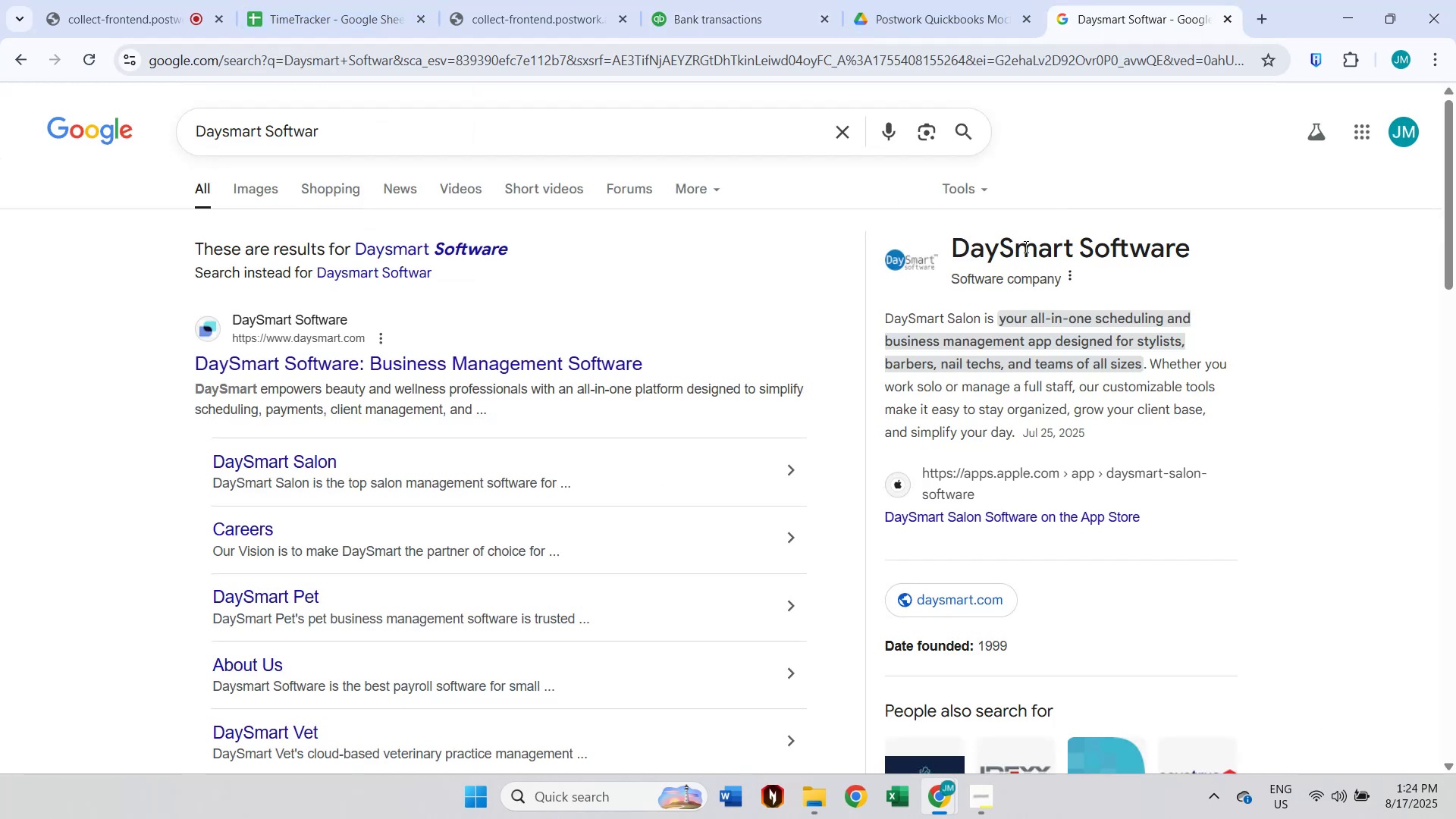 
double_click([1025, 246])
 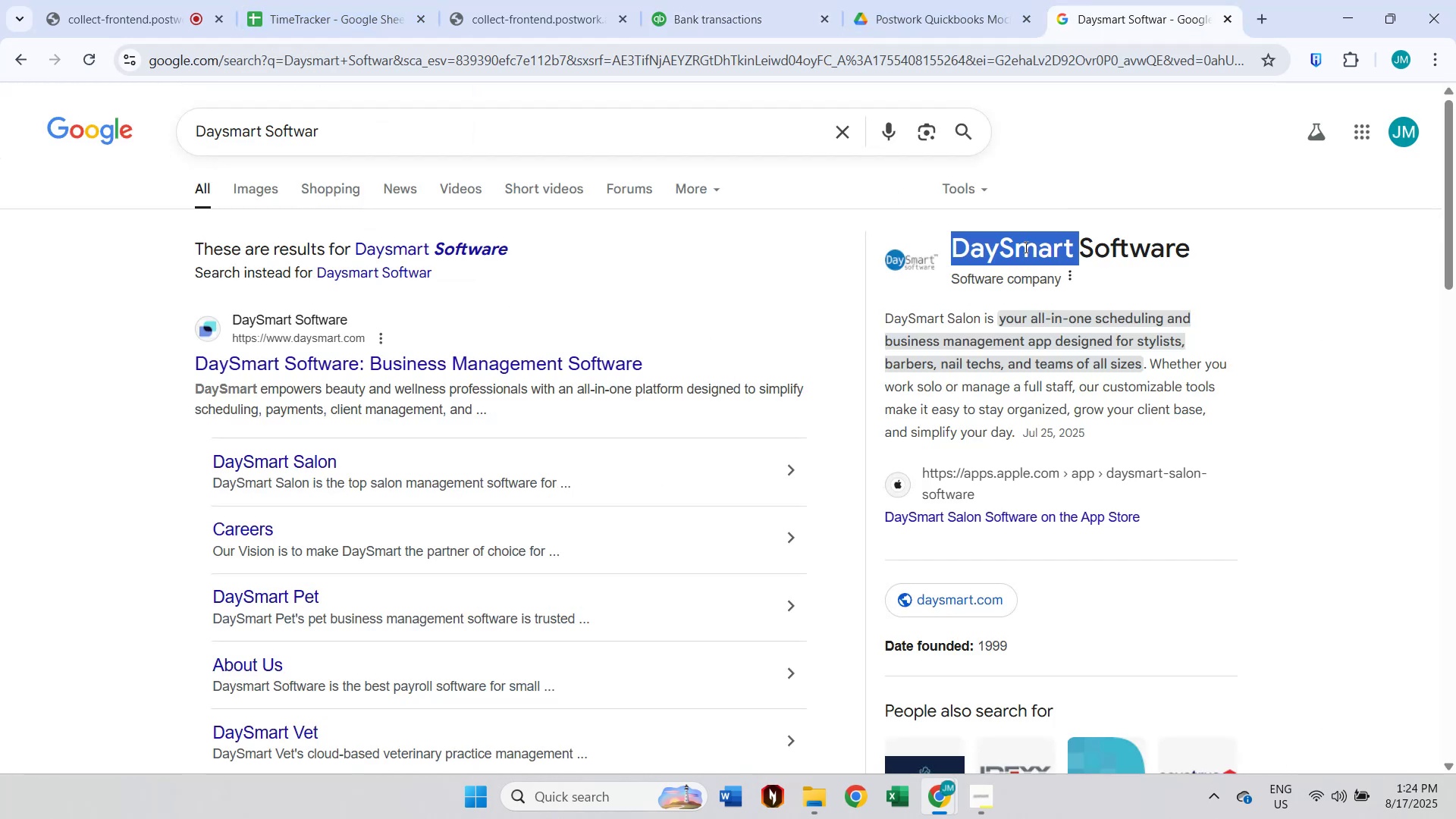 
hold_key(key=ShiftLeft, duration=0.33)
triple_click([1138, 243])
 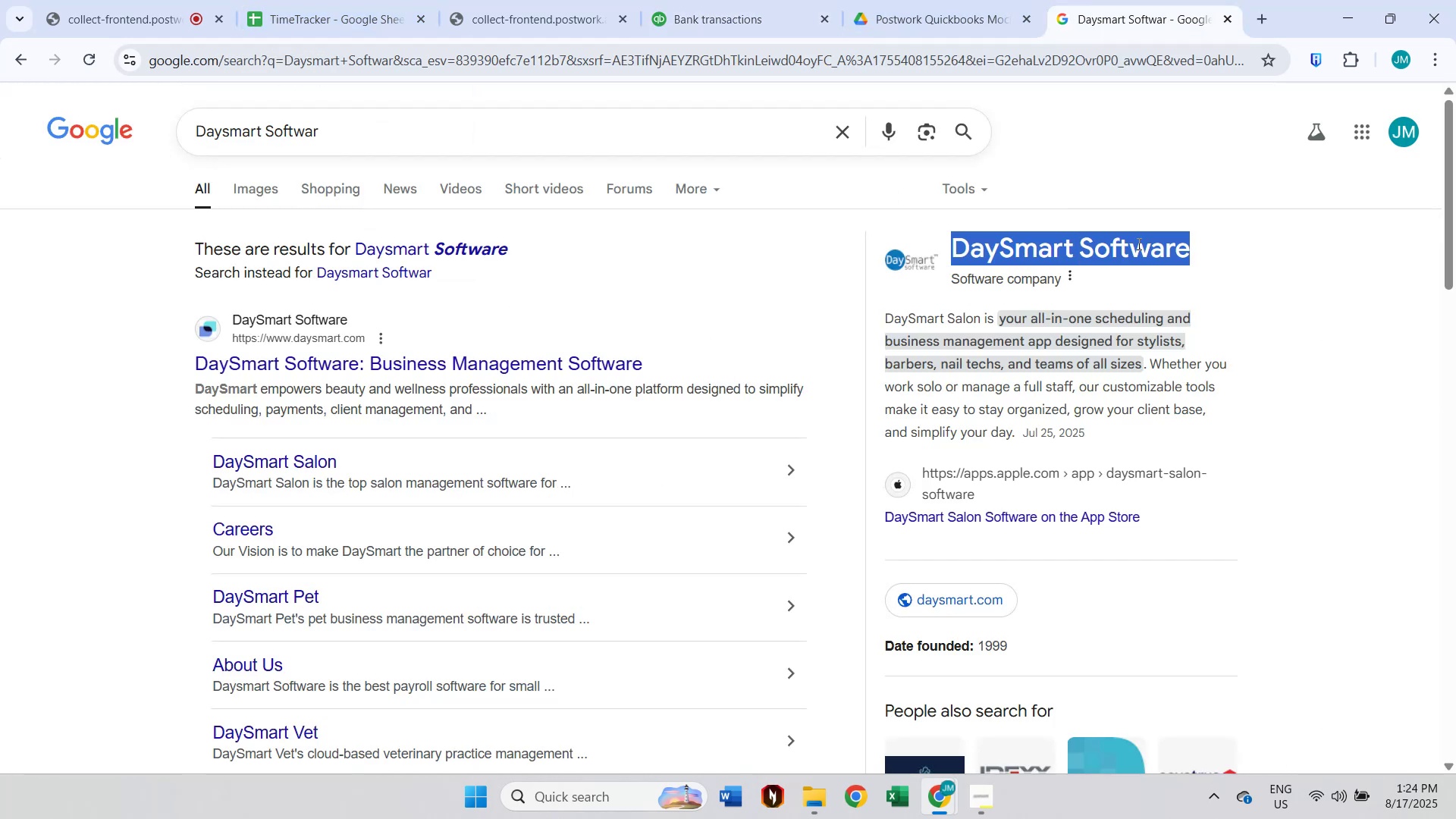 
key(Control+Shift+ControlLeft)
 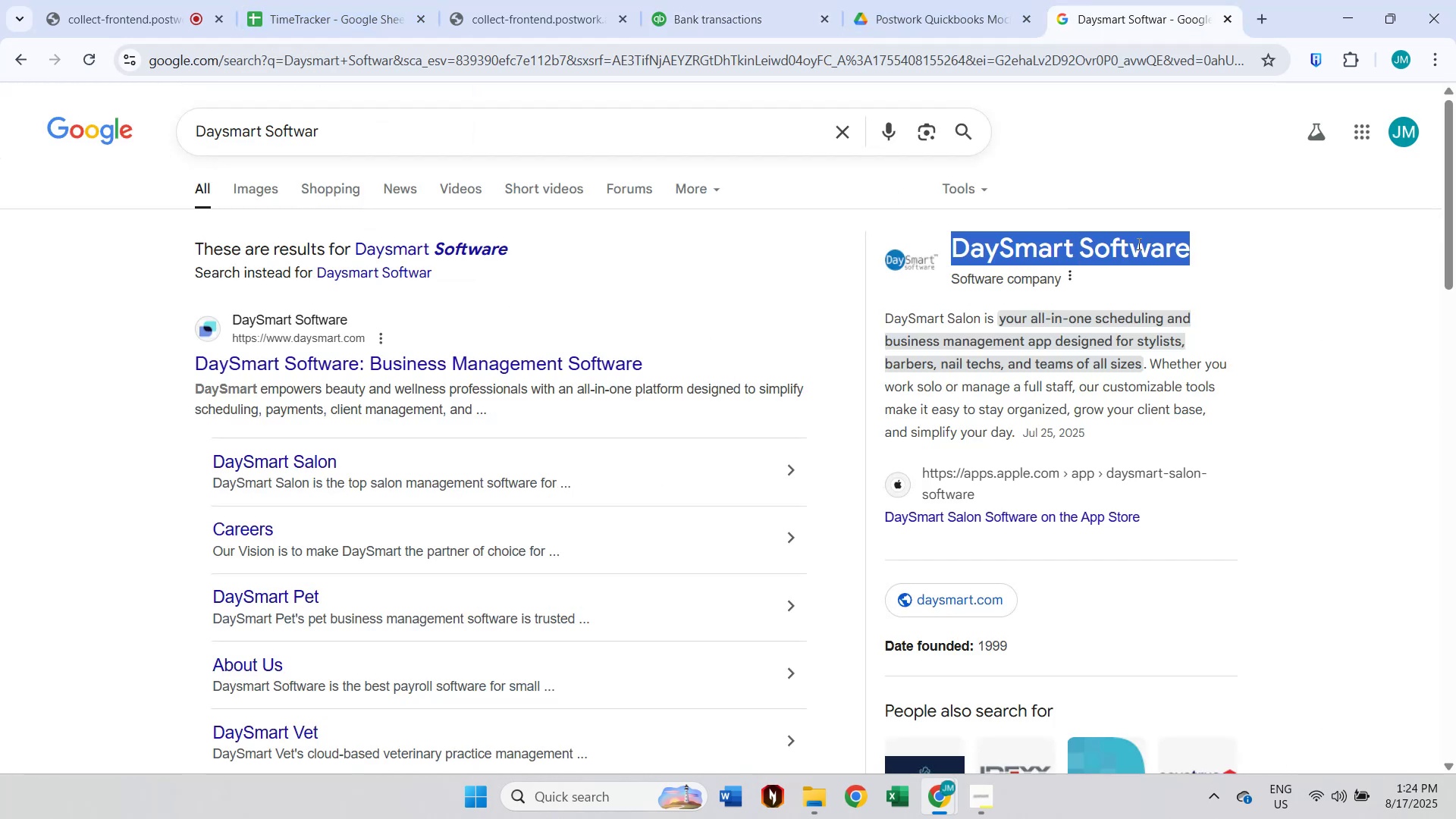 
key(Control+C)
 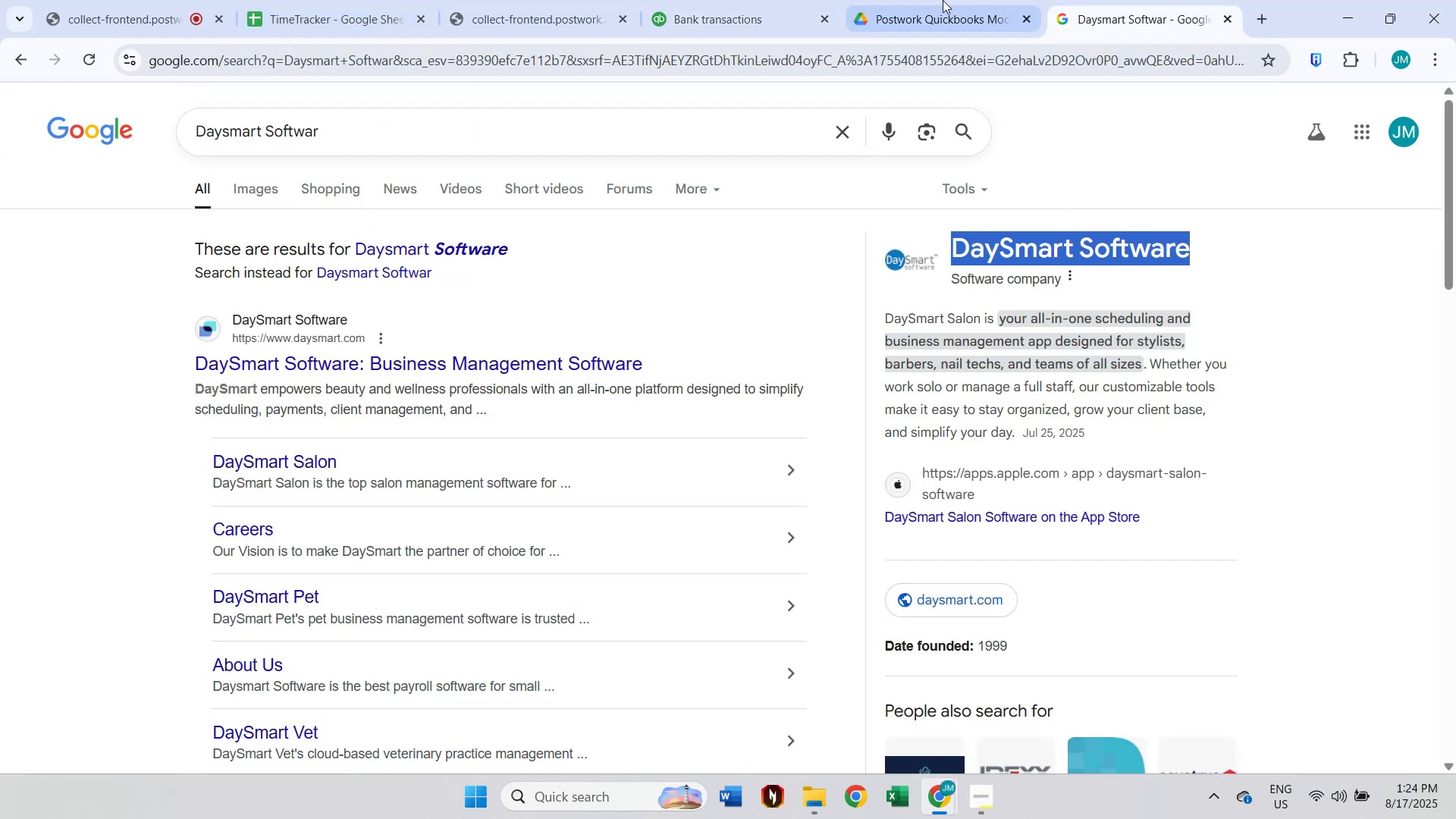 
left_click([925, 0])
 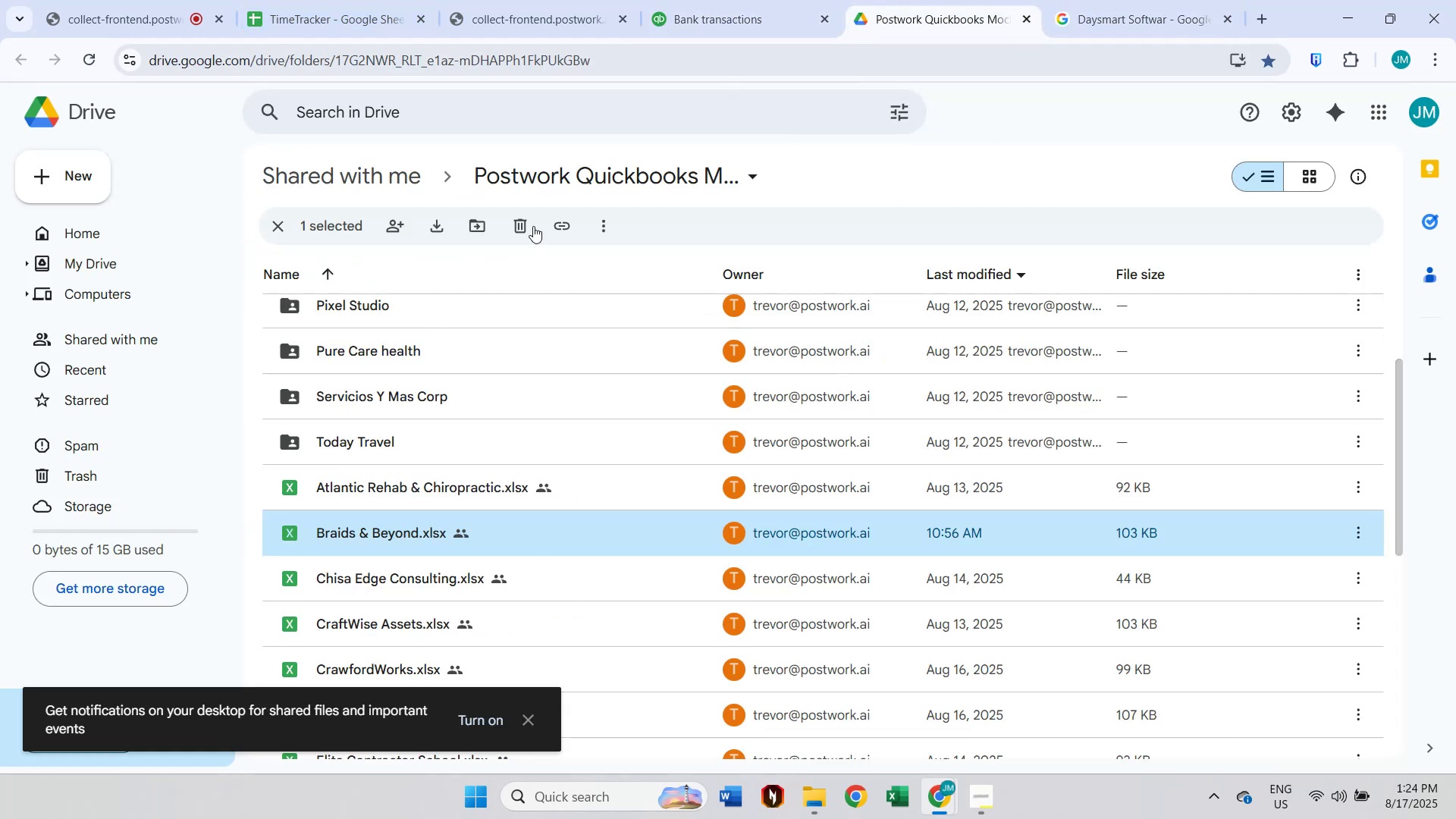 
left_click([717, 6])
 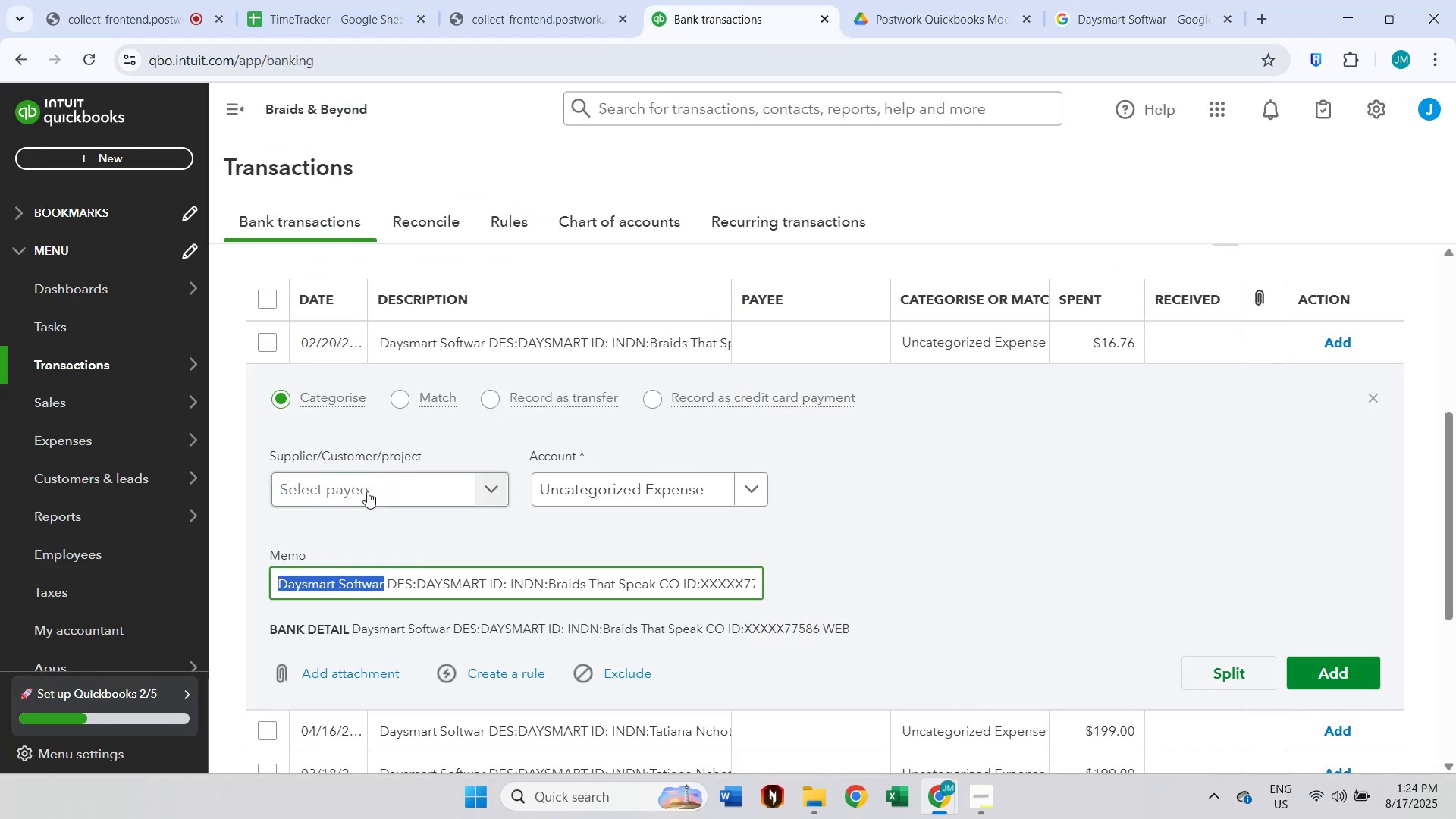 
left_click([374, 491])
 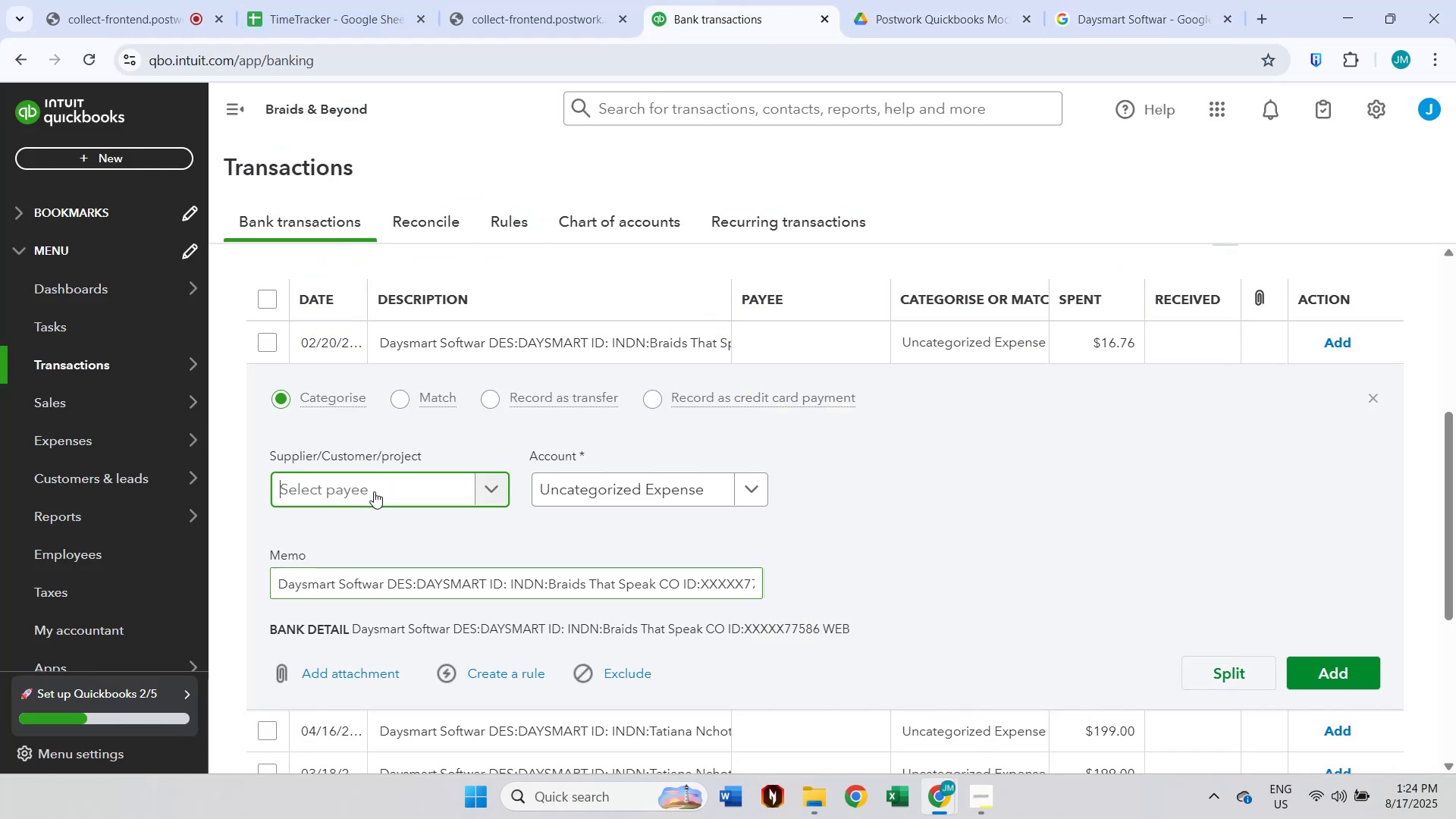 
hold_key(key=ControlLeft, duration=0.42)
 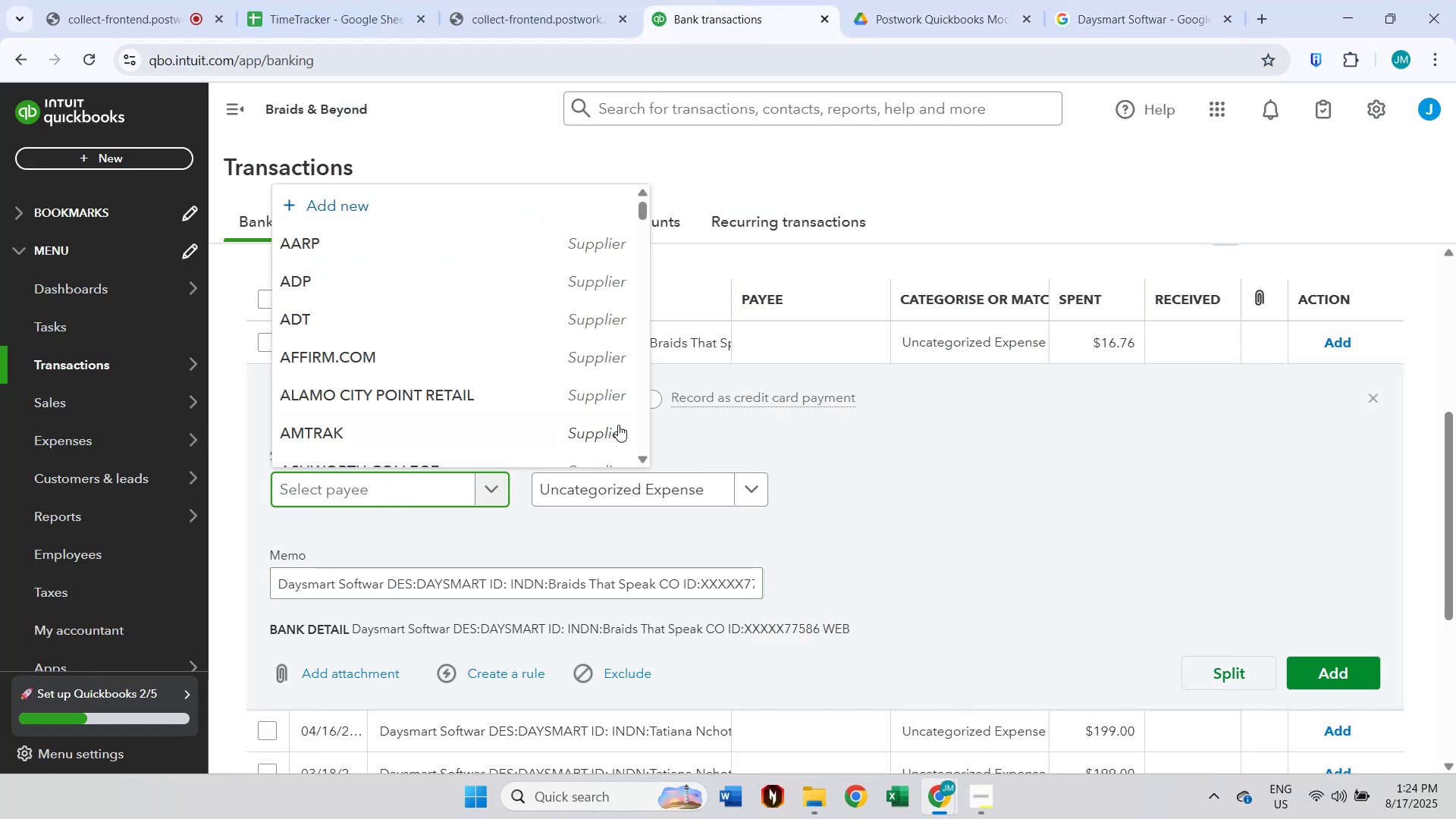 
scroll: coordinate [733, 255], scroll_direction: up, amount: 4.0
 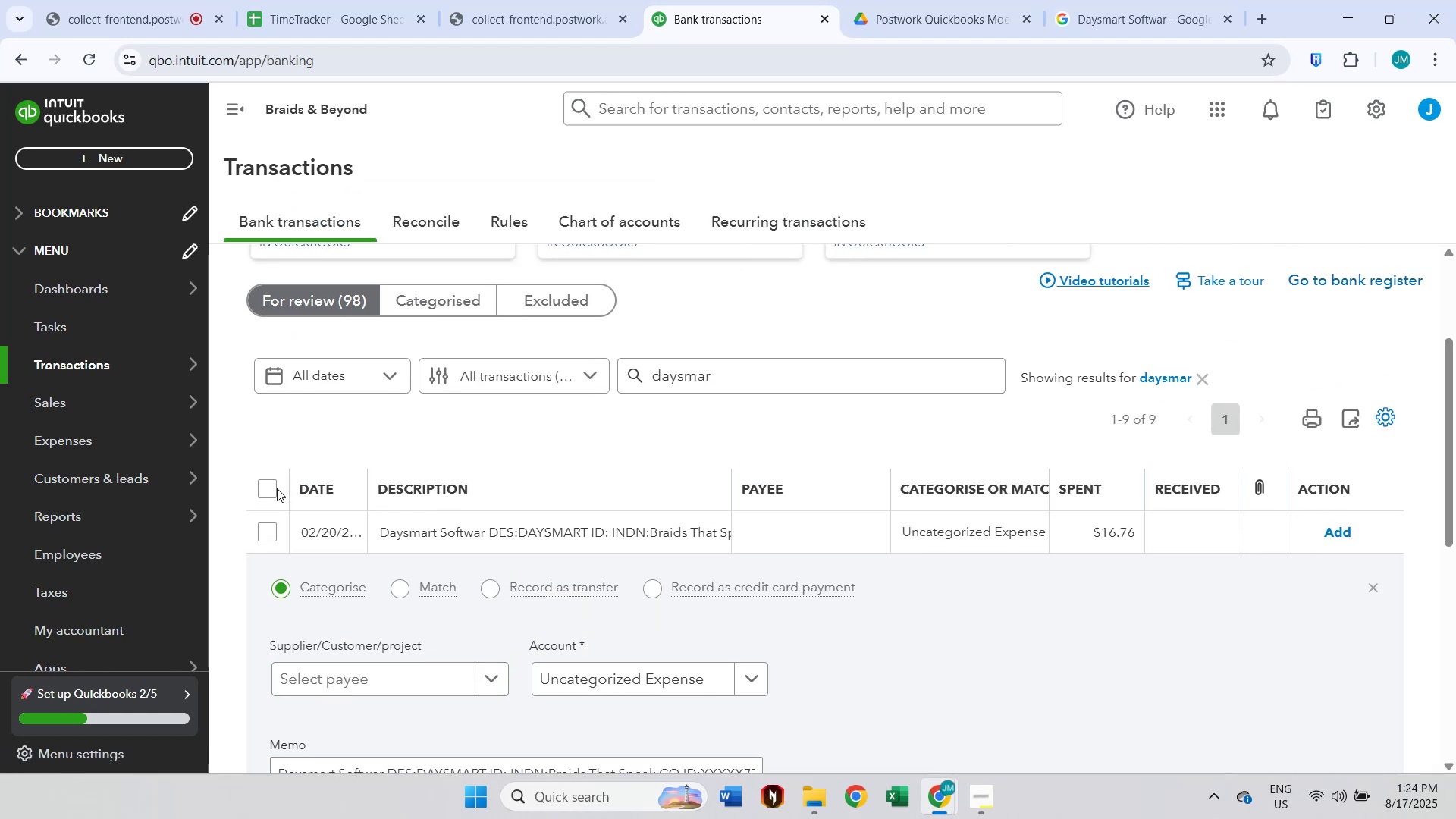 
double_click([273, 488])
 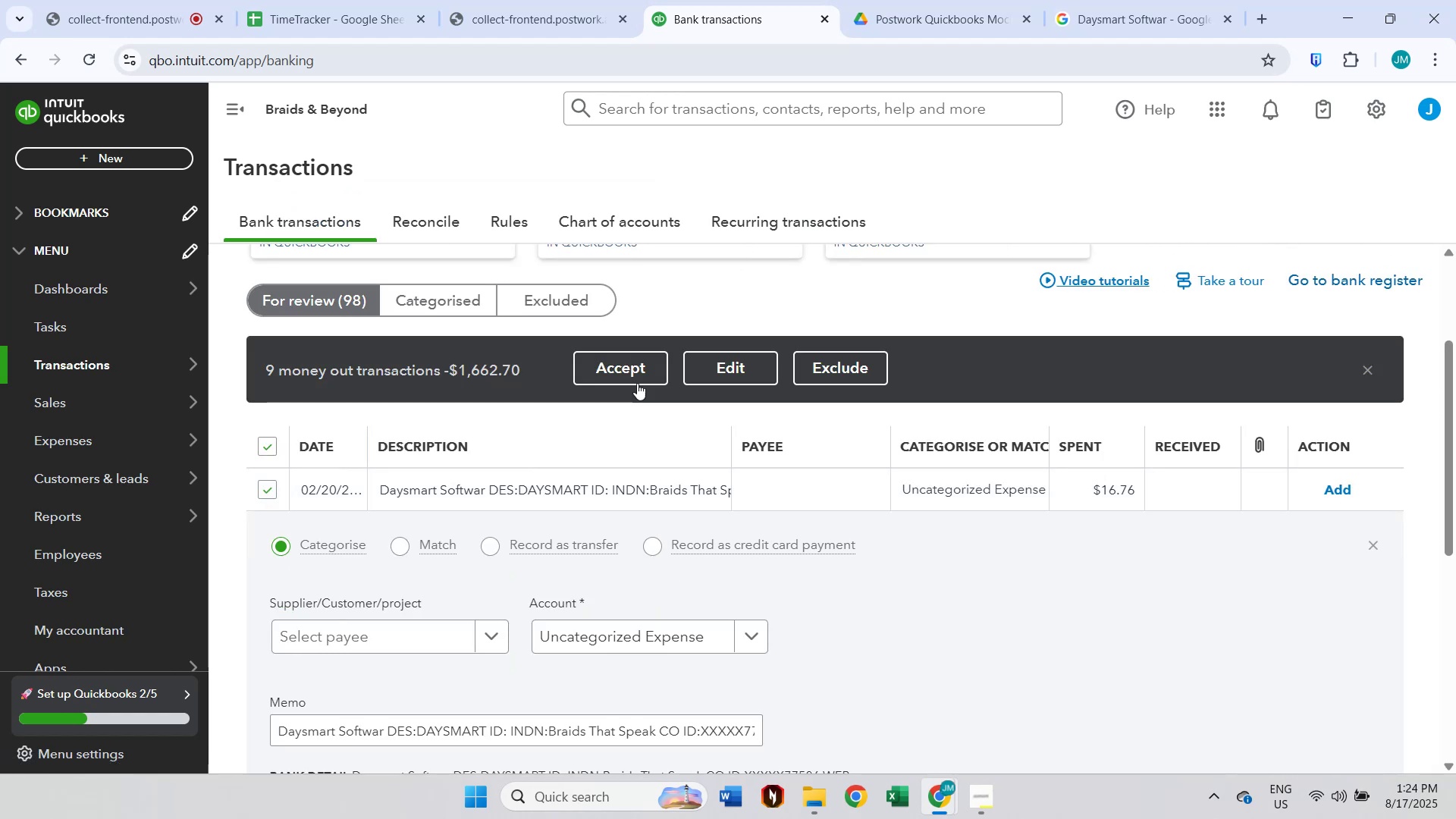 
left_click([729, 362])
 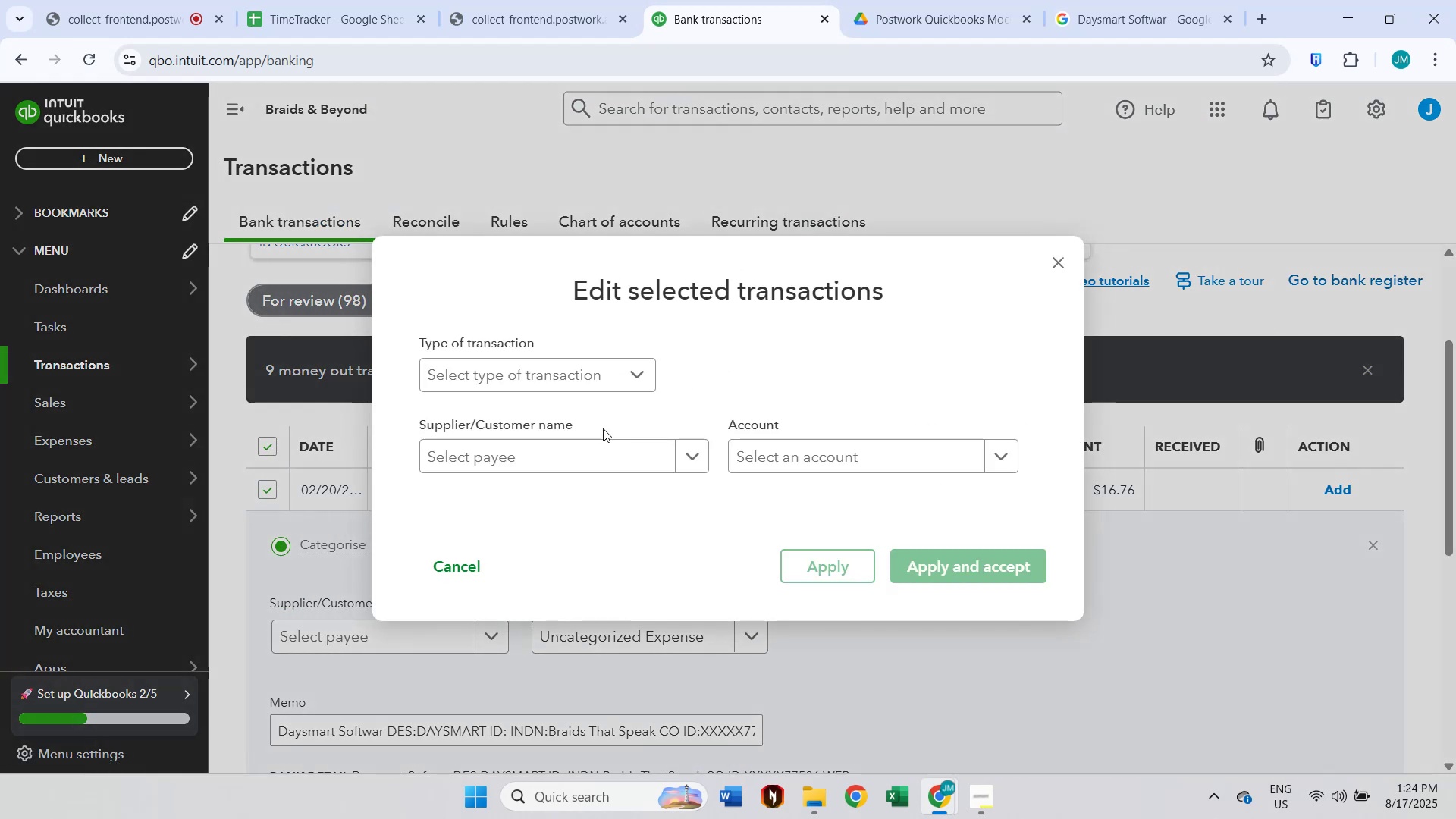 
key(Control+ControlLeft)
 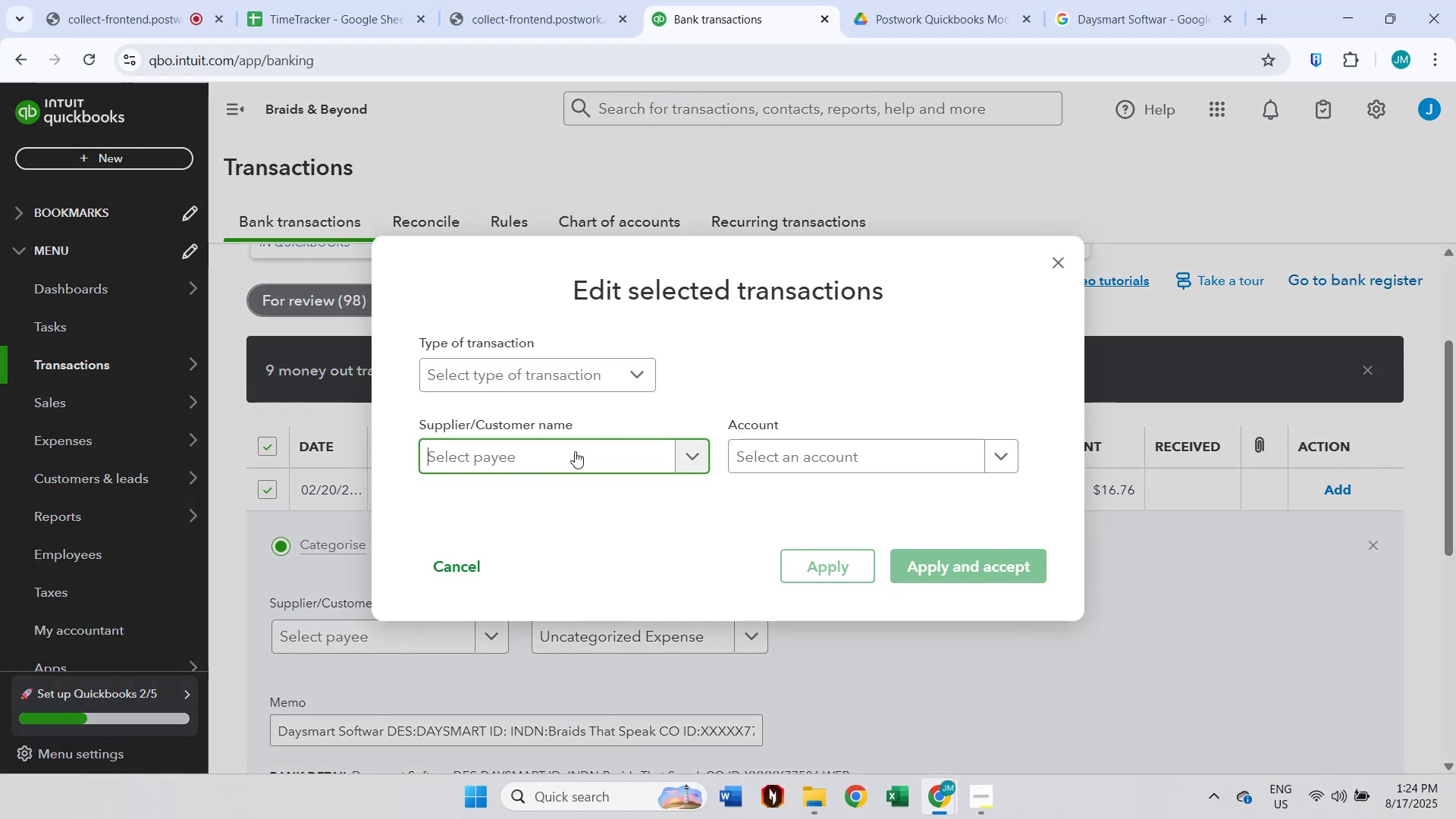 
key(Control+V)
 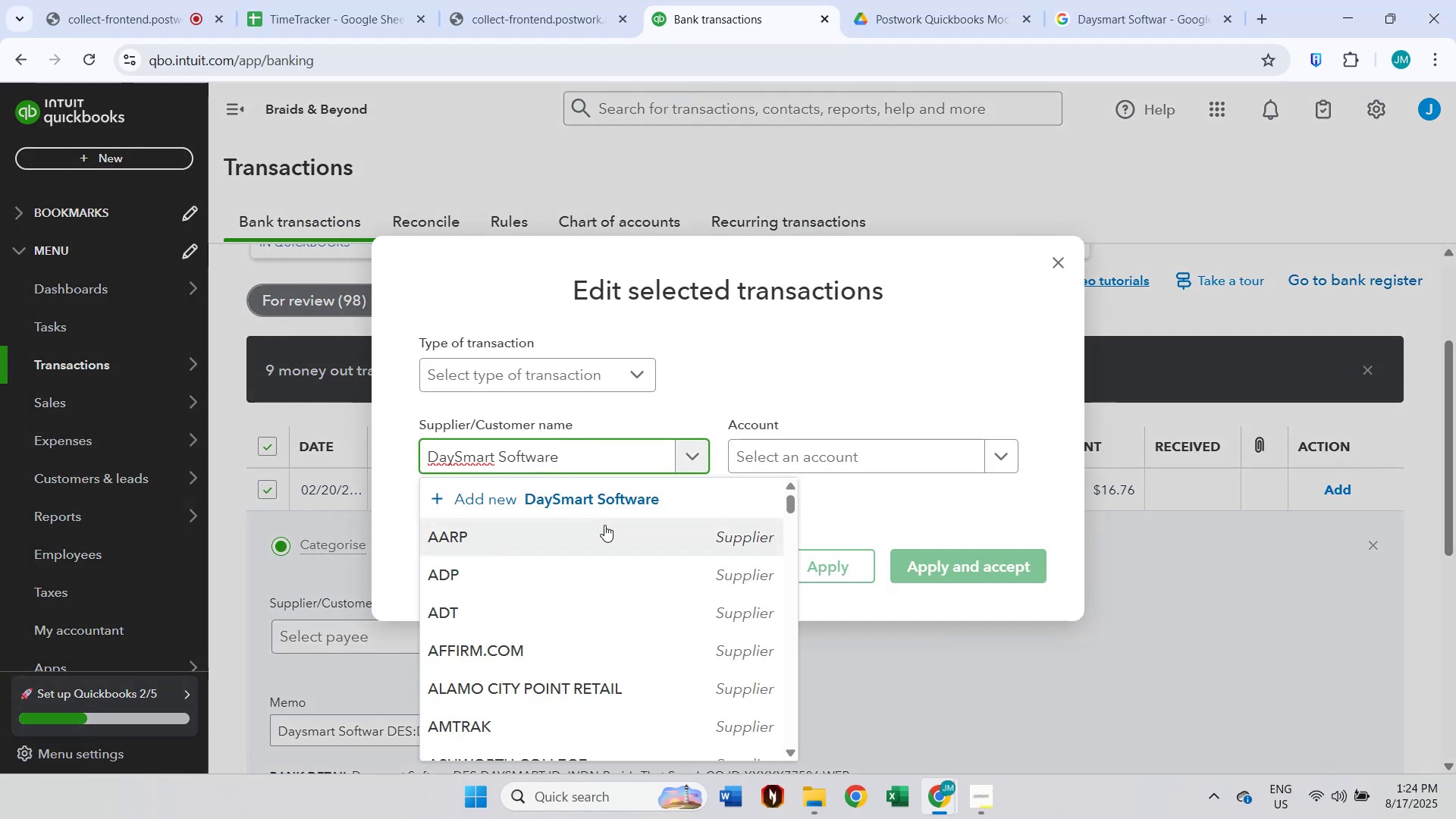 
left_click([621, 499])
 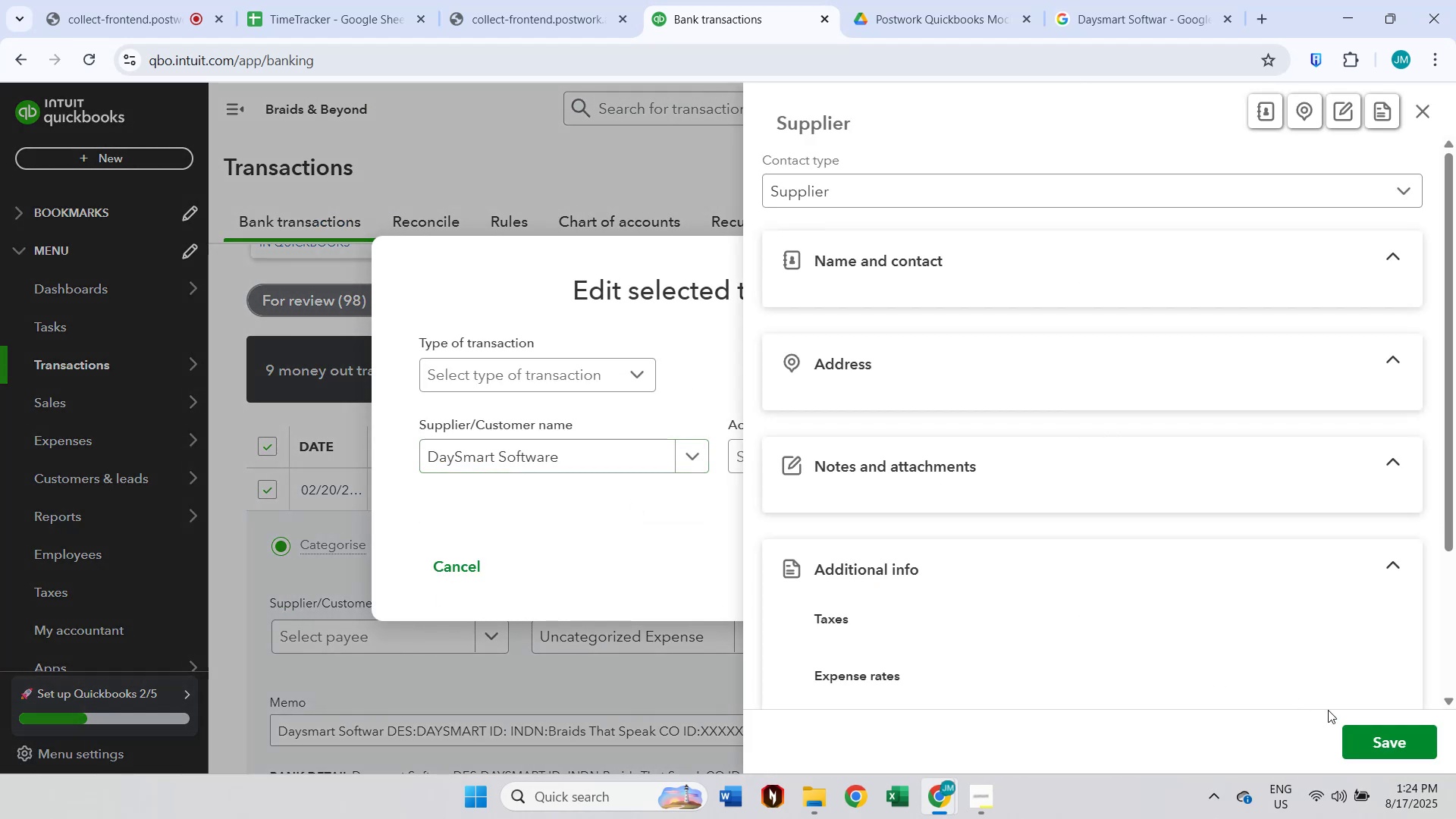 
left_click([1356, 736])
 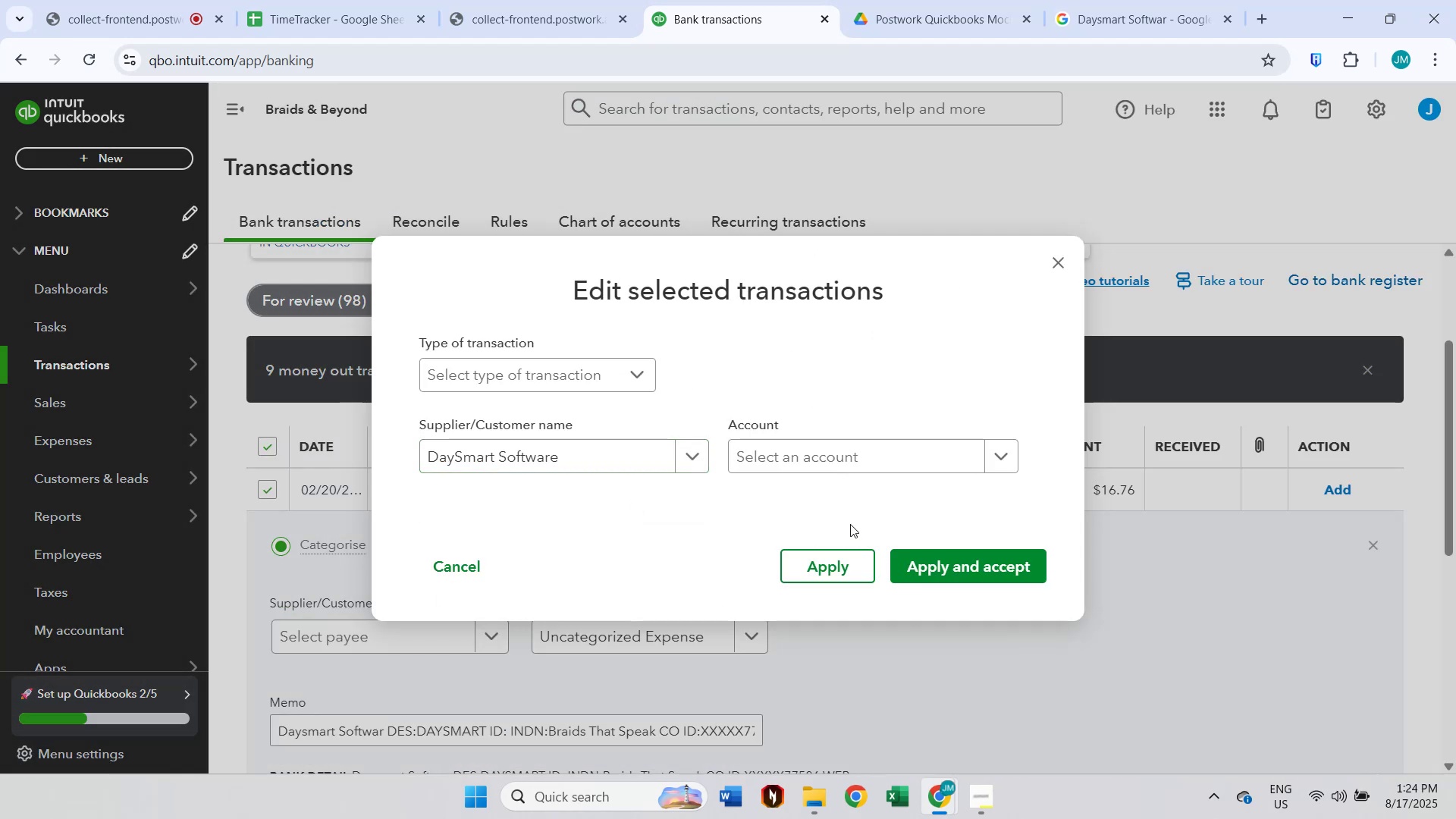 
left_click([823, 463])
 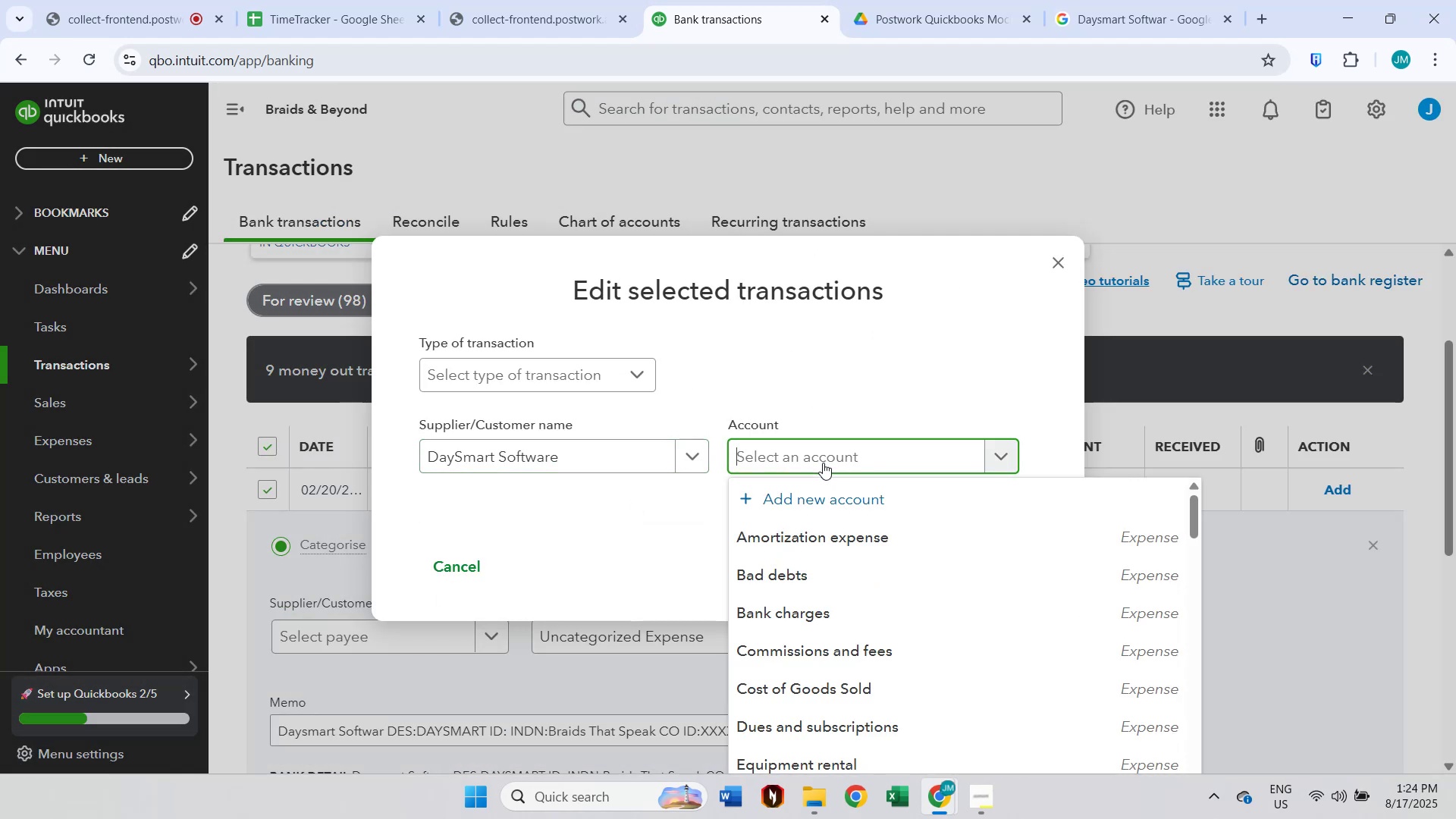 
type(dues)
 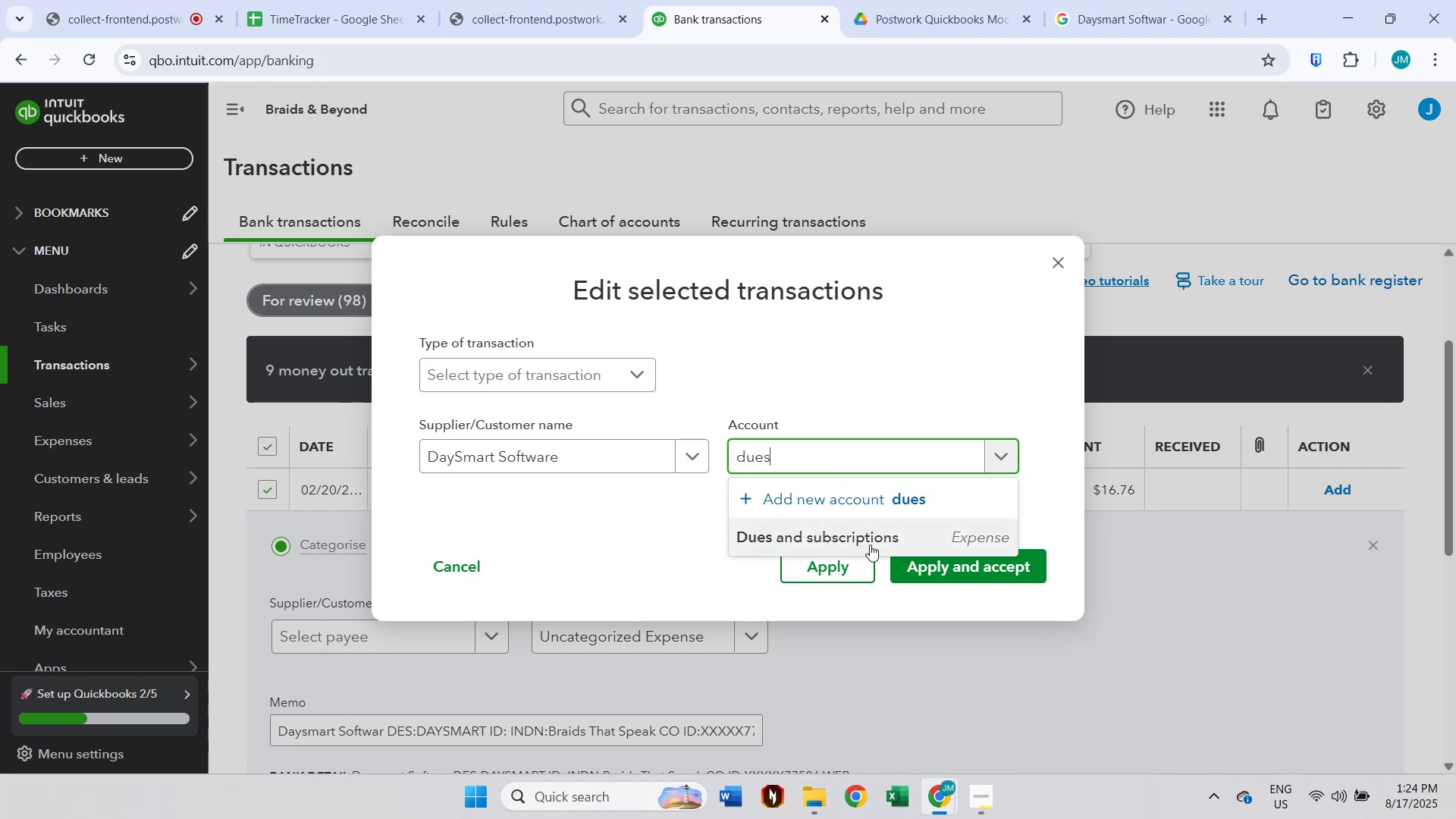 
double_click([909, 559])
 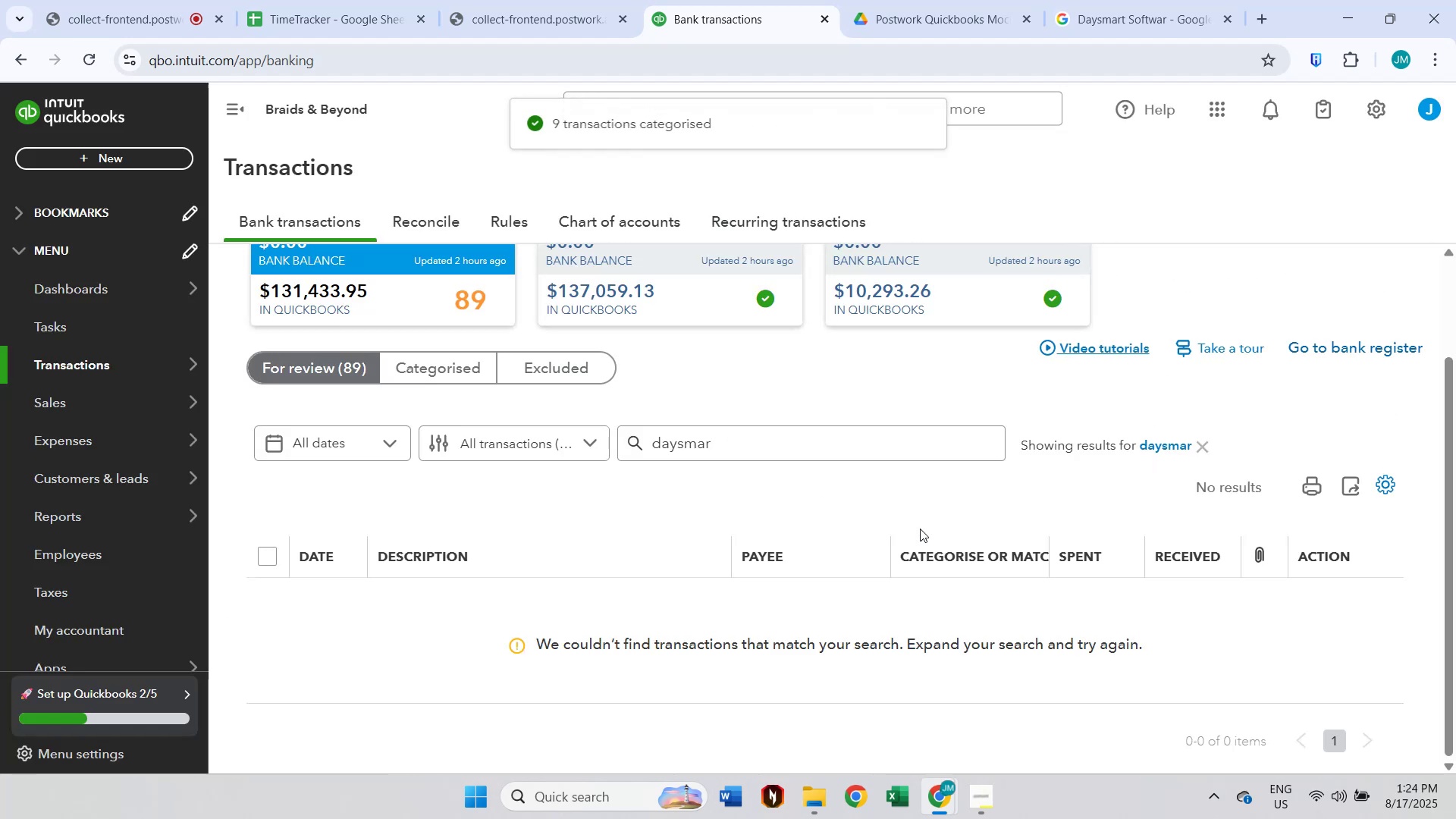 
left_click([1200, 444])
 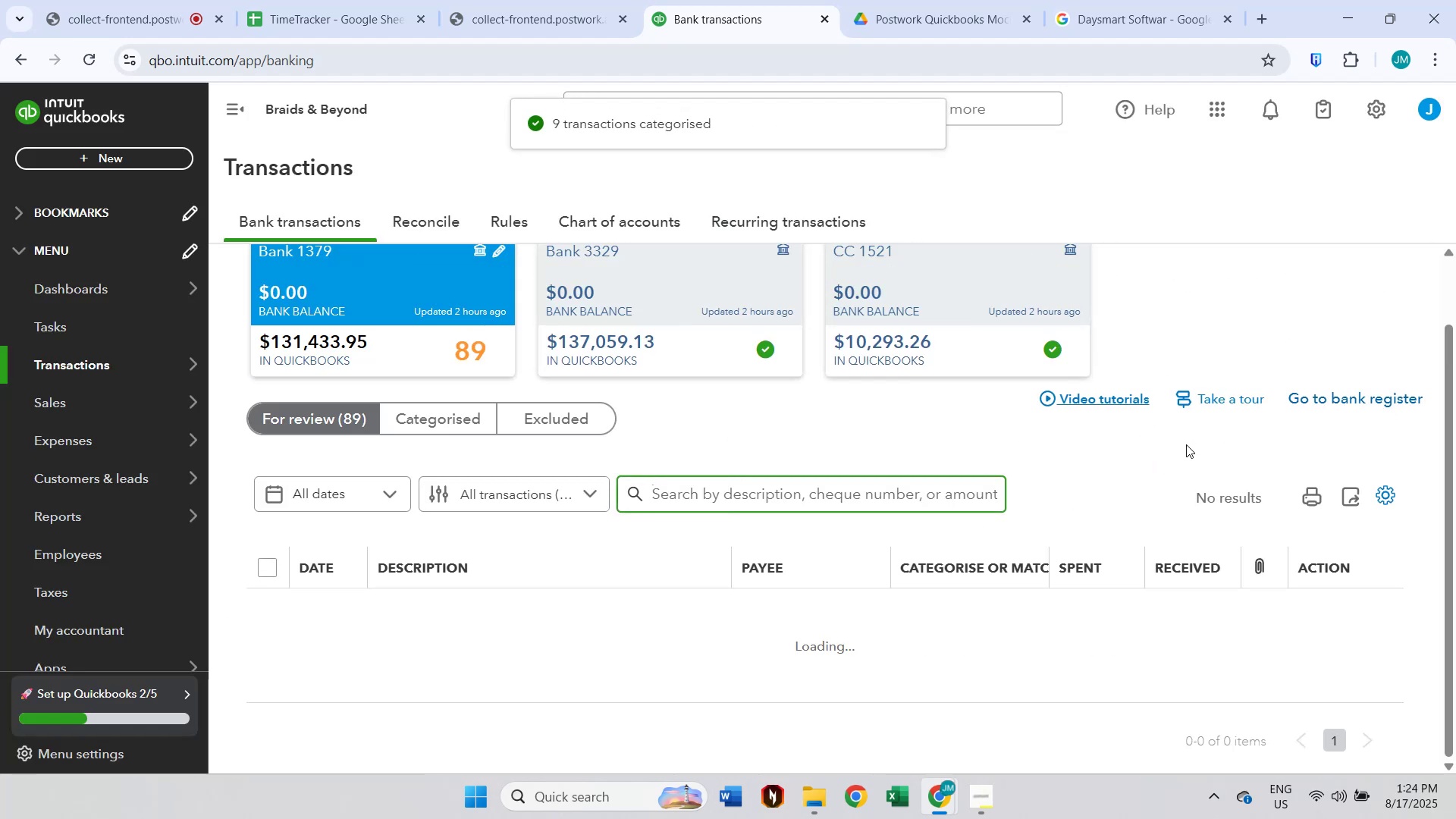 
scroll: coordinate [969, 439], scroll_direction: down, amount: 5.0
 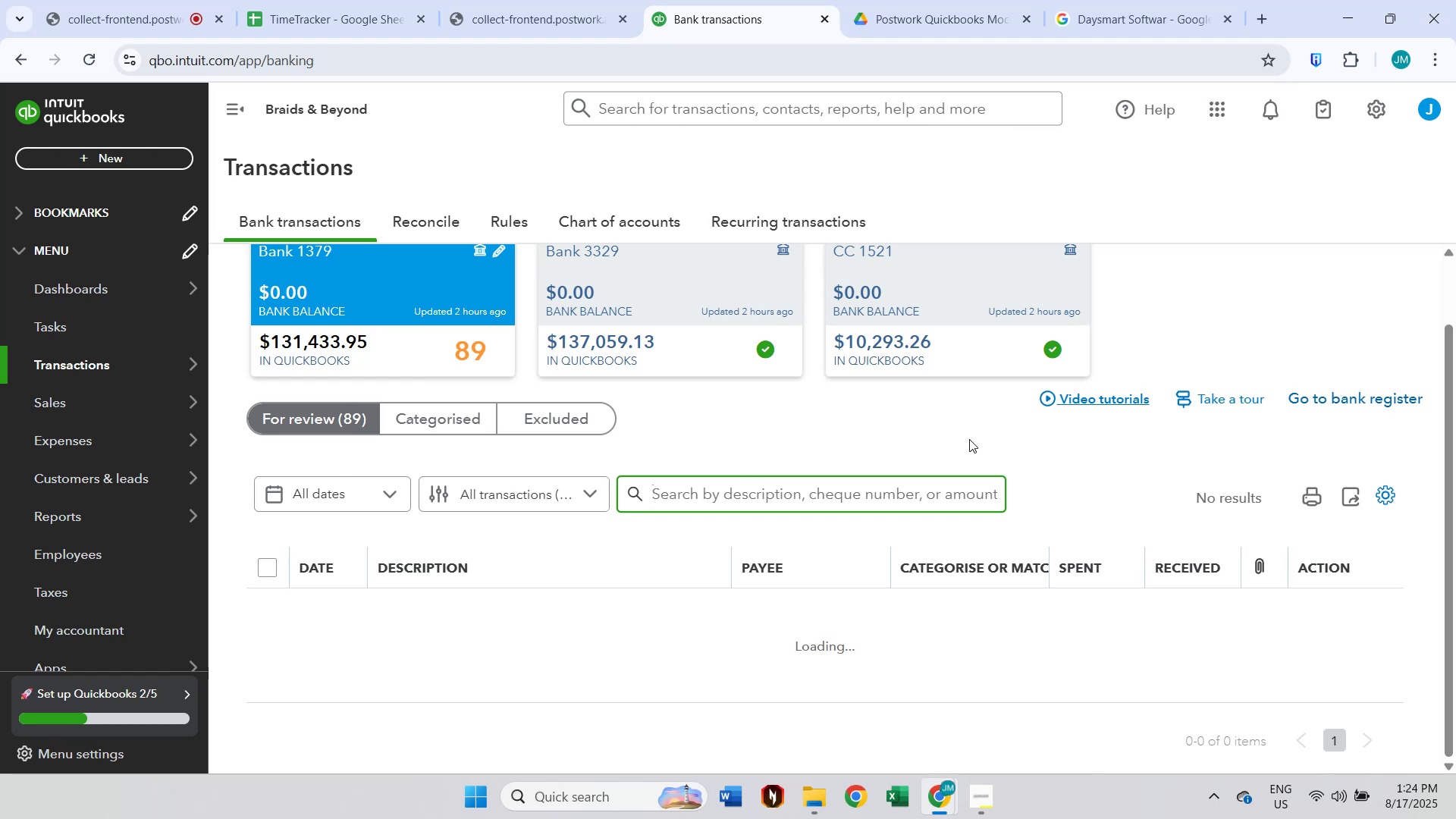 
wait(7.19)
 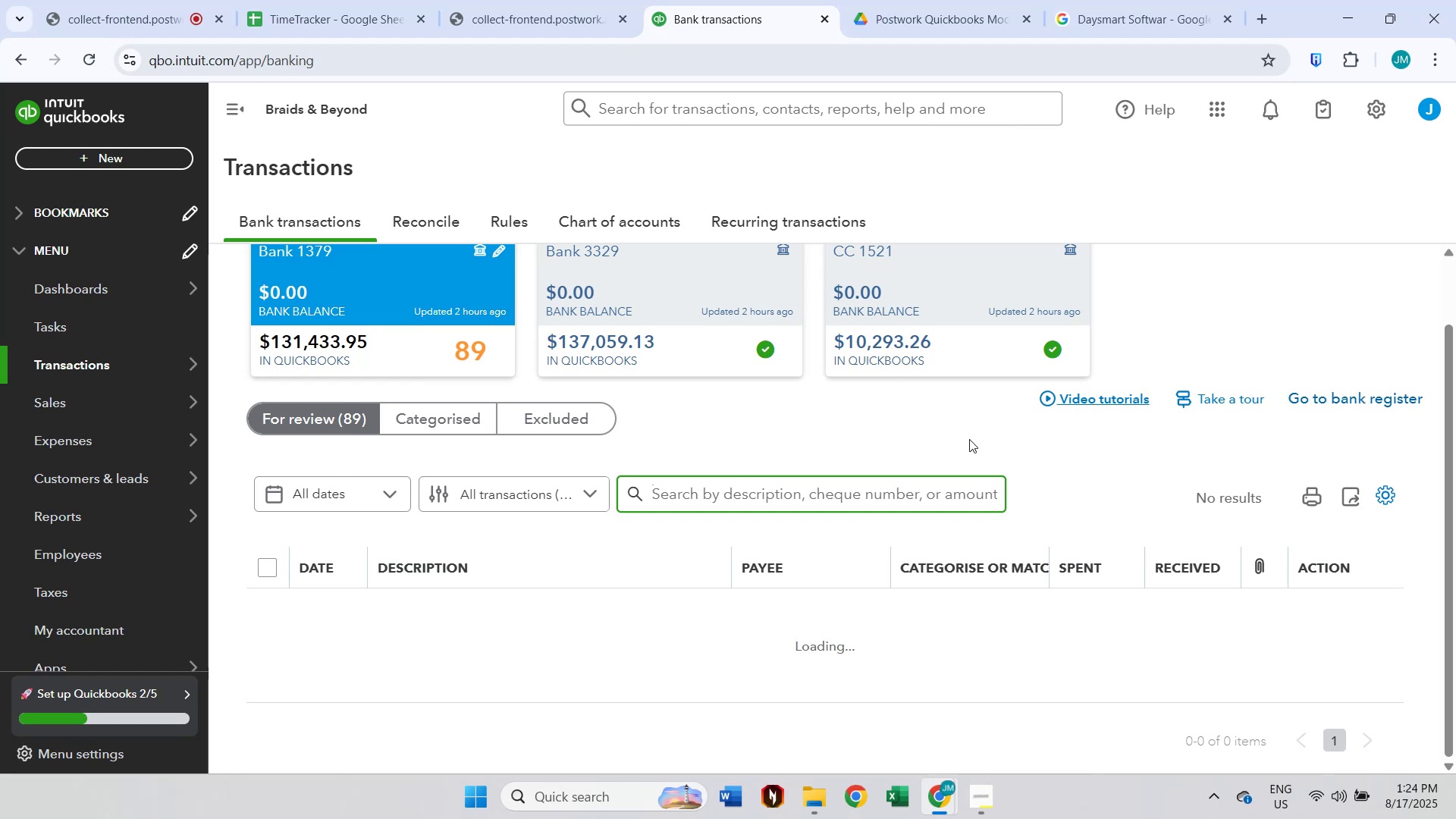 
scroll: coordinate [969, 441], scroll_direction: down, amount: 2.0
 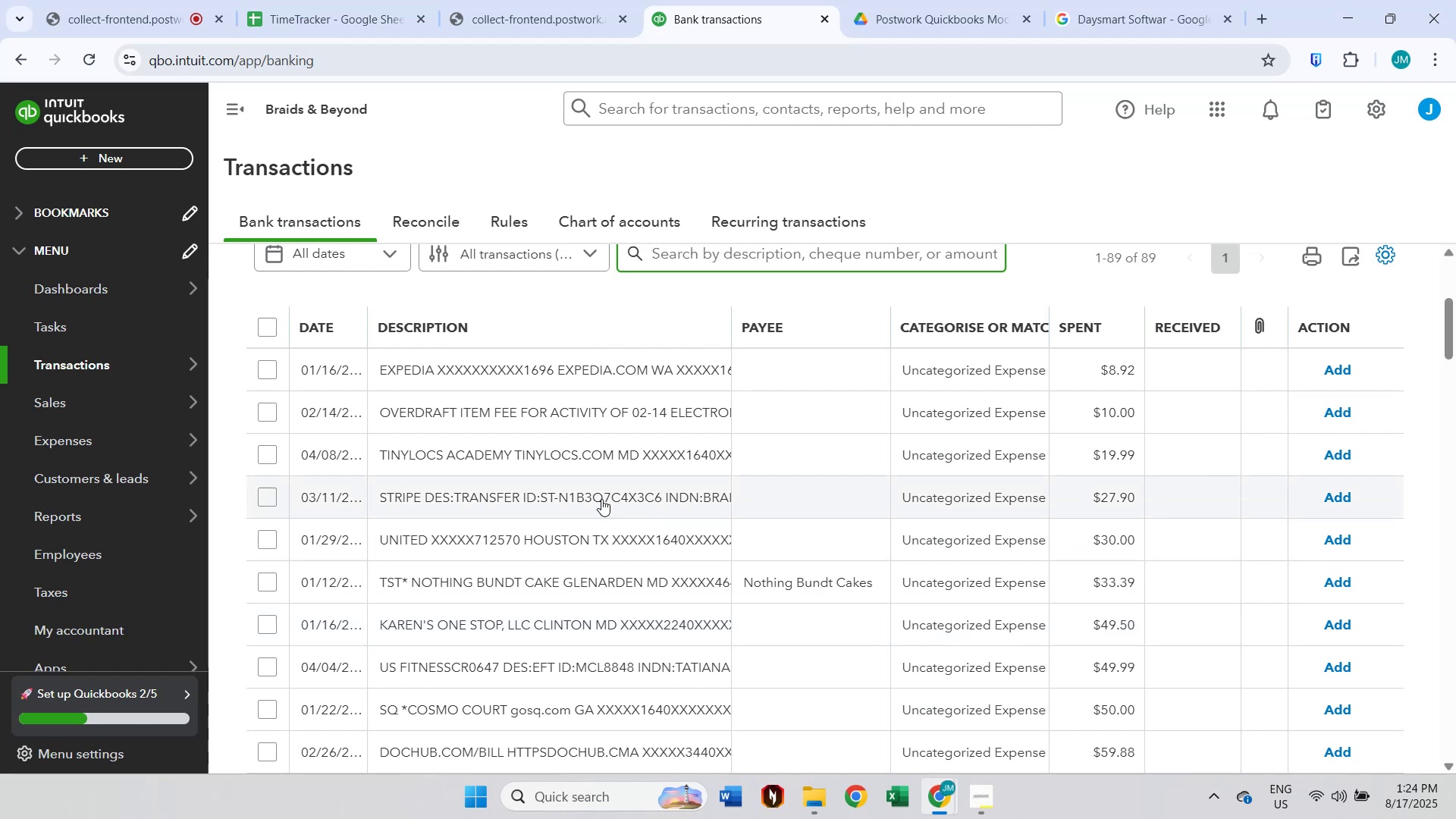 
left_click([502, 572])
 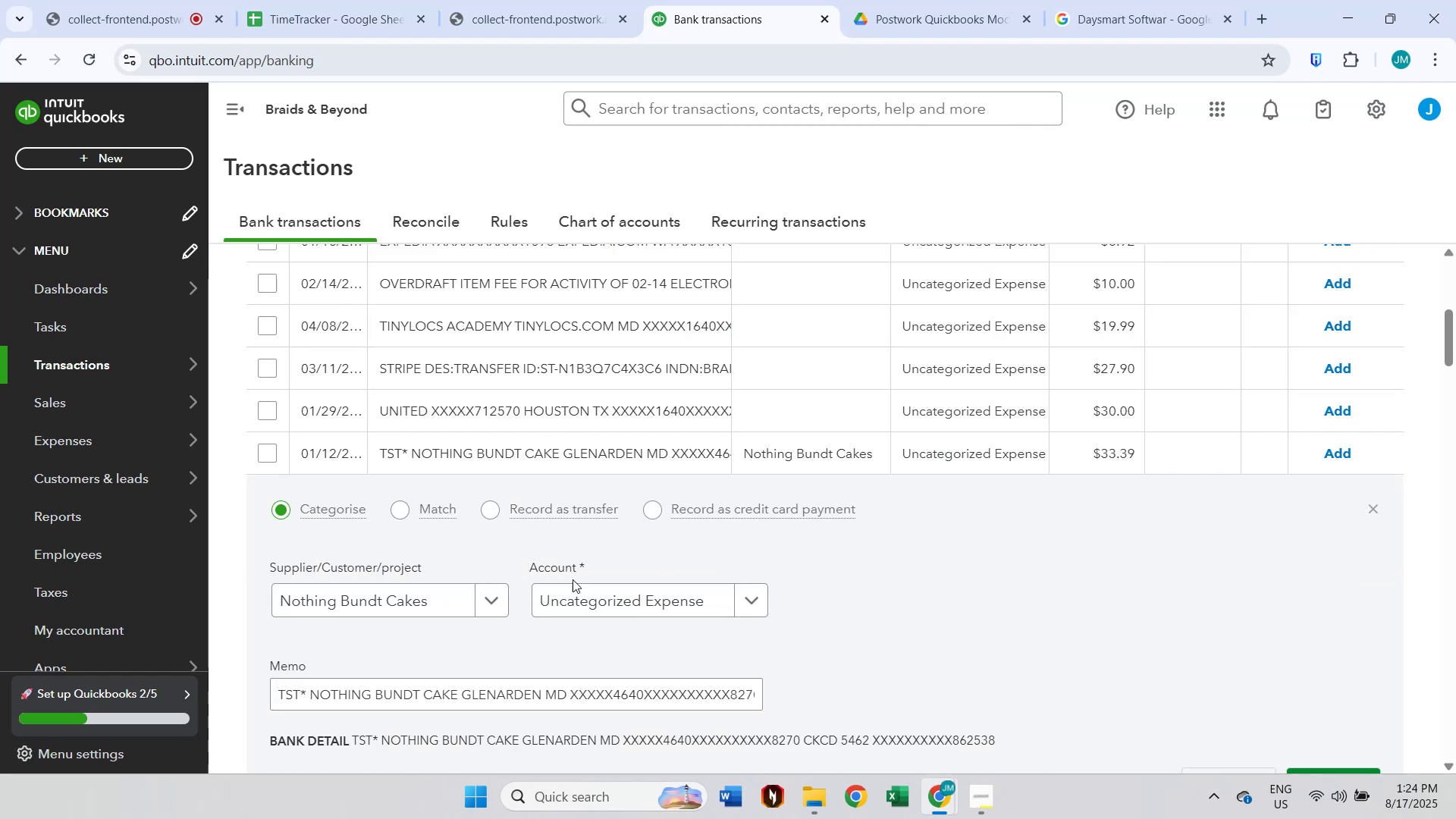 
scroll: coordinate [877, 581], scroll_direction: down, amount: 1.0
 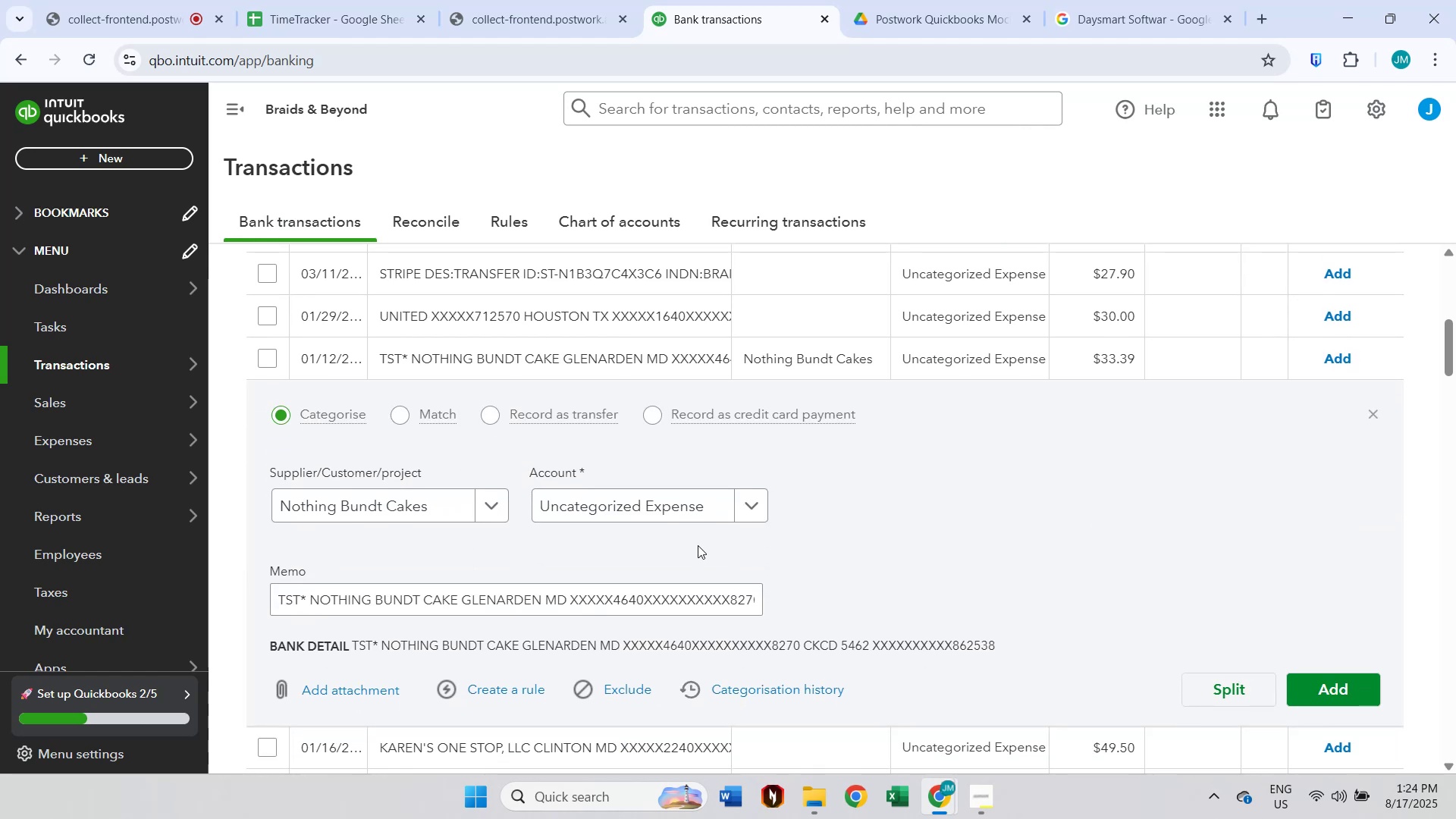 
left_click([659, 526])
 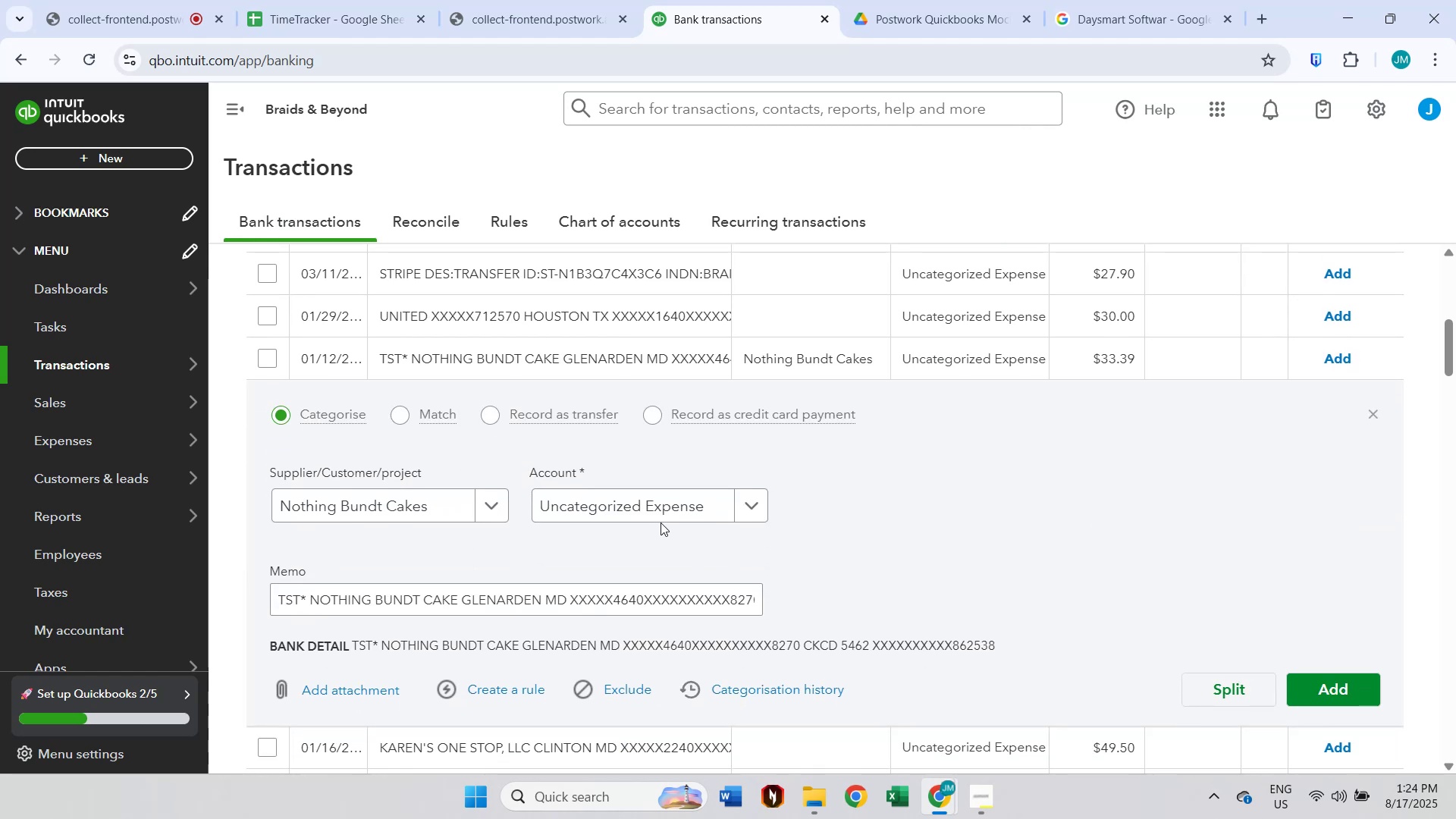 
left_click([662, 520])
 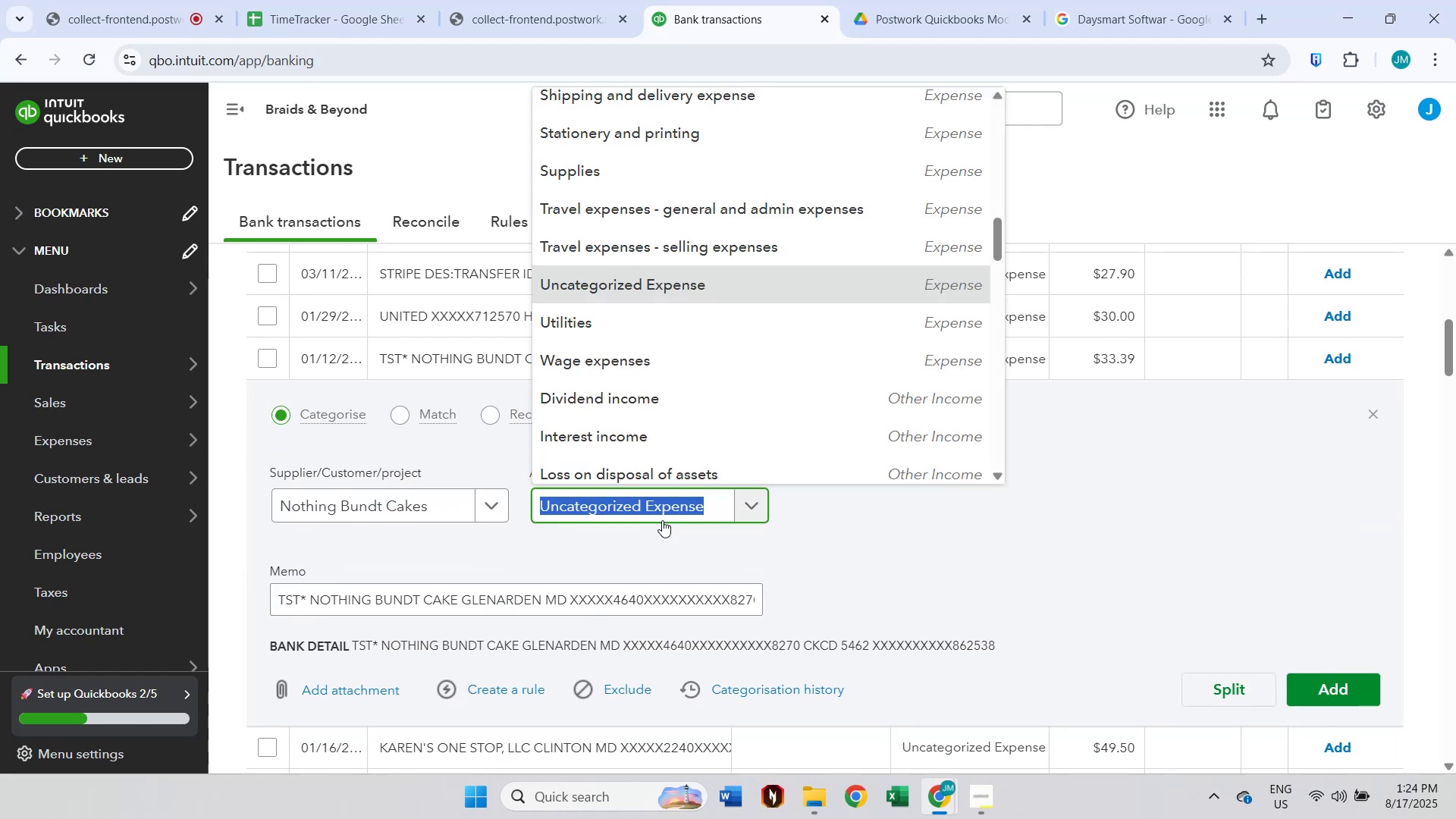 
type(meals)
 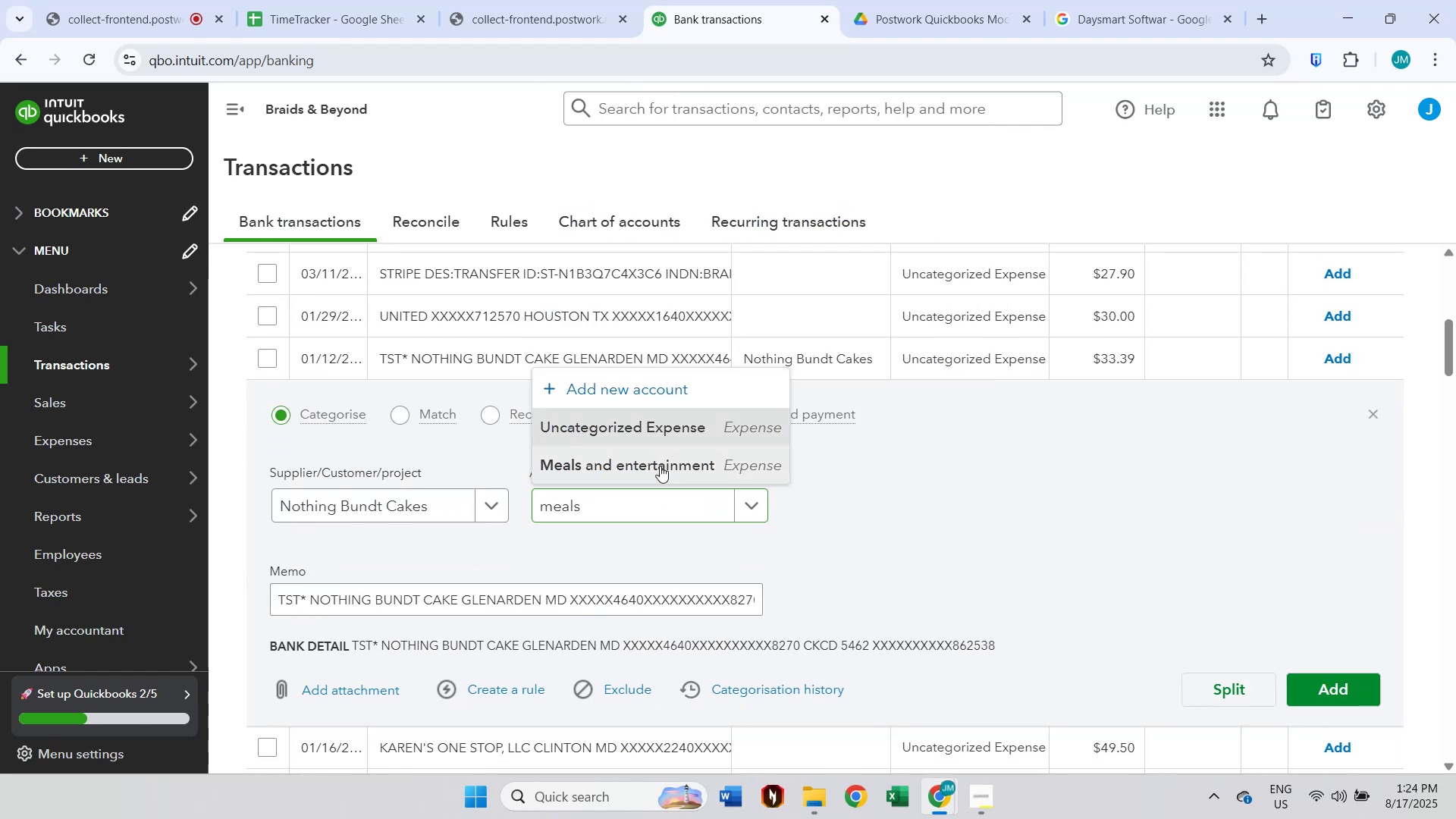 
left_click([1353, 695])
 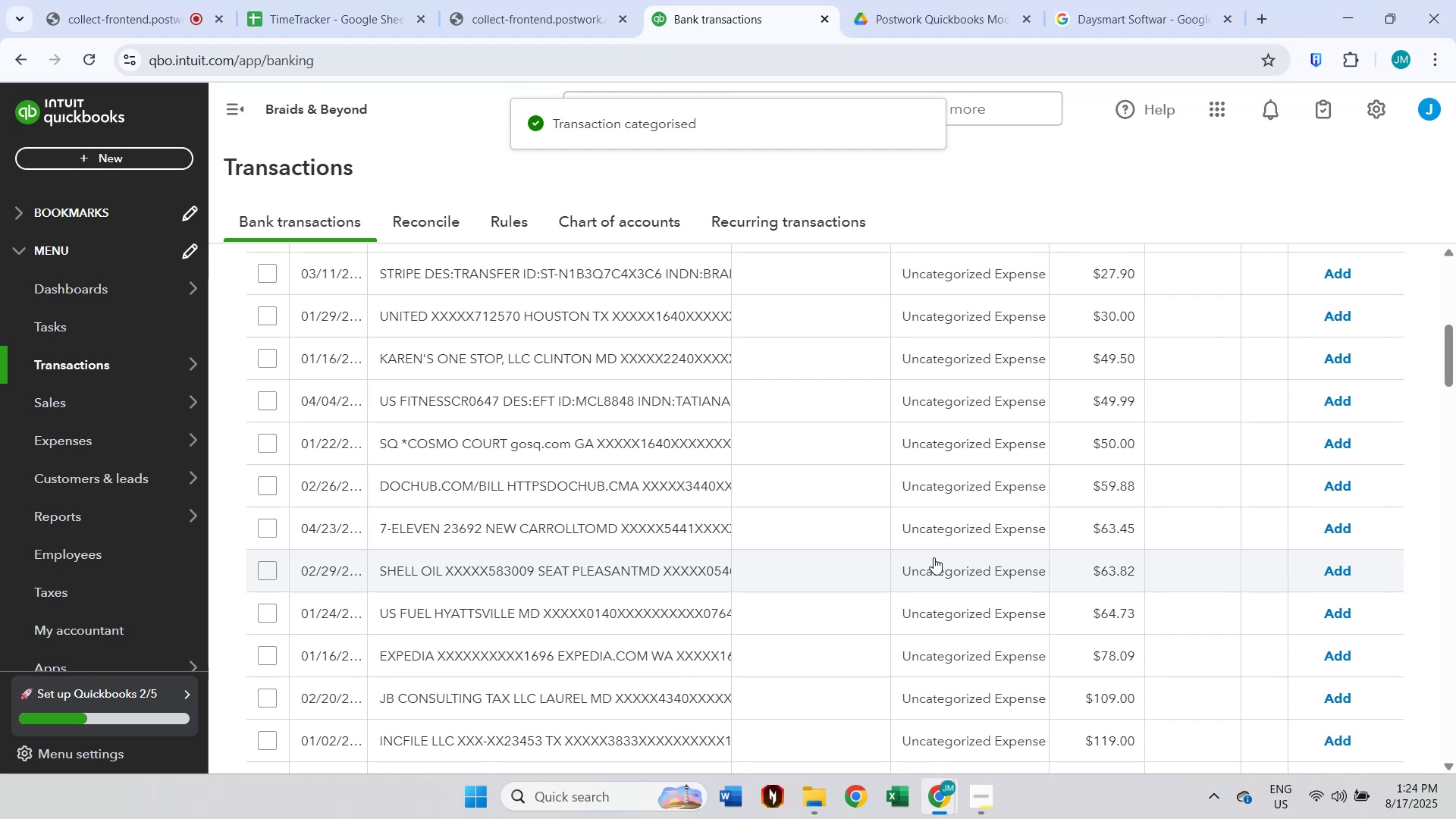 
wait(5.43)
 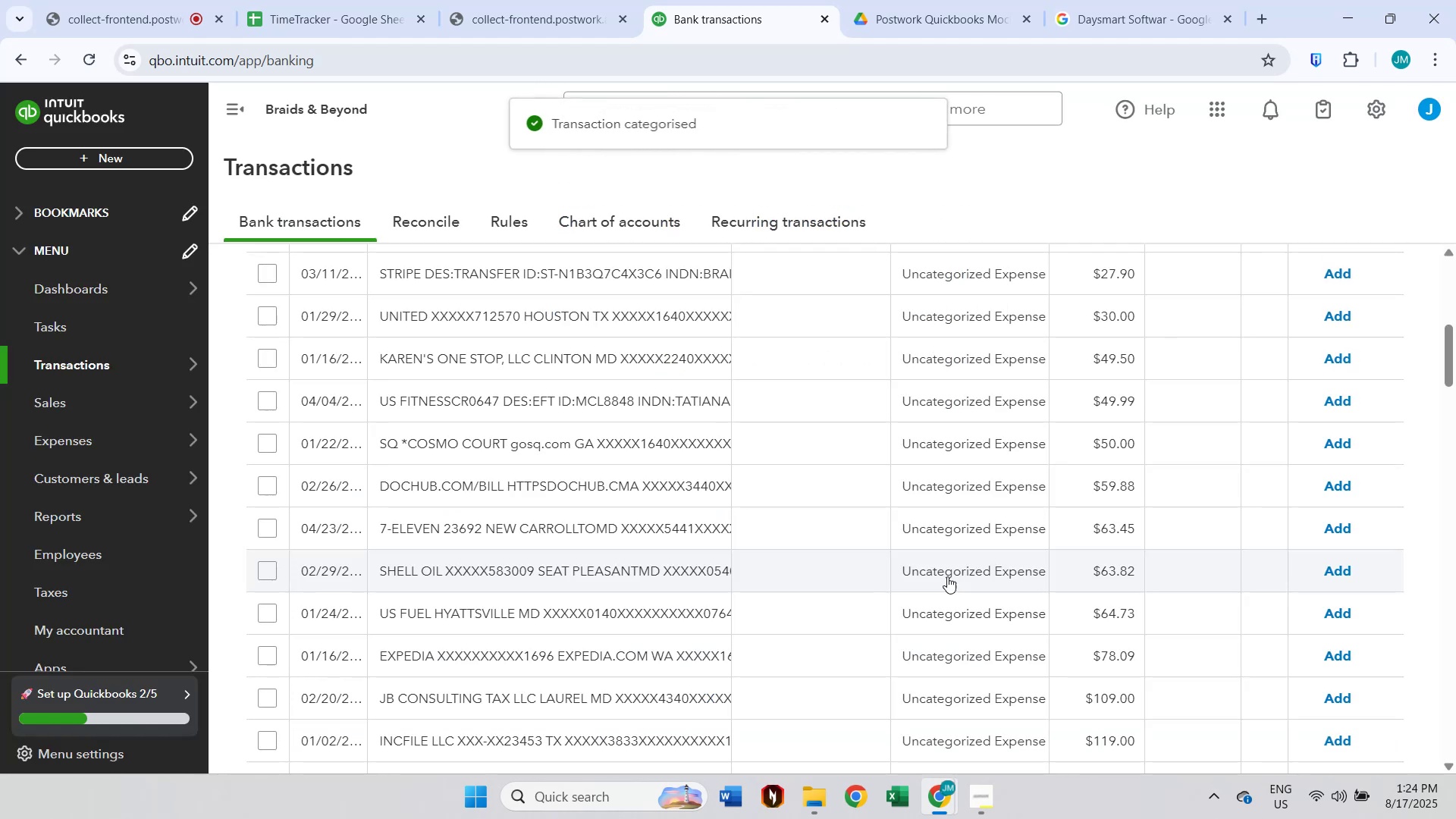 
scroll: coordinate [934, 557], scroll_direction: up, amount: 1.0
 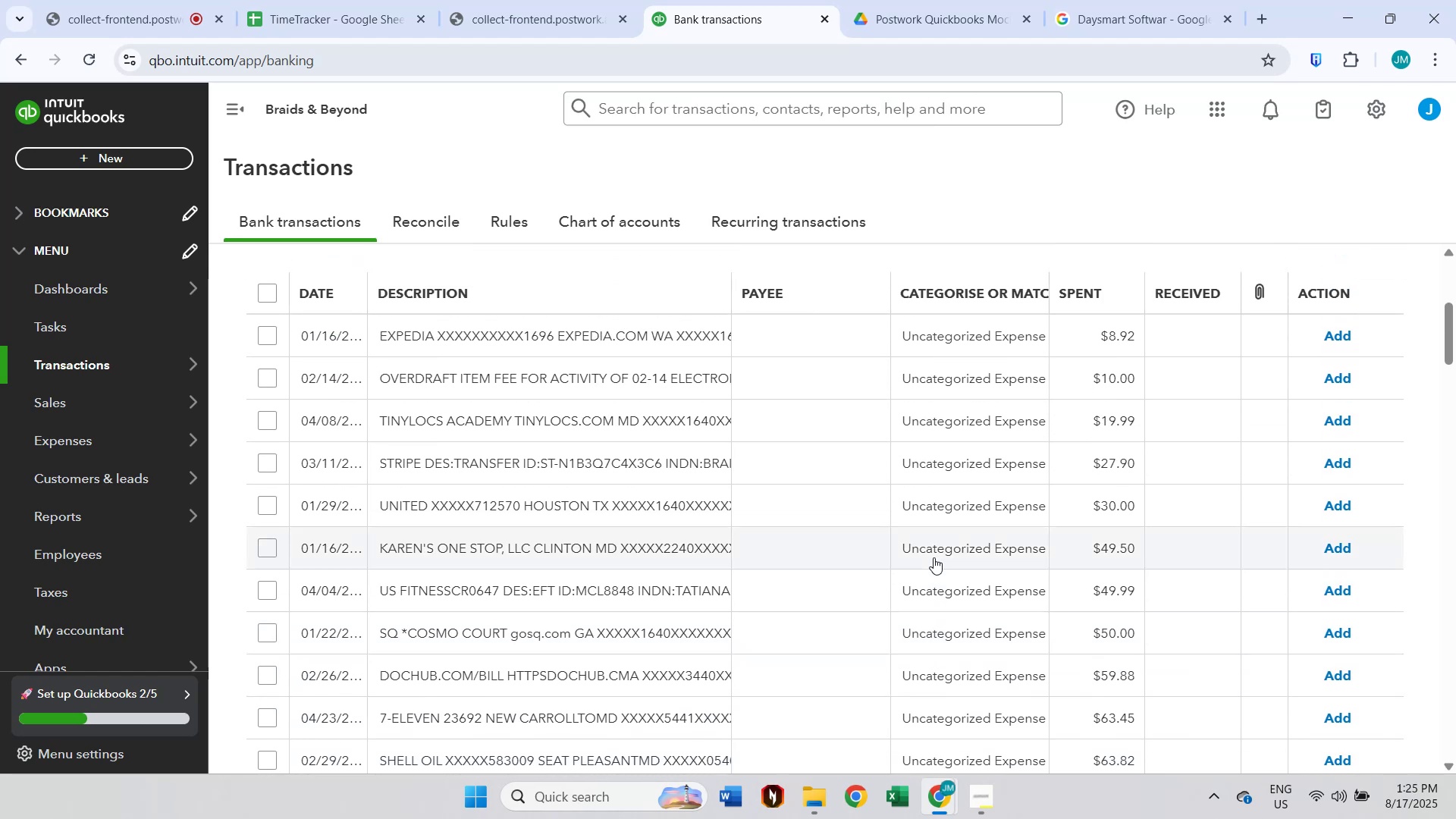 
scroll: coordinate [934, 555], scroll_direction: down, amount: 4.0
 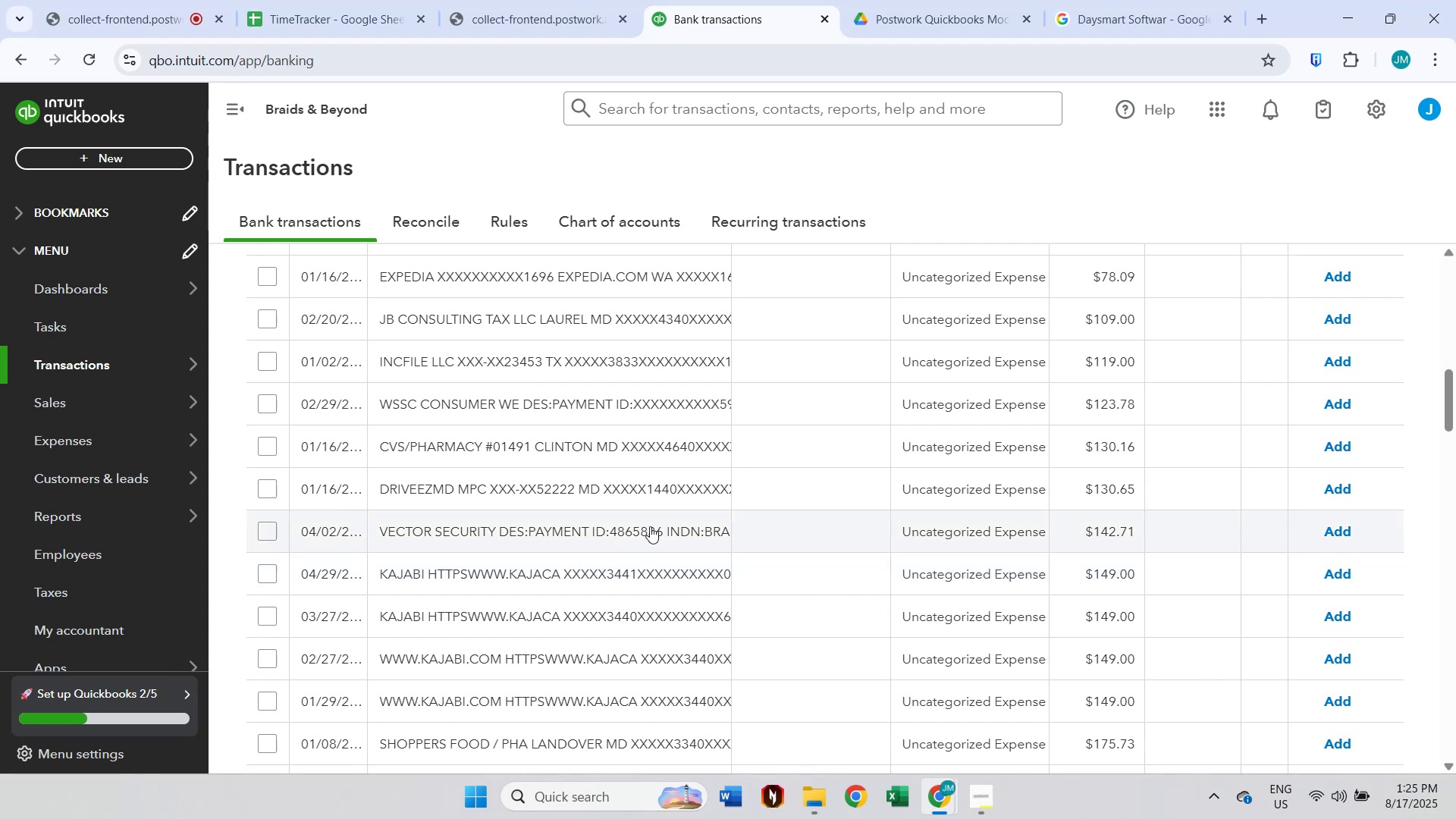 
left_click([434, 573])
 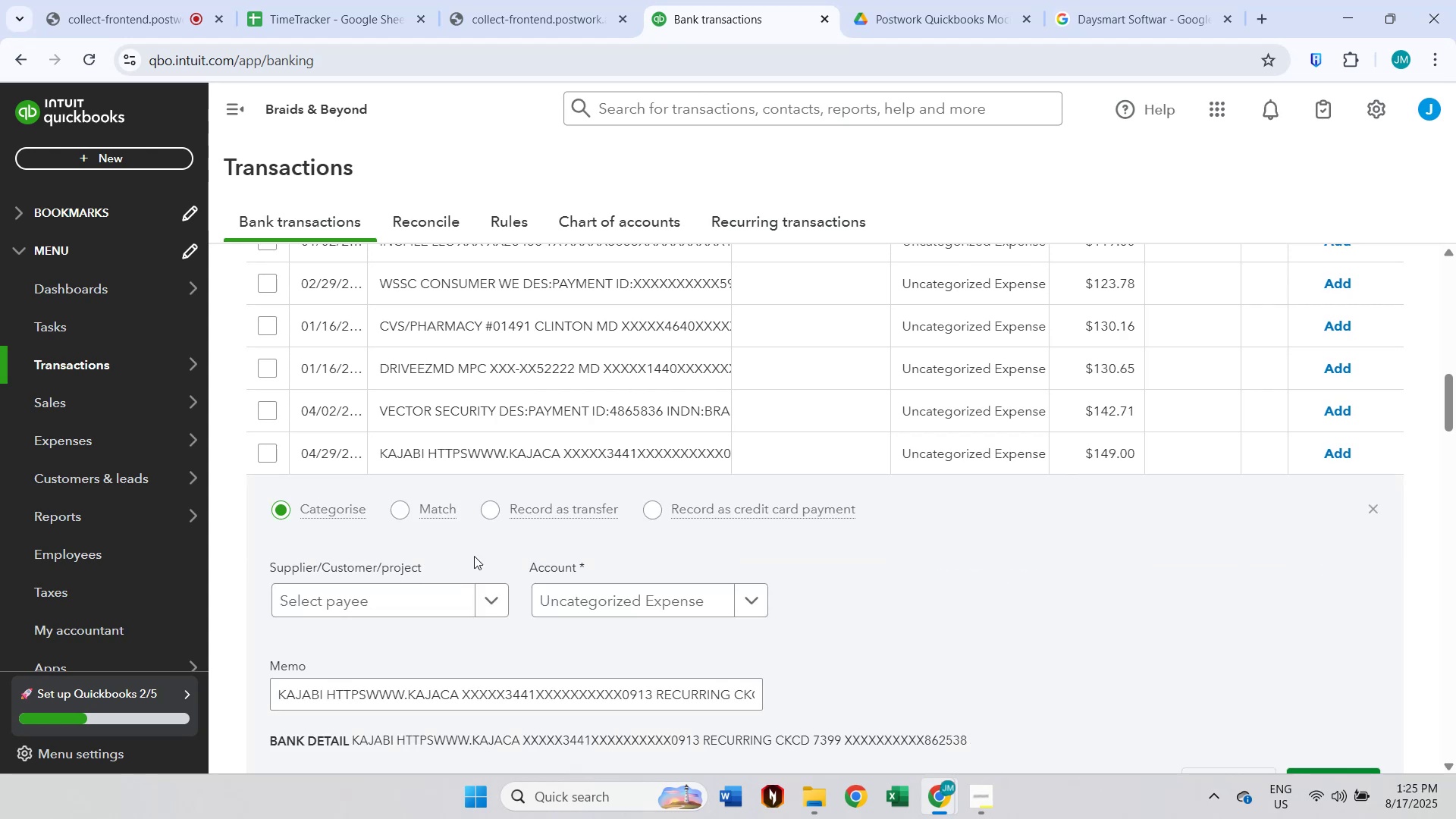 
scroll: coordinate [754, 321], scroll_direction: up, amount: 10.0
 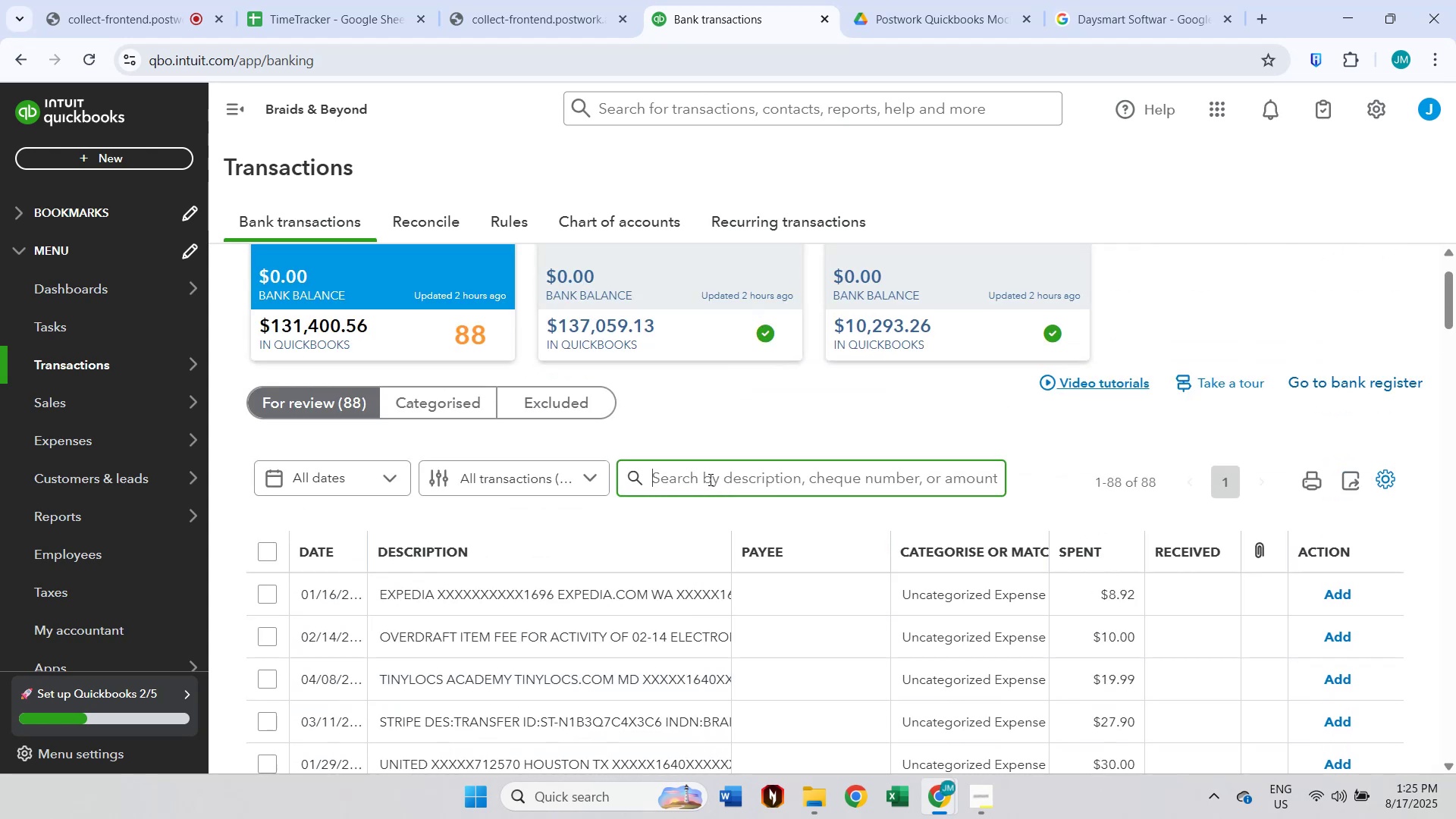 
type(kajabi)
 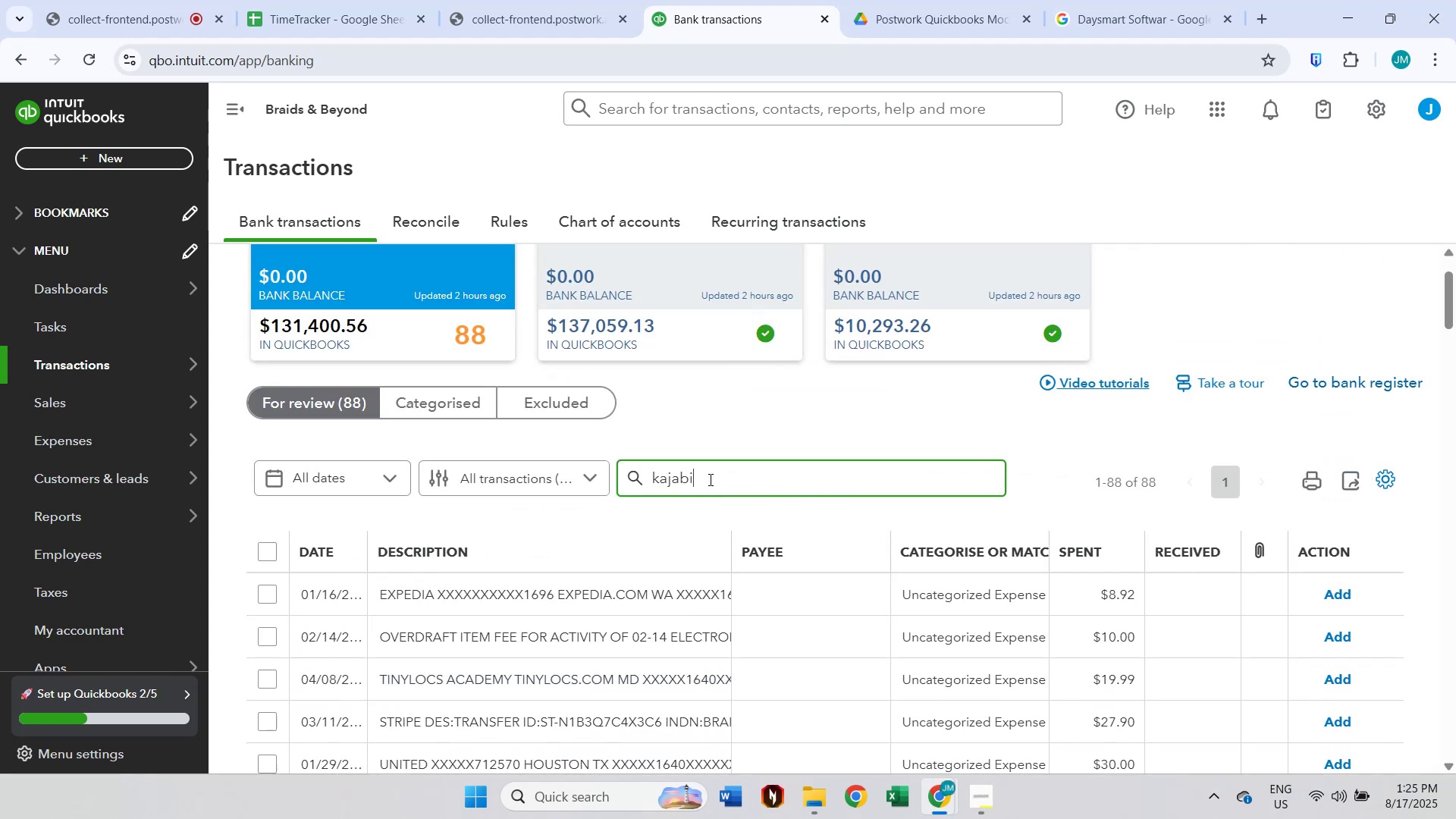 
key(Enter)
 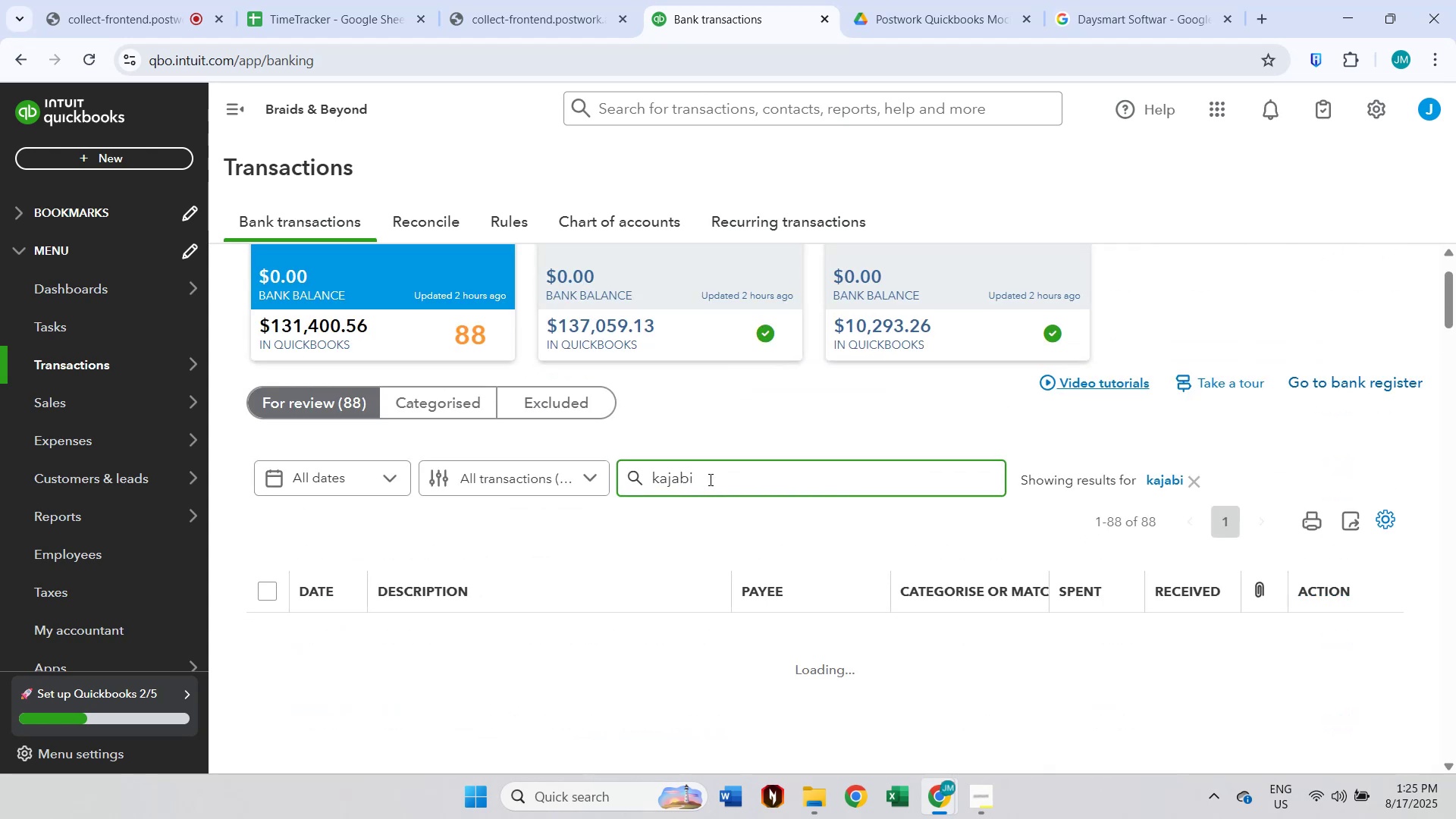 
scroll: coordinate [655, 458], scroll_direction: down, amount: 3.0
 